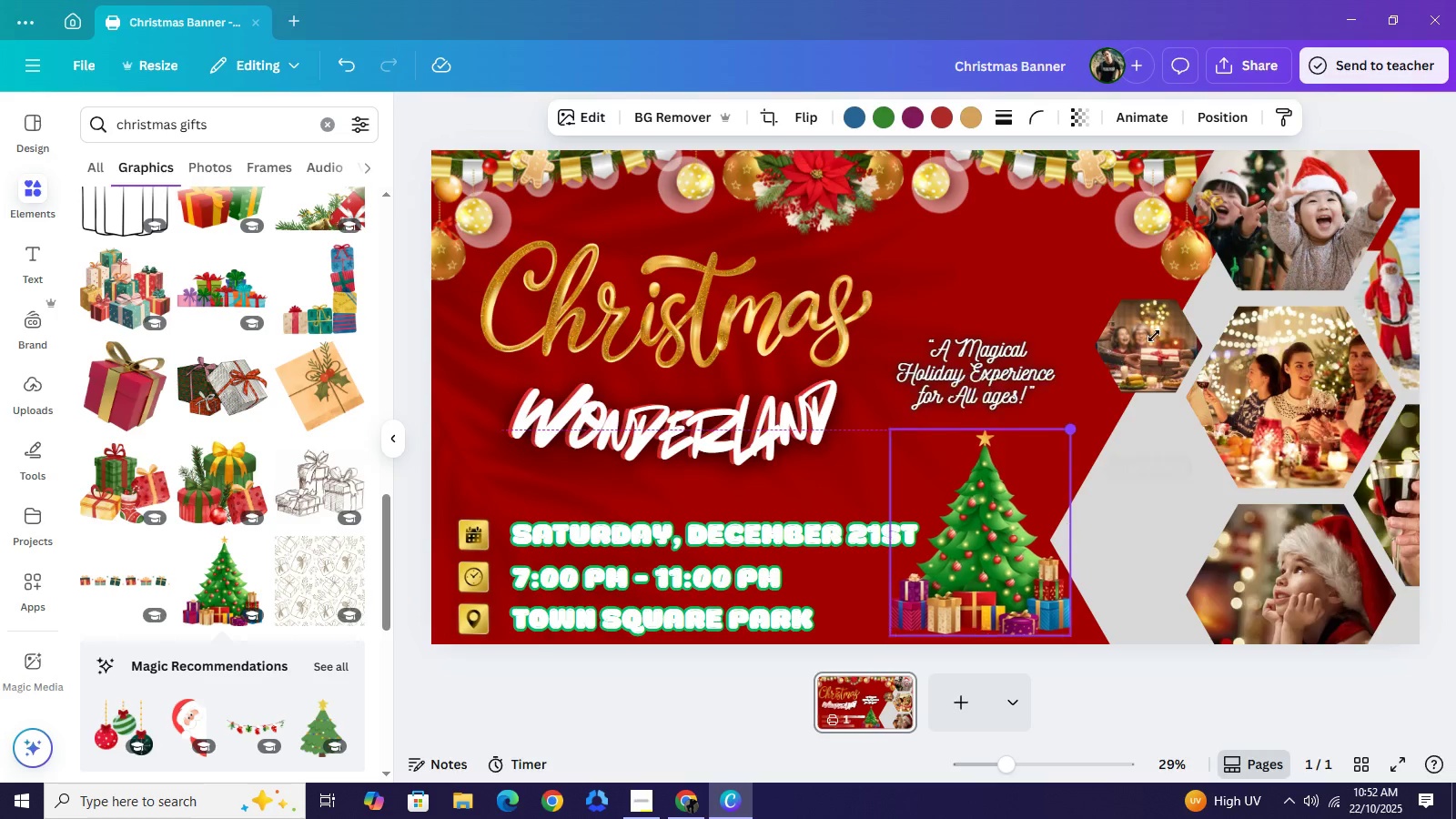 
left_click_drag(start_coordinate=[1068, 428], to_coordinate=[1269, 284])
 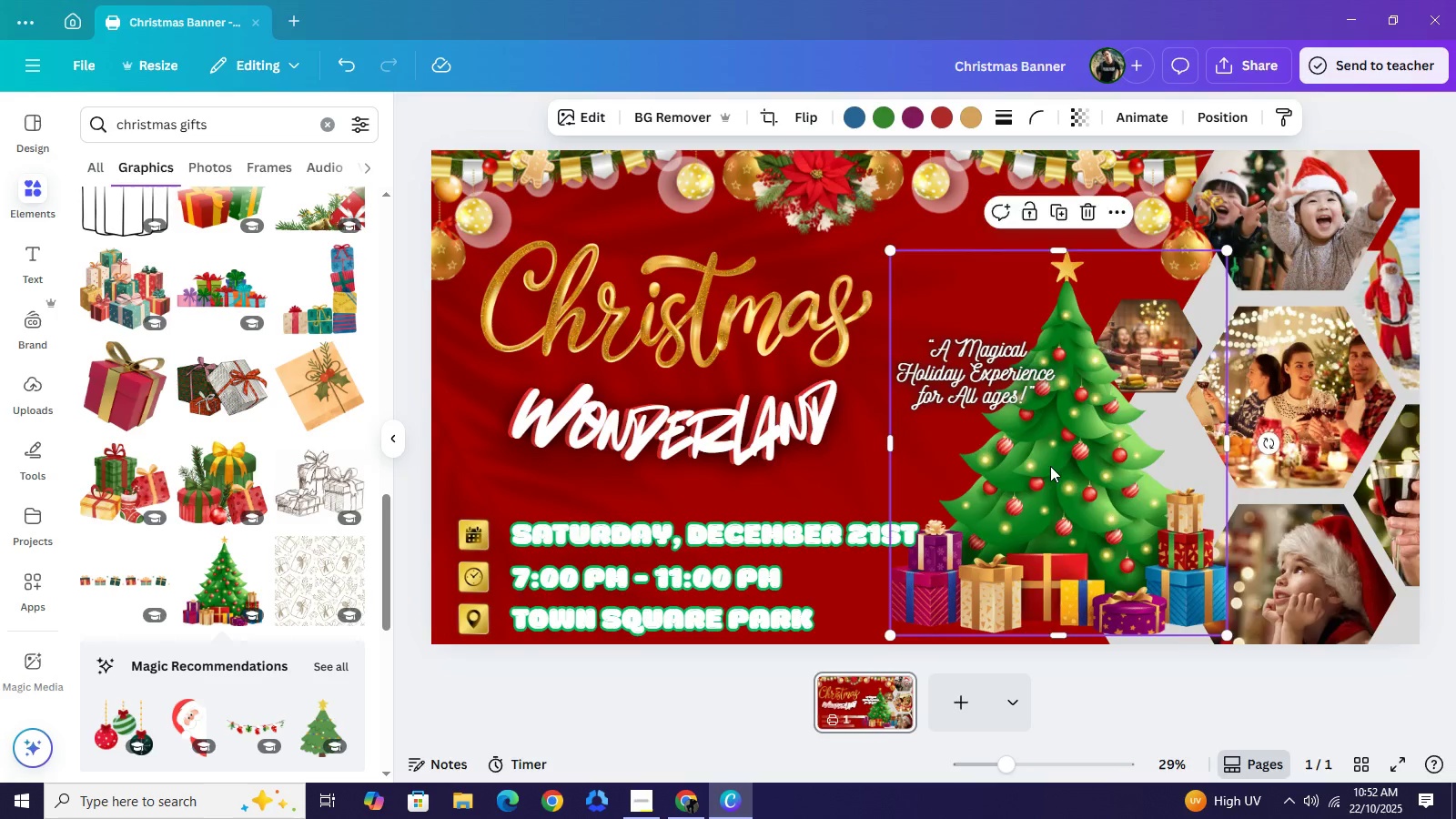 
key(ArrowDown)
 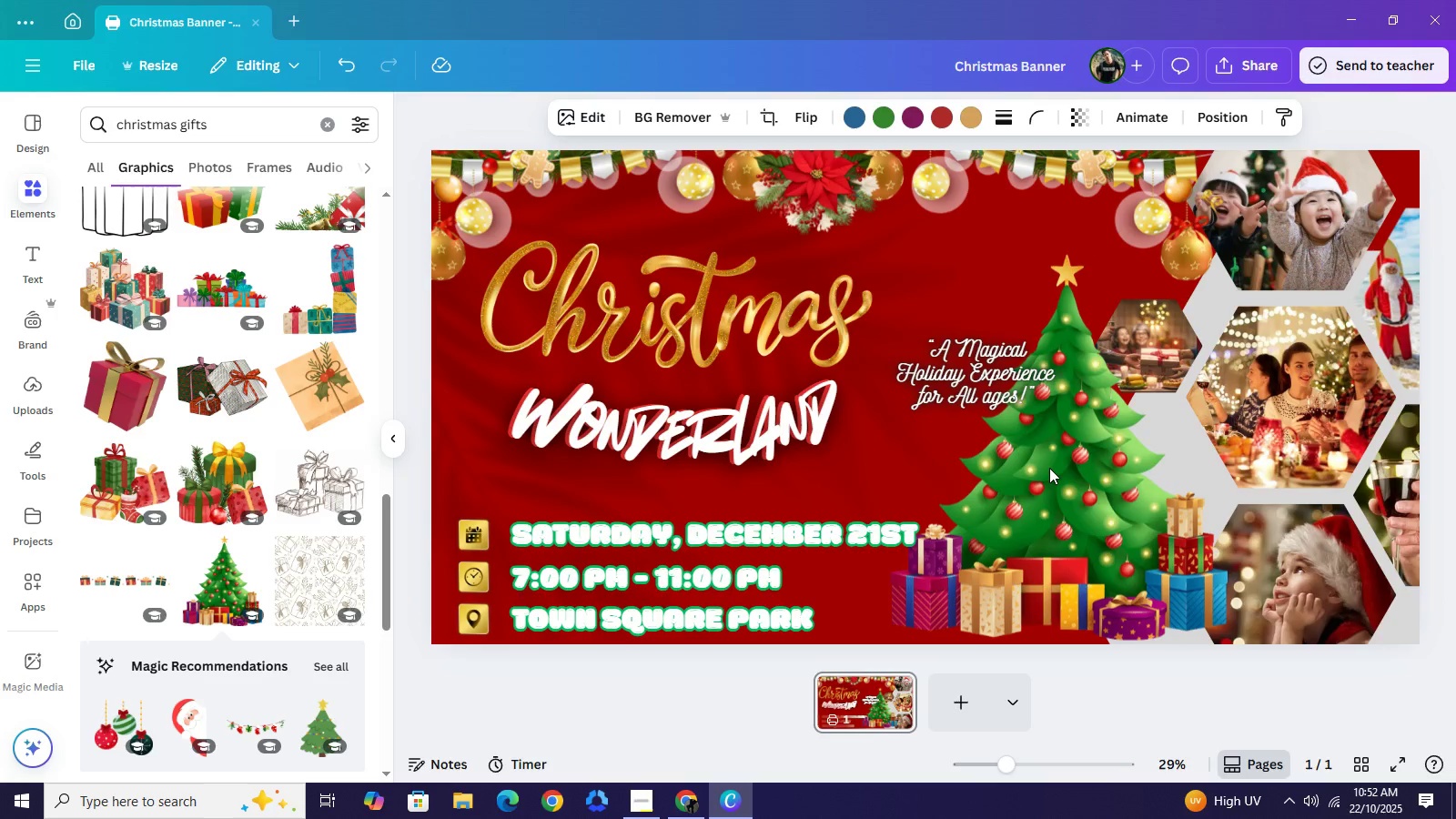 
key(ArrowDown)
 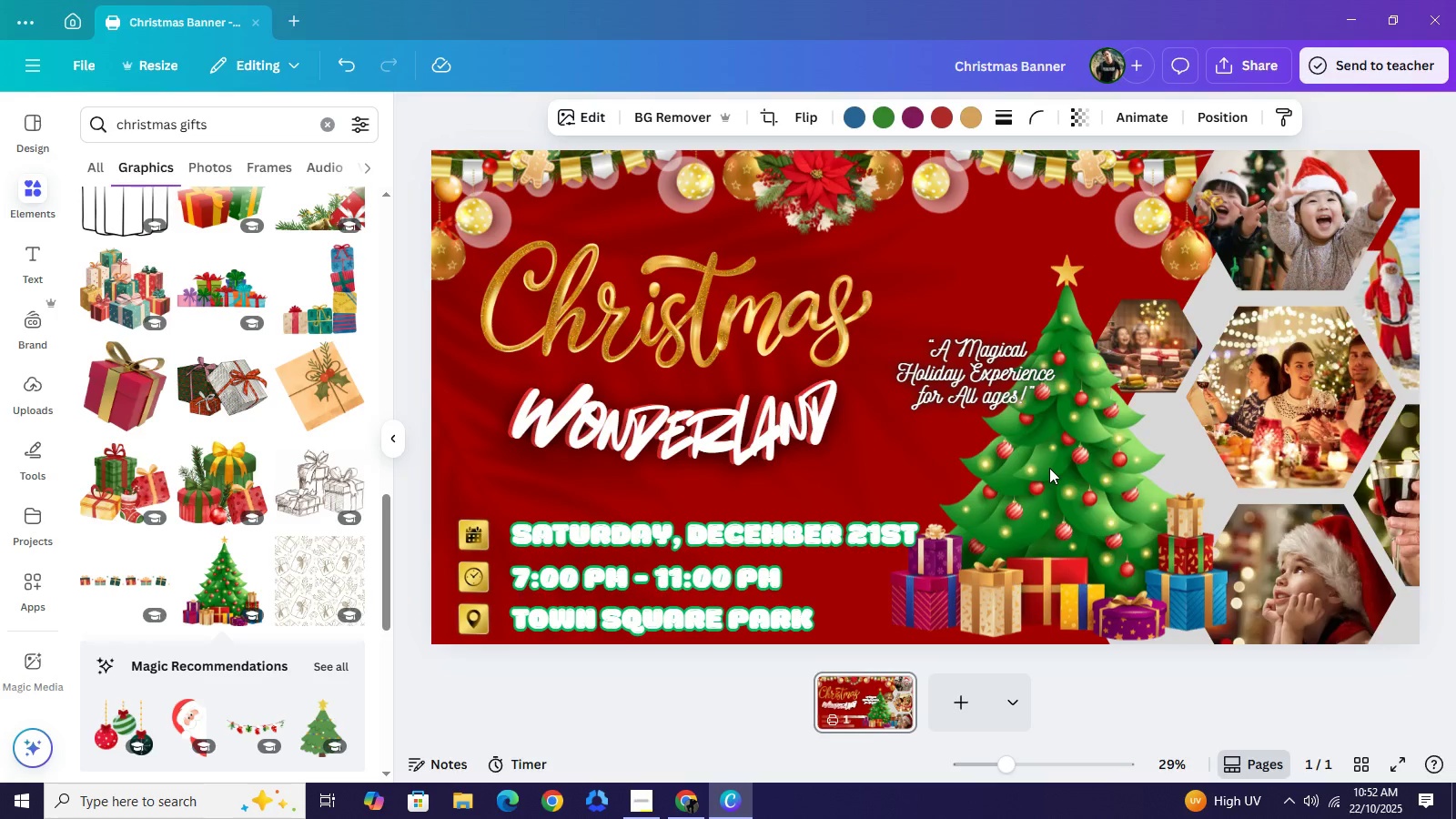 
key(ArrowDown)
 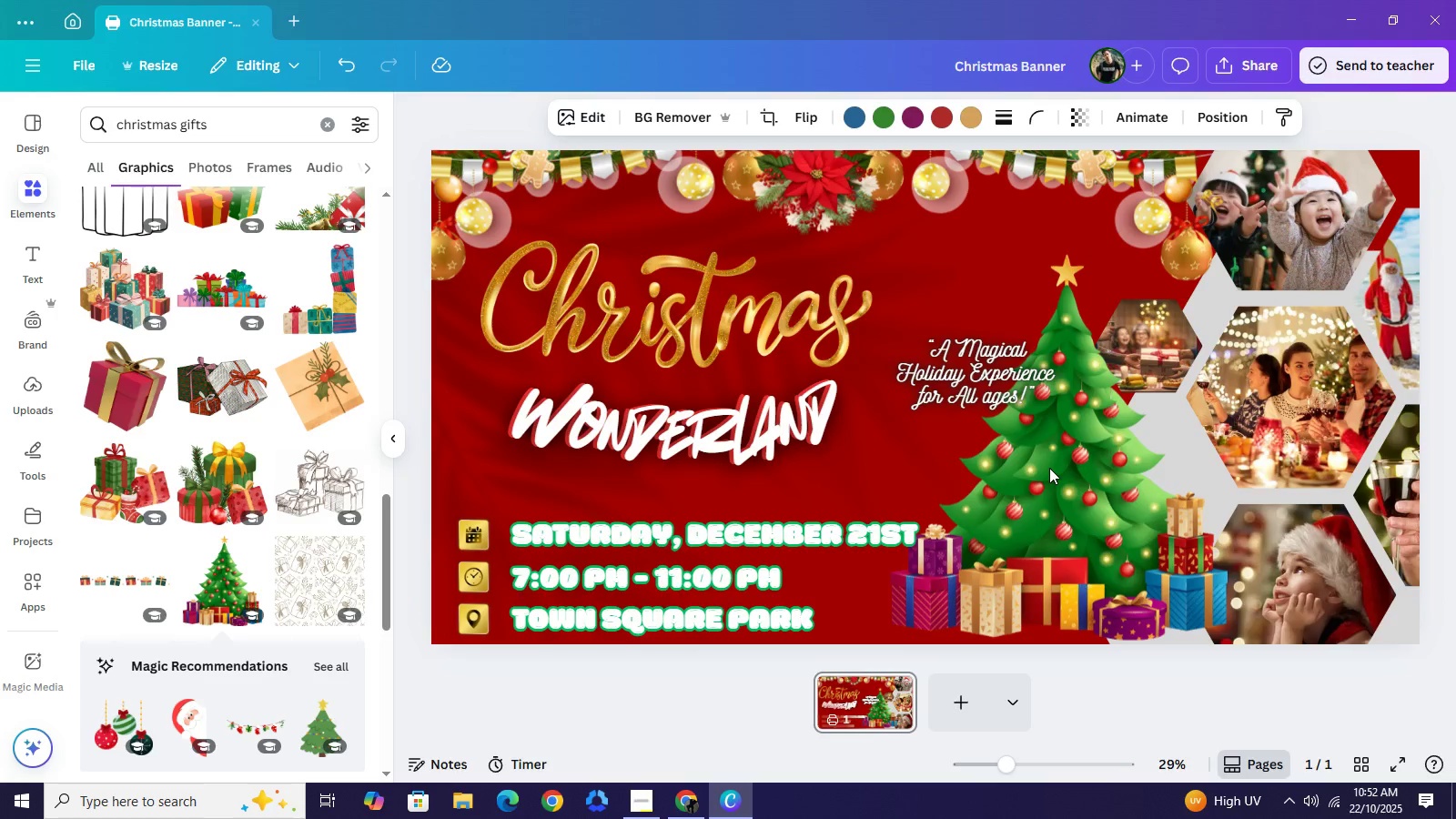 
key(ArrowDown)
 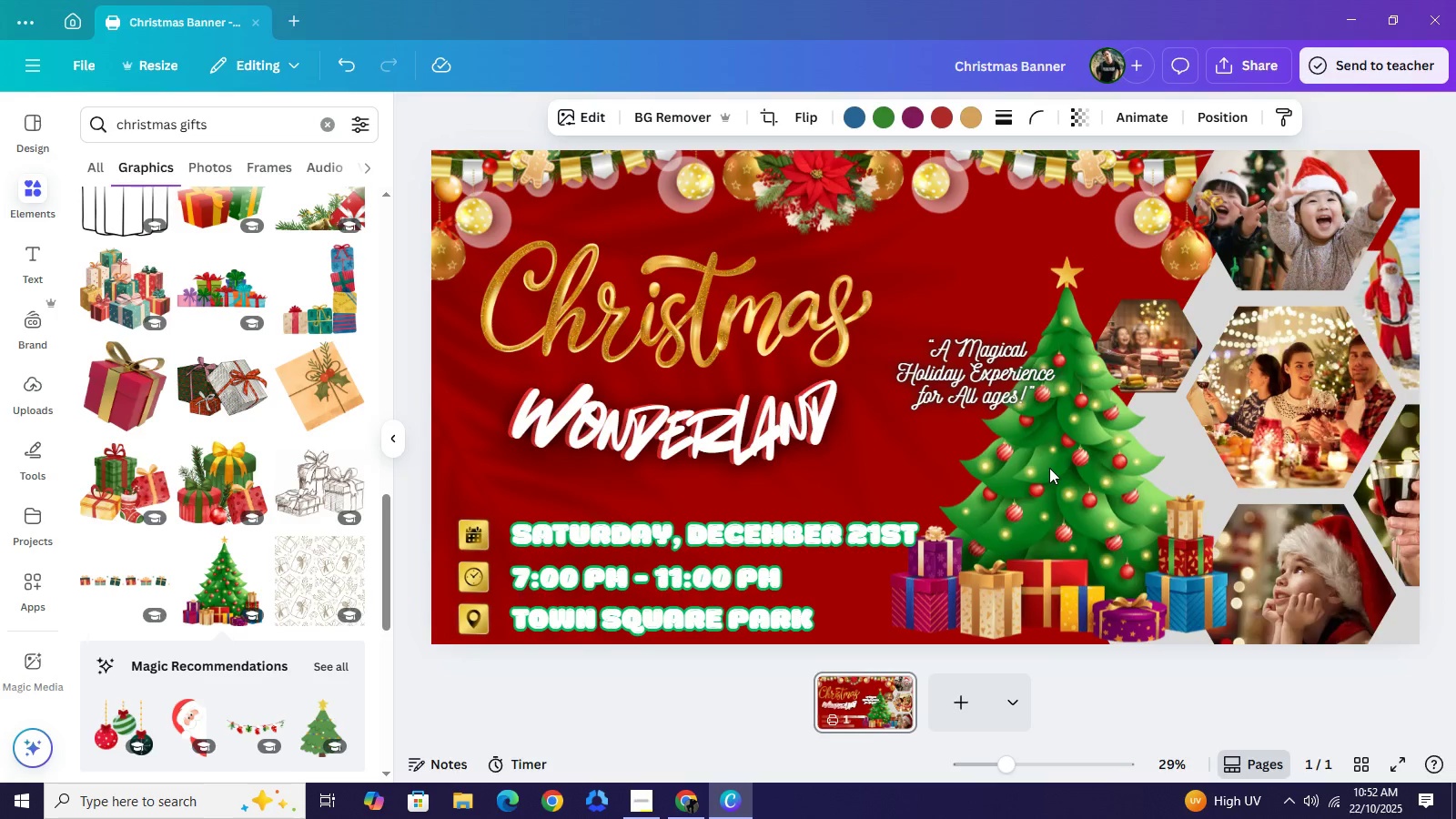 
key(ArrowDown)
 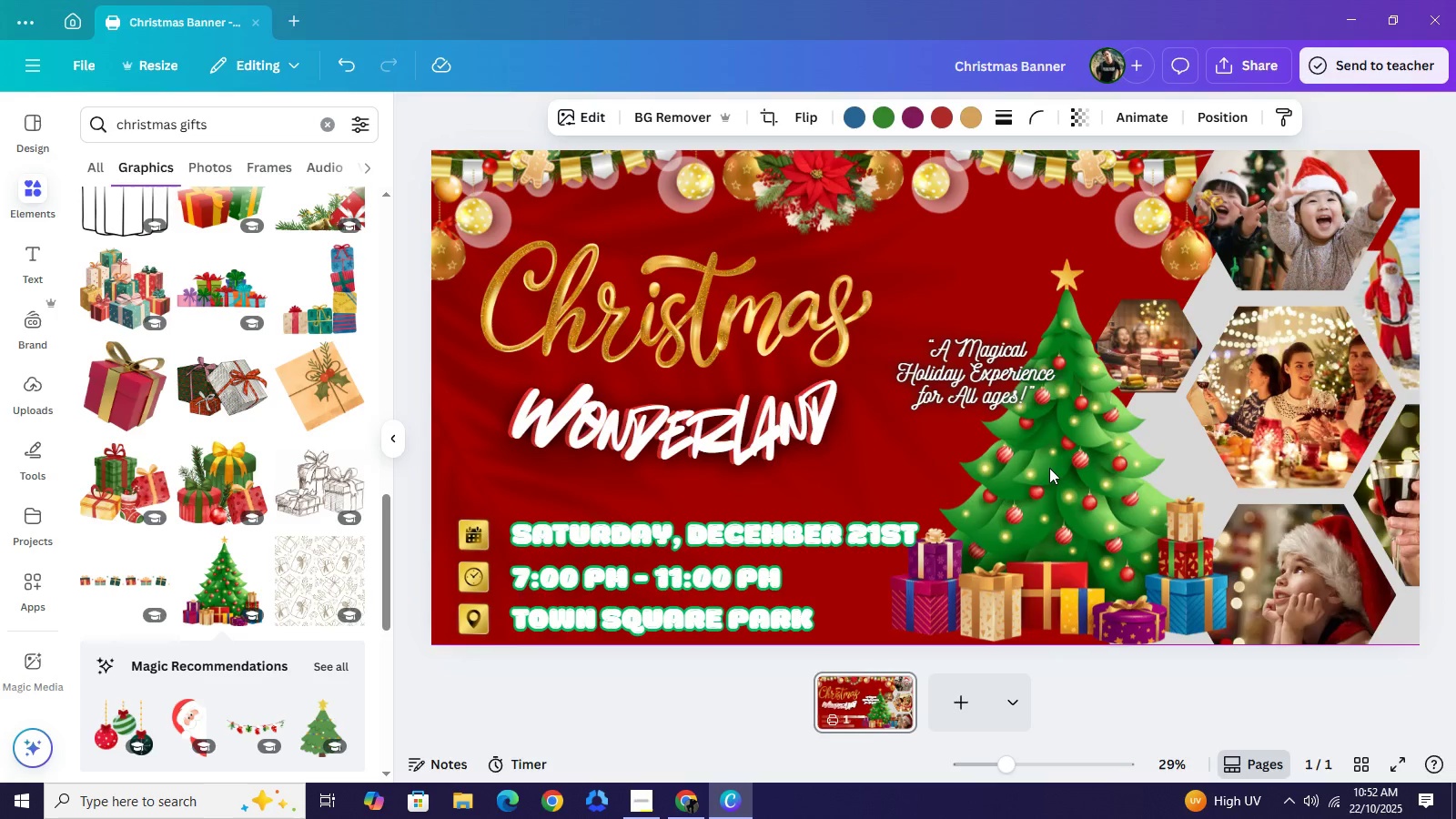 
key(ArrowDown)
 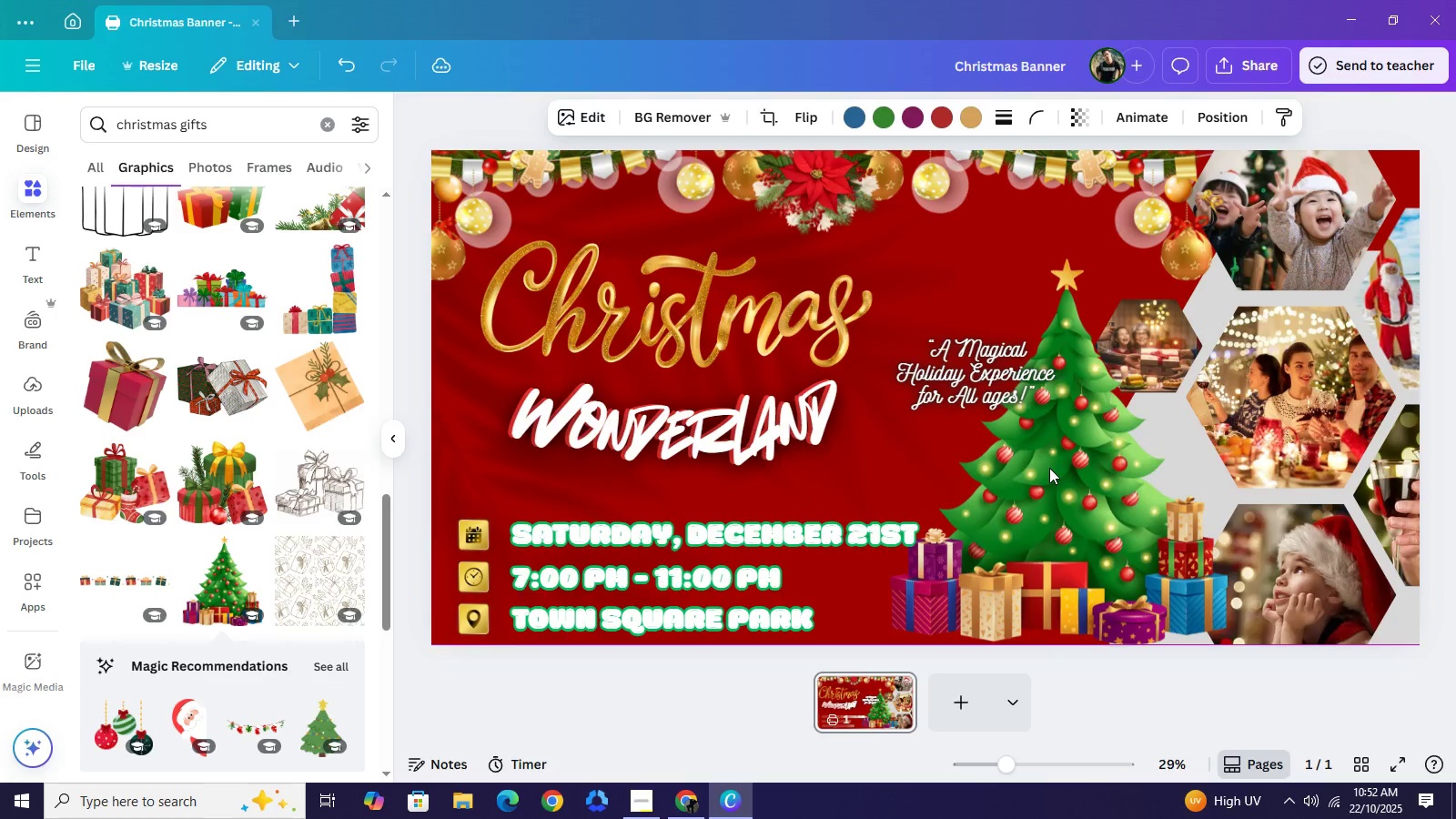 
key(ArrowDown)
 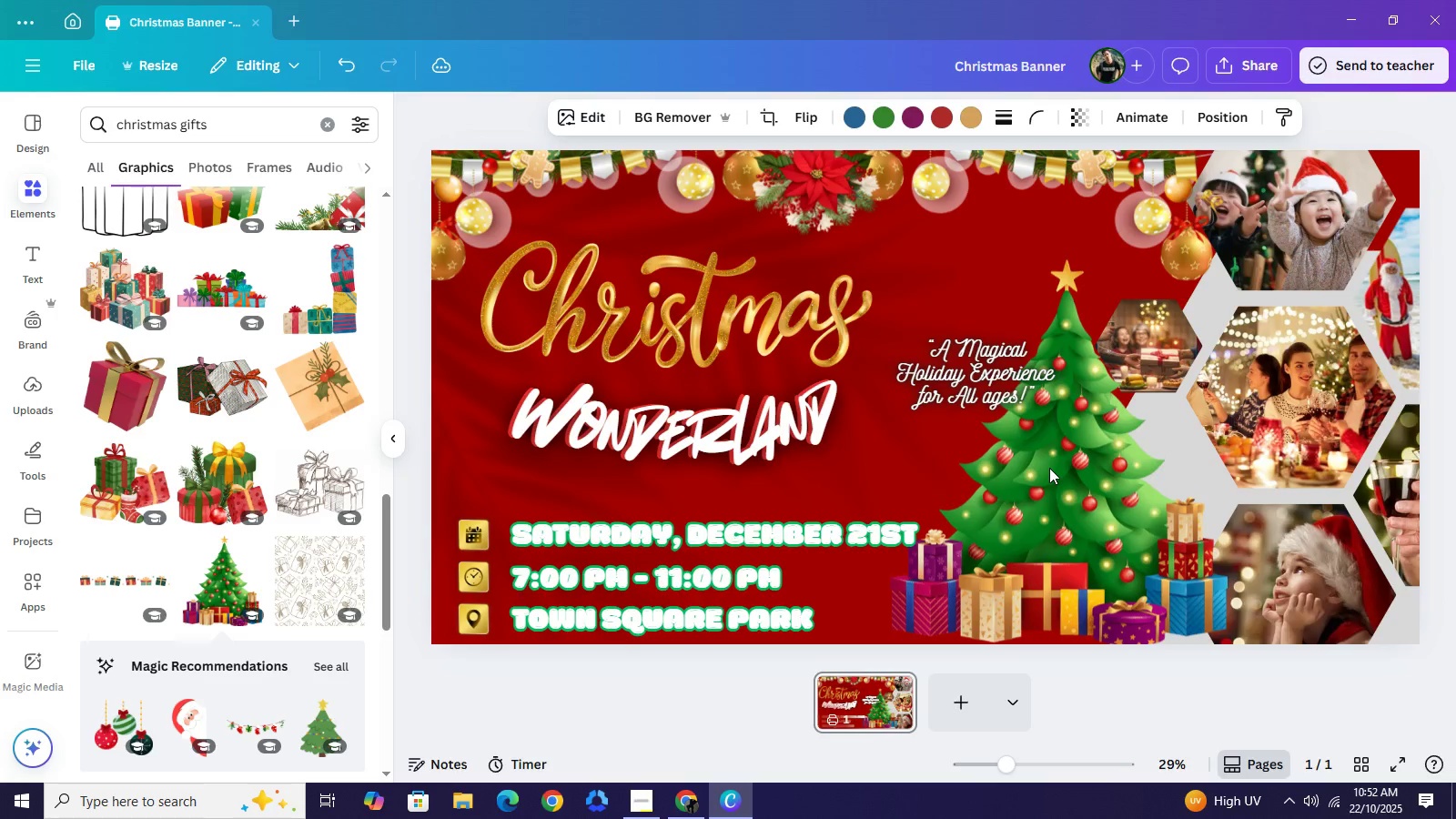 
key(ArrowDown)
 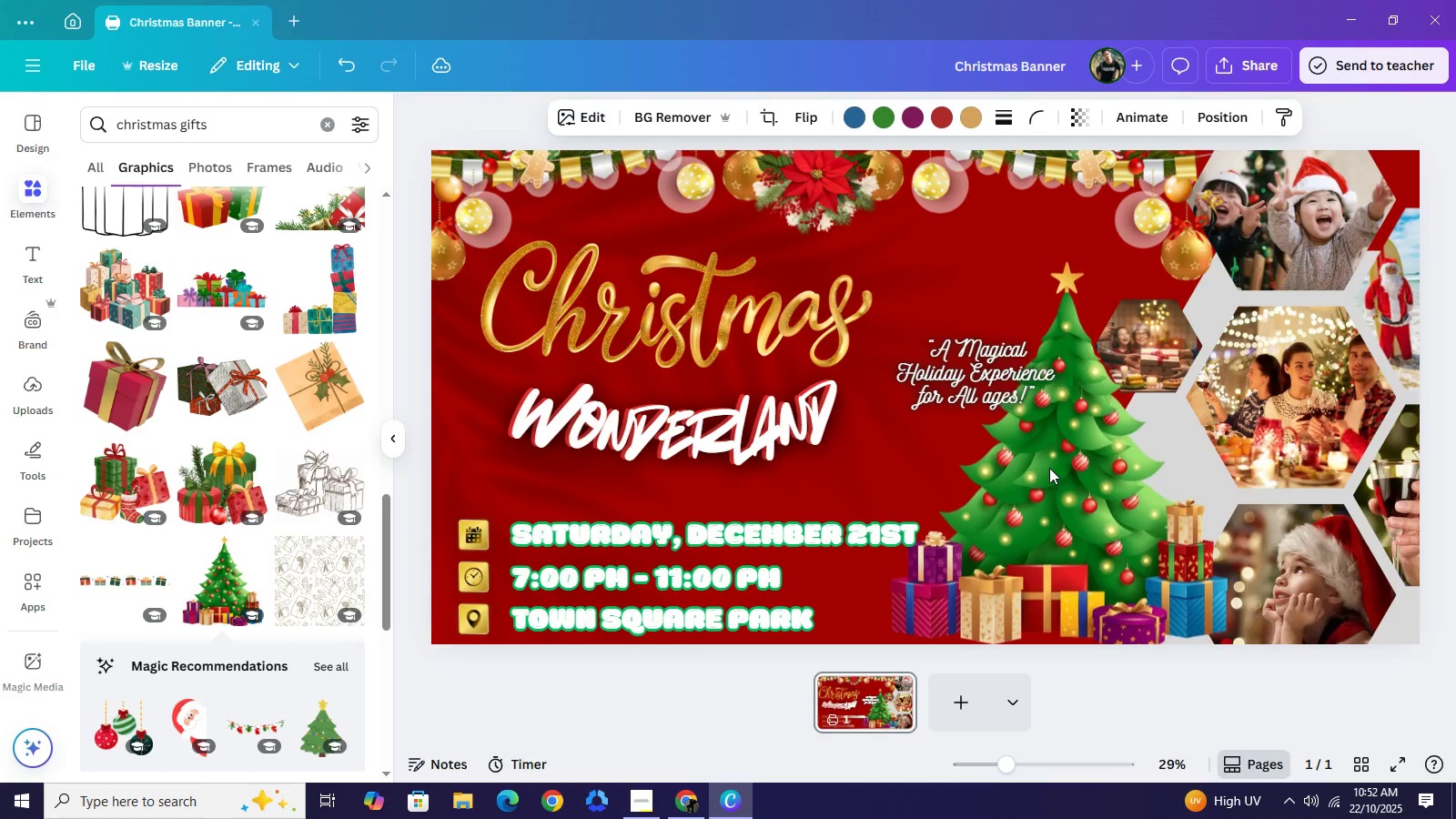 
key(ArrowDown)
 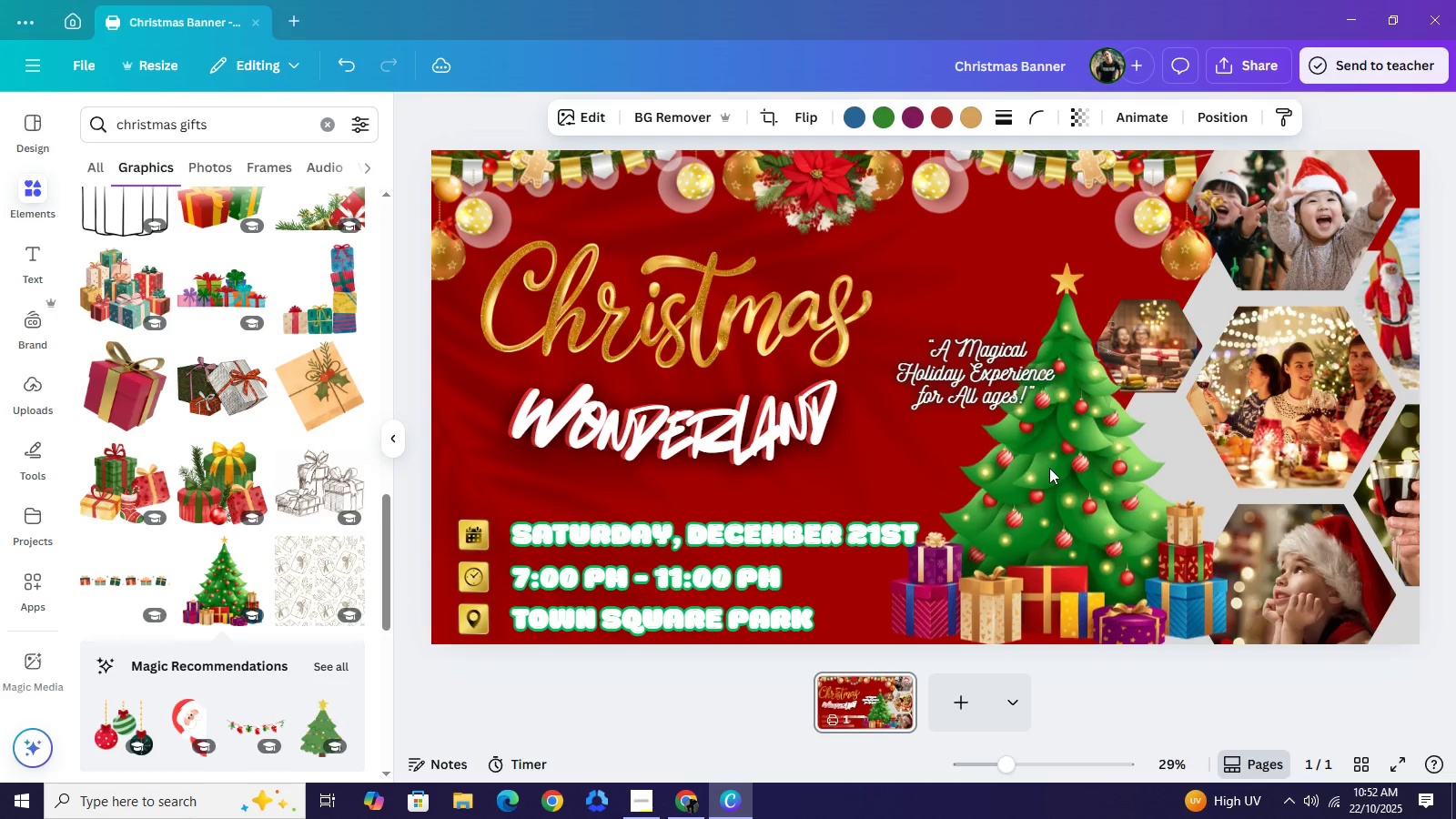 
key(ArrowDown)
 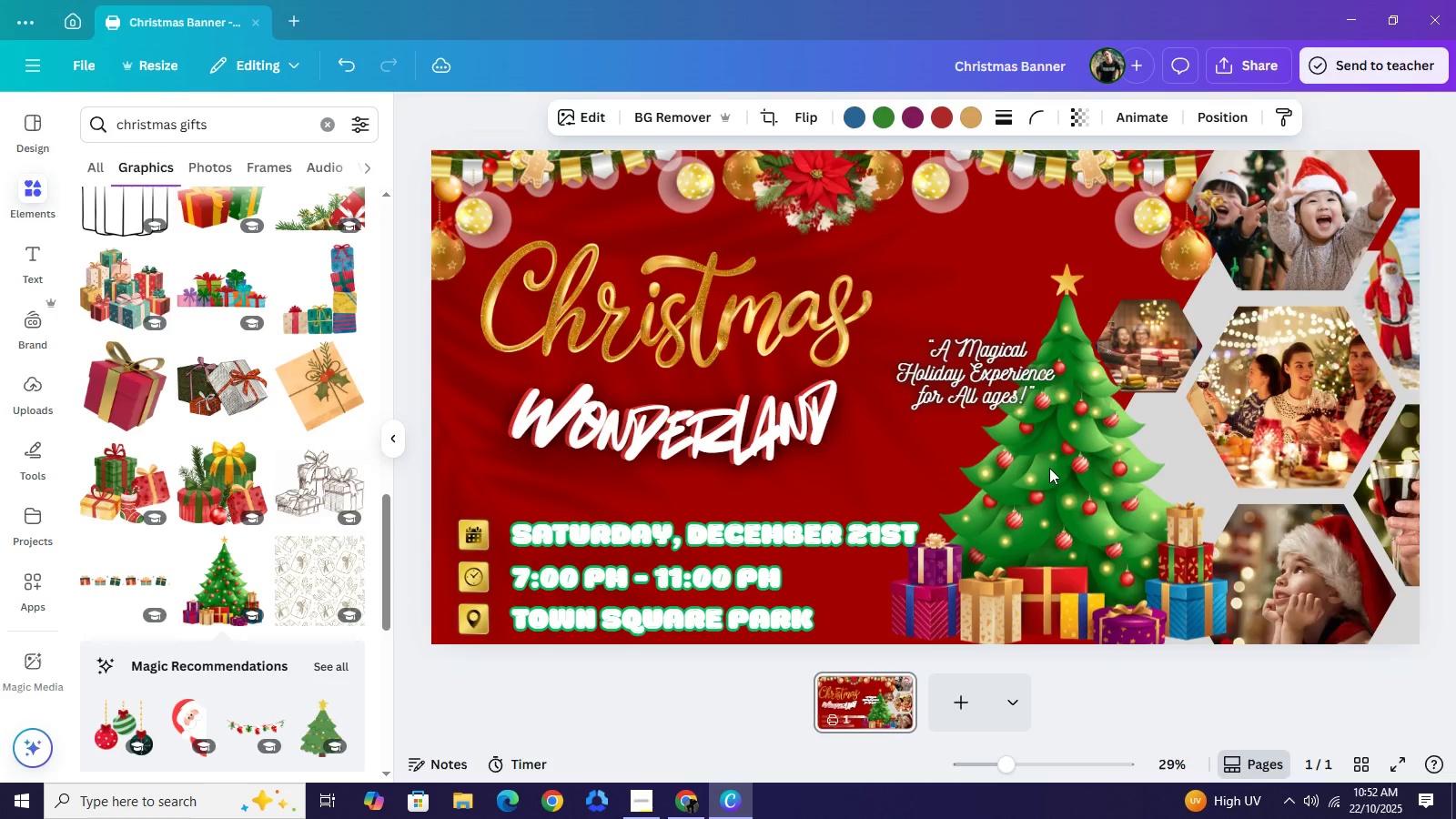 
key(ArrowDown)
 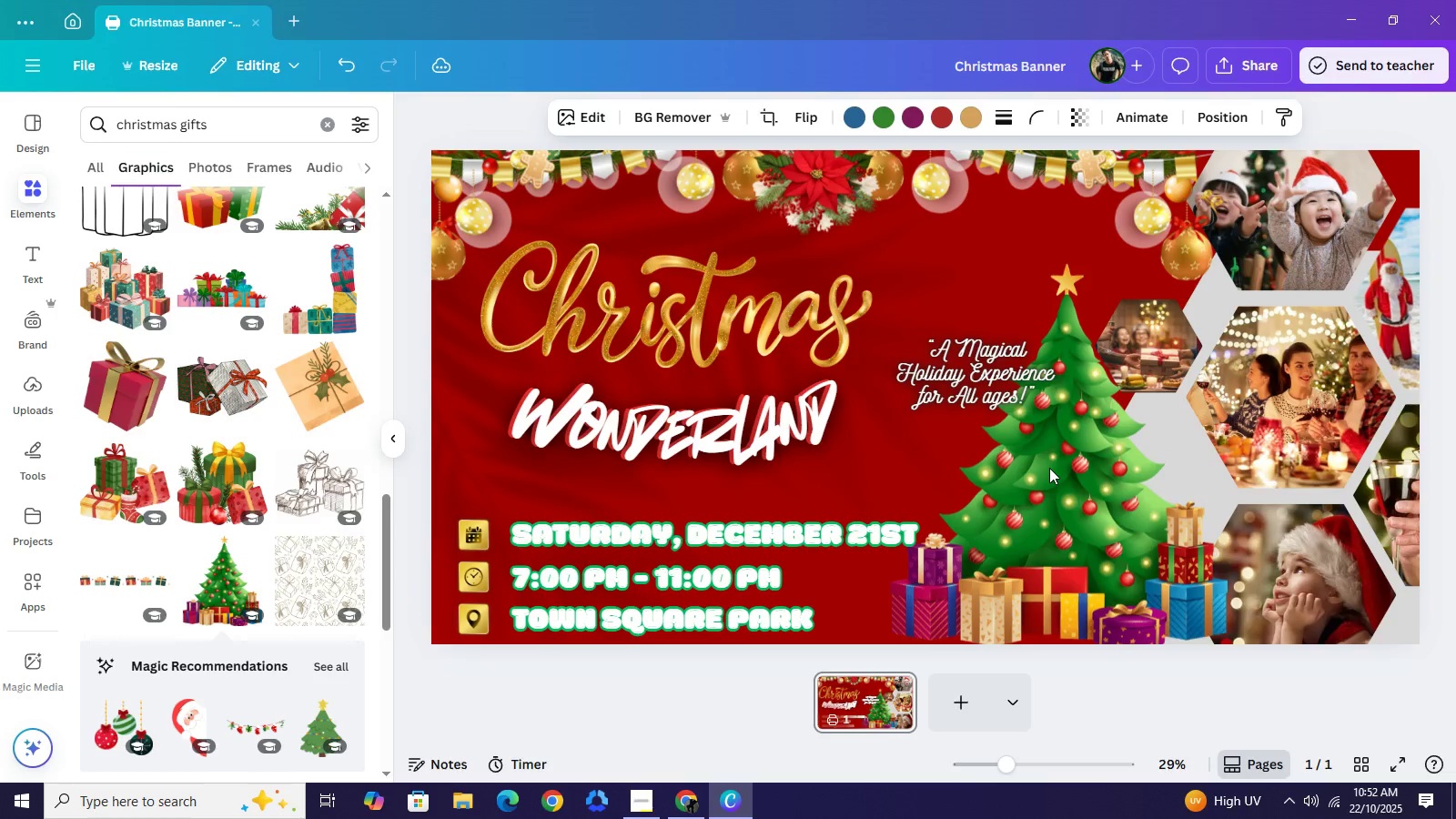 
key(ArrowDown)
 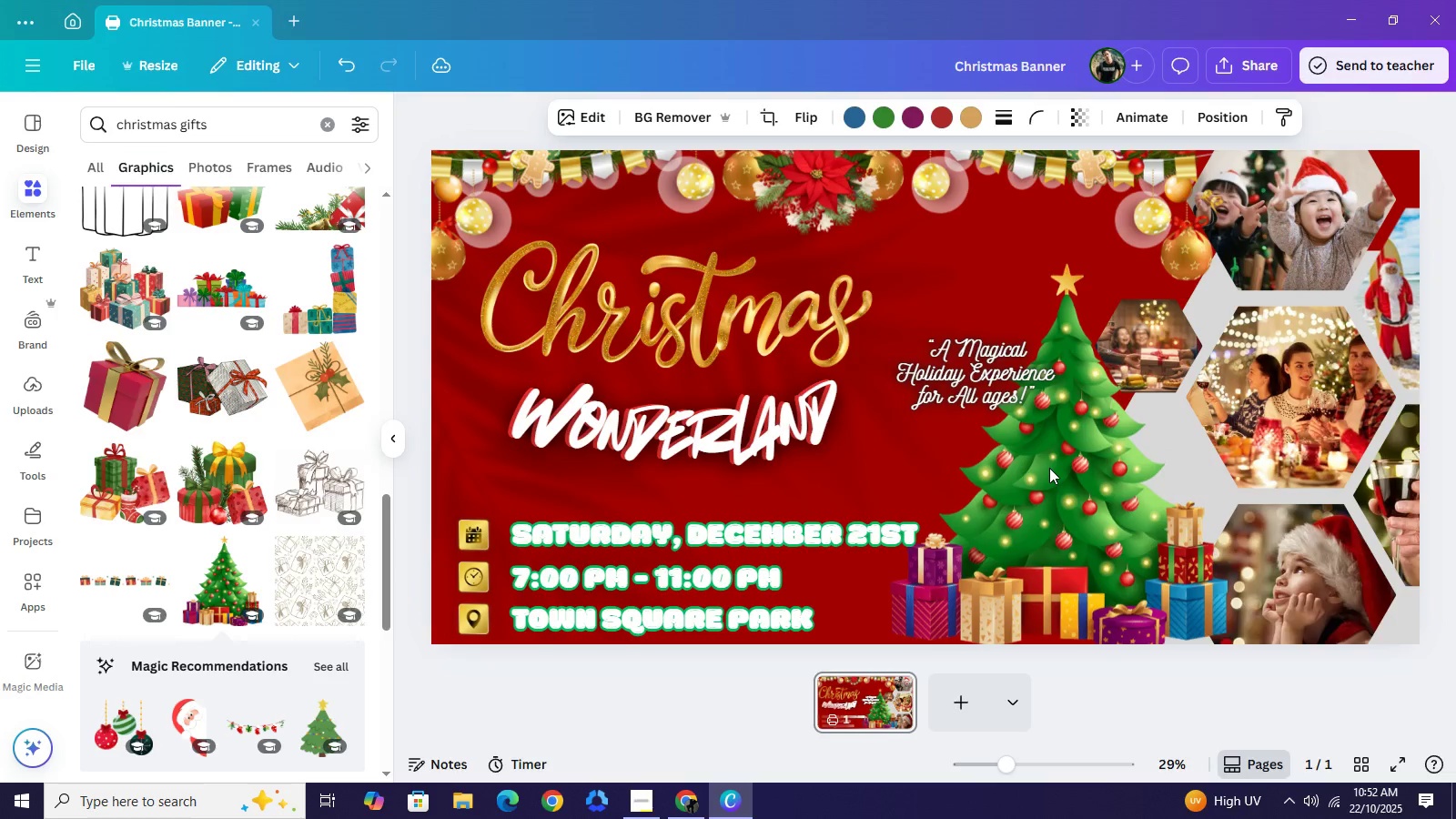 
hold_key(key=ArrowDown, duration=0.87)
 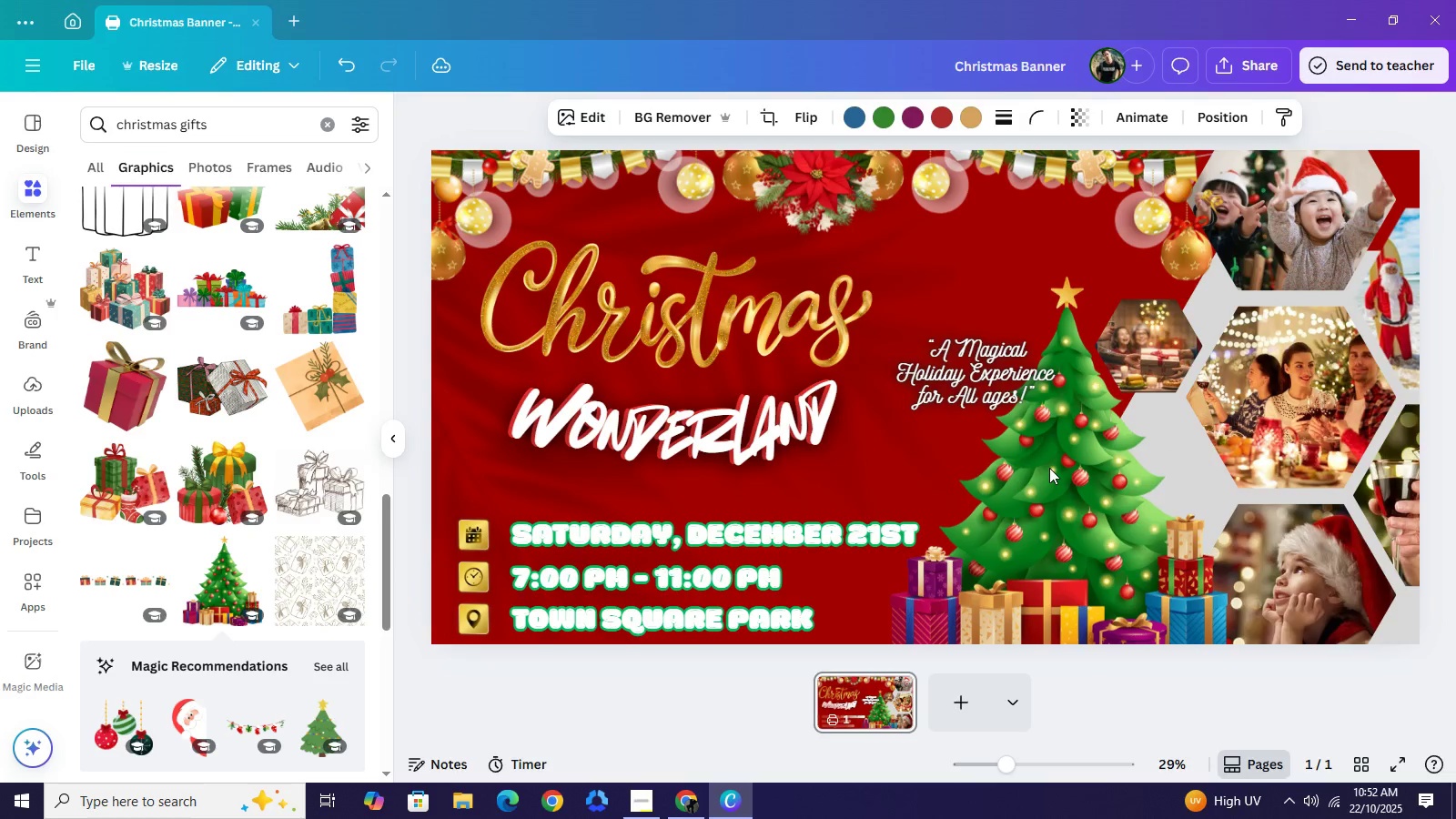 
key(ArrowDown)
 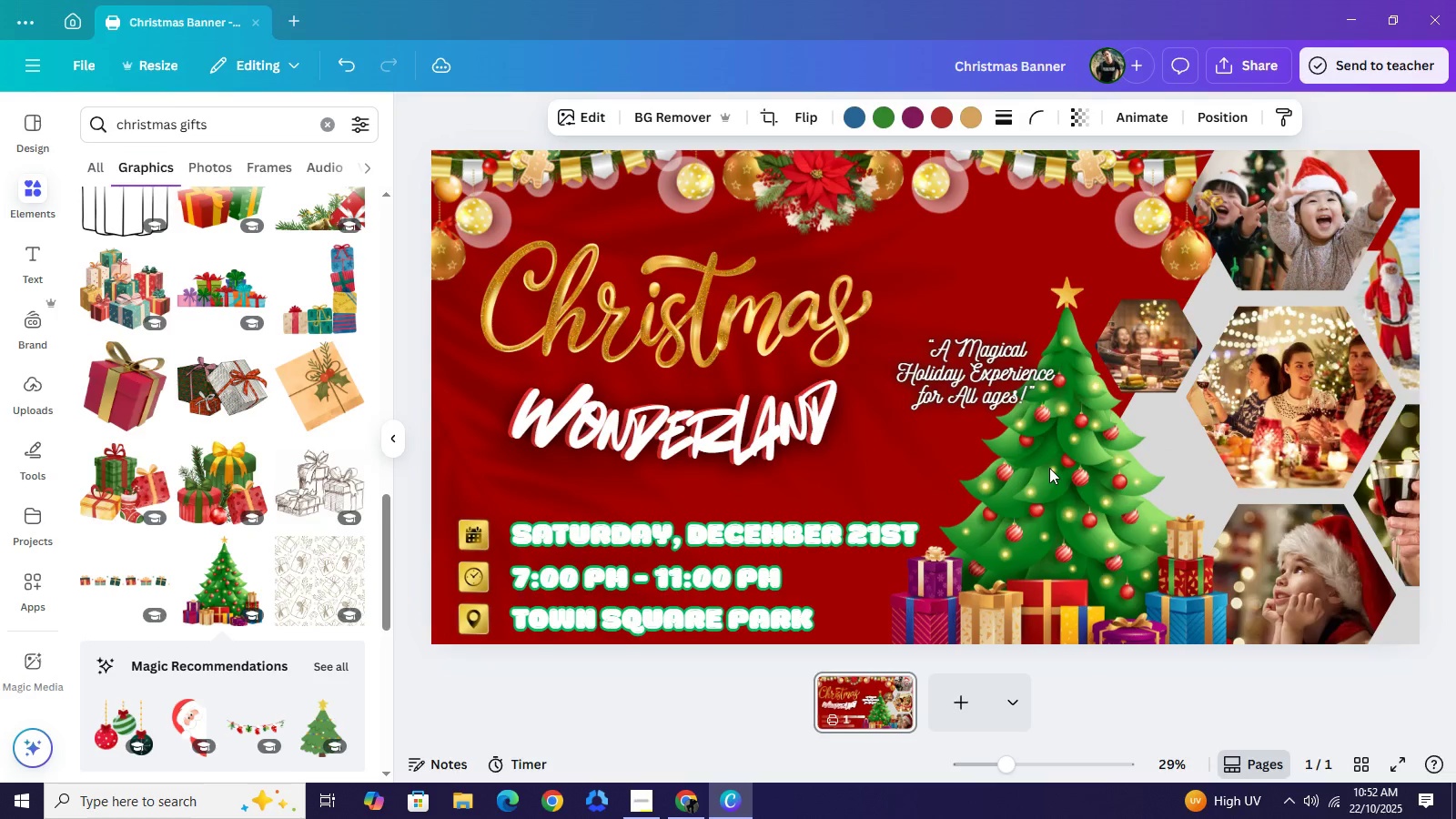 
hold_key(key=ArrowRight, duration=1.1)
 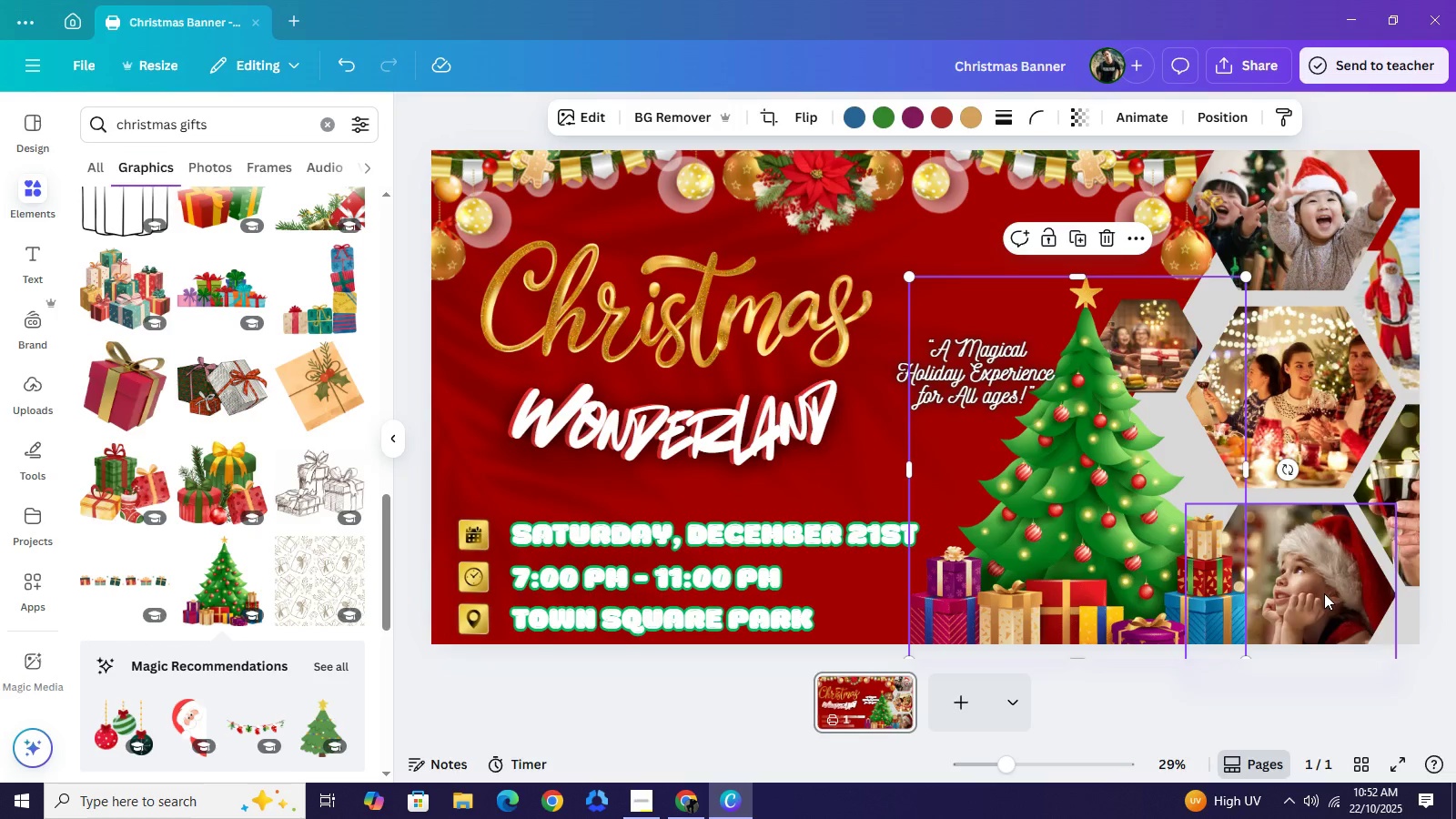 
left_click([1324, 593])
 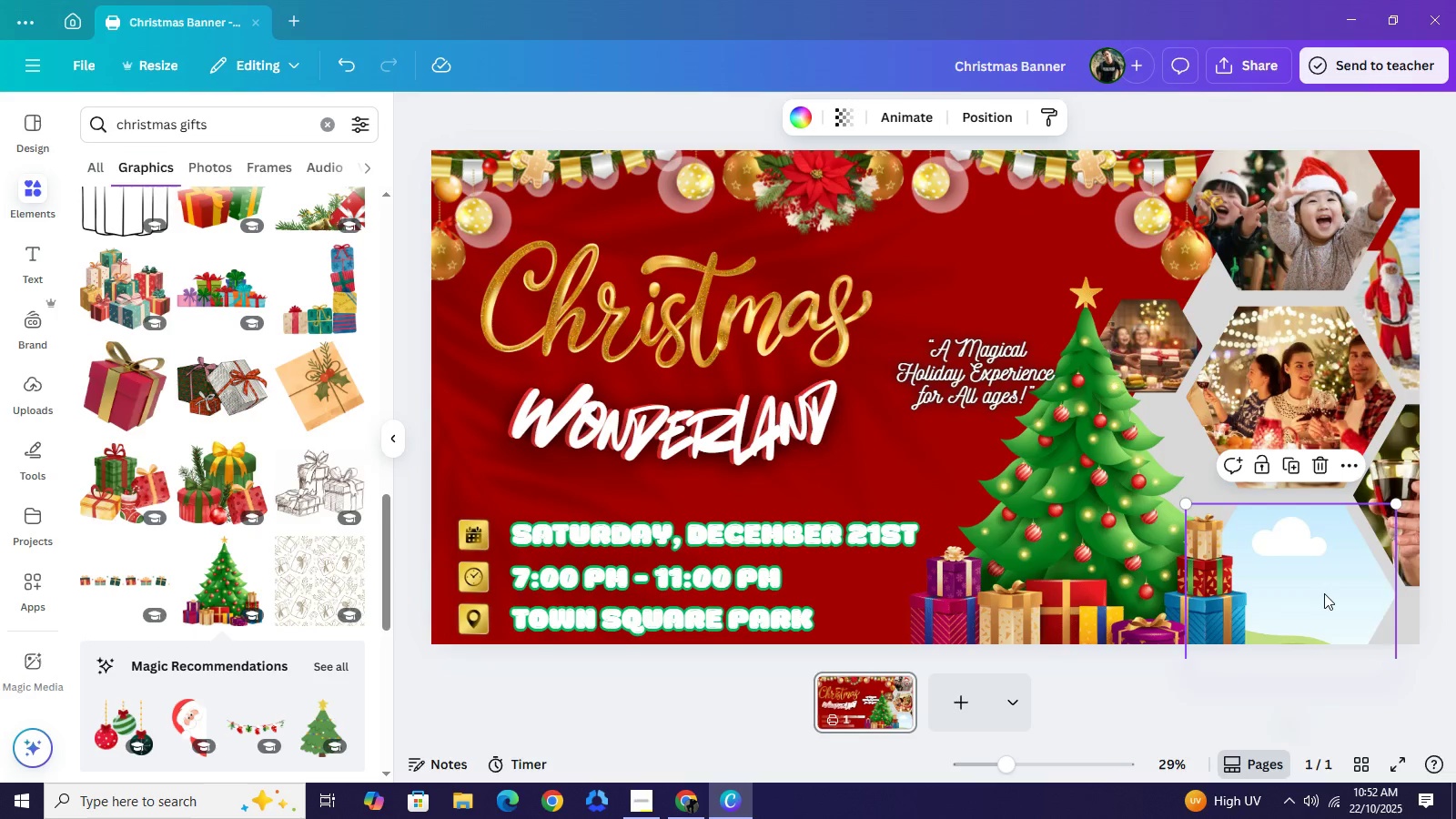 
key(Backspace)
 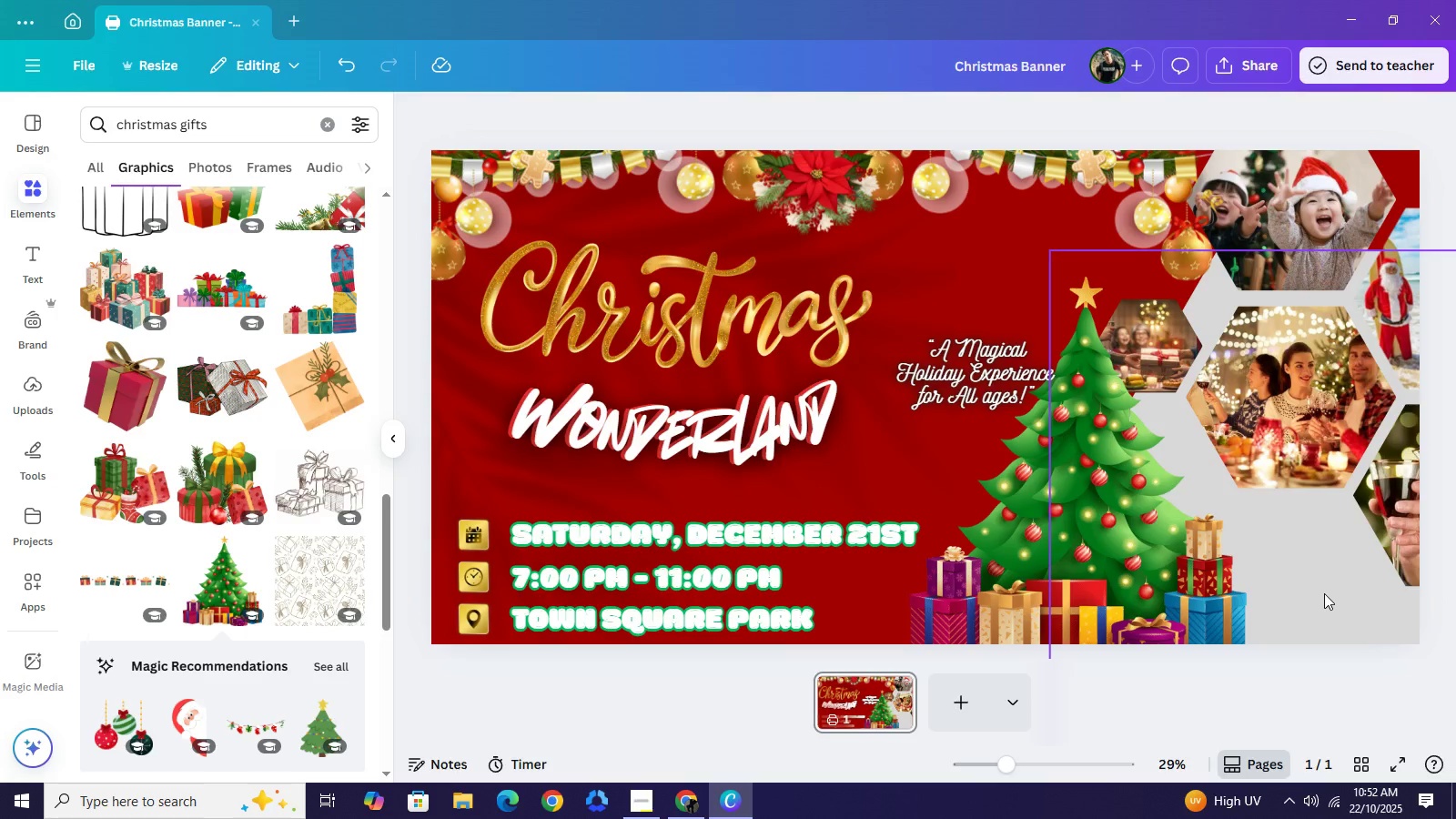 
key(Backspace)
 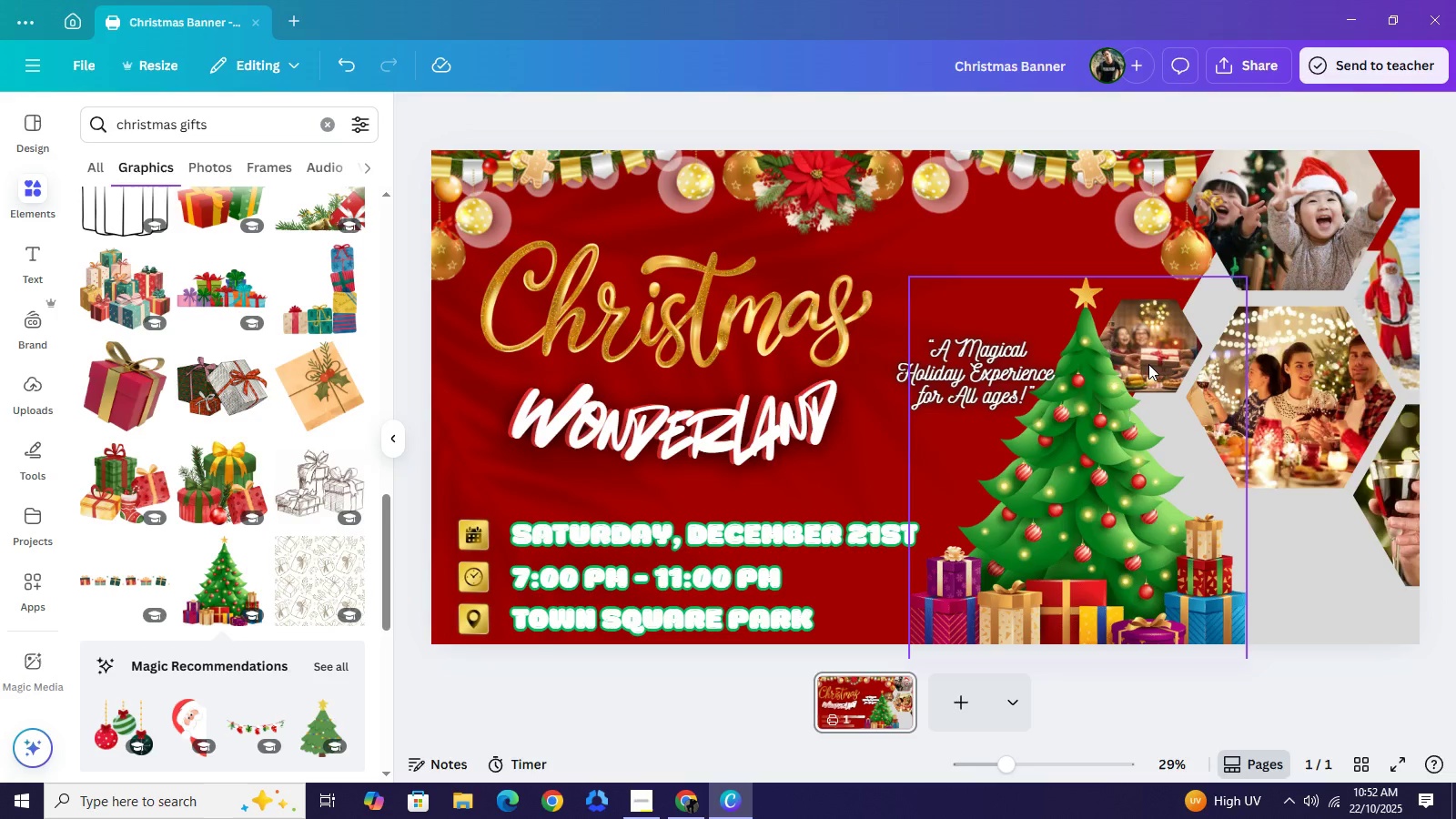 
left_click([1148, 364])
 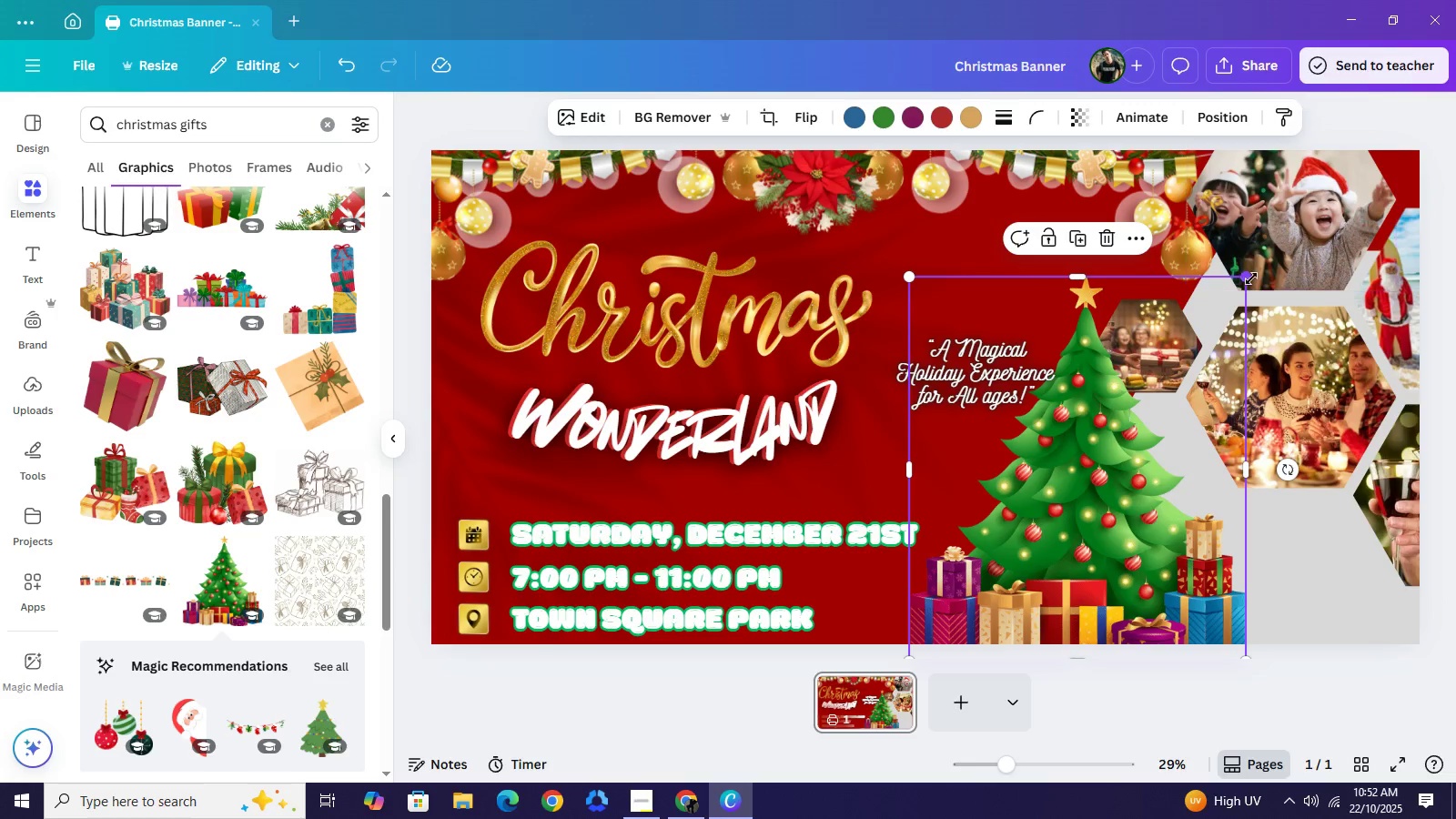 
left_click([1249, 278])
 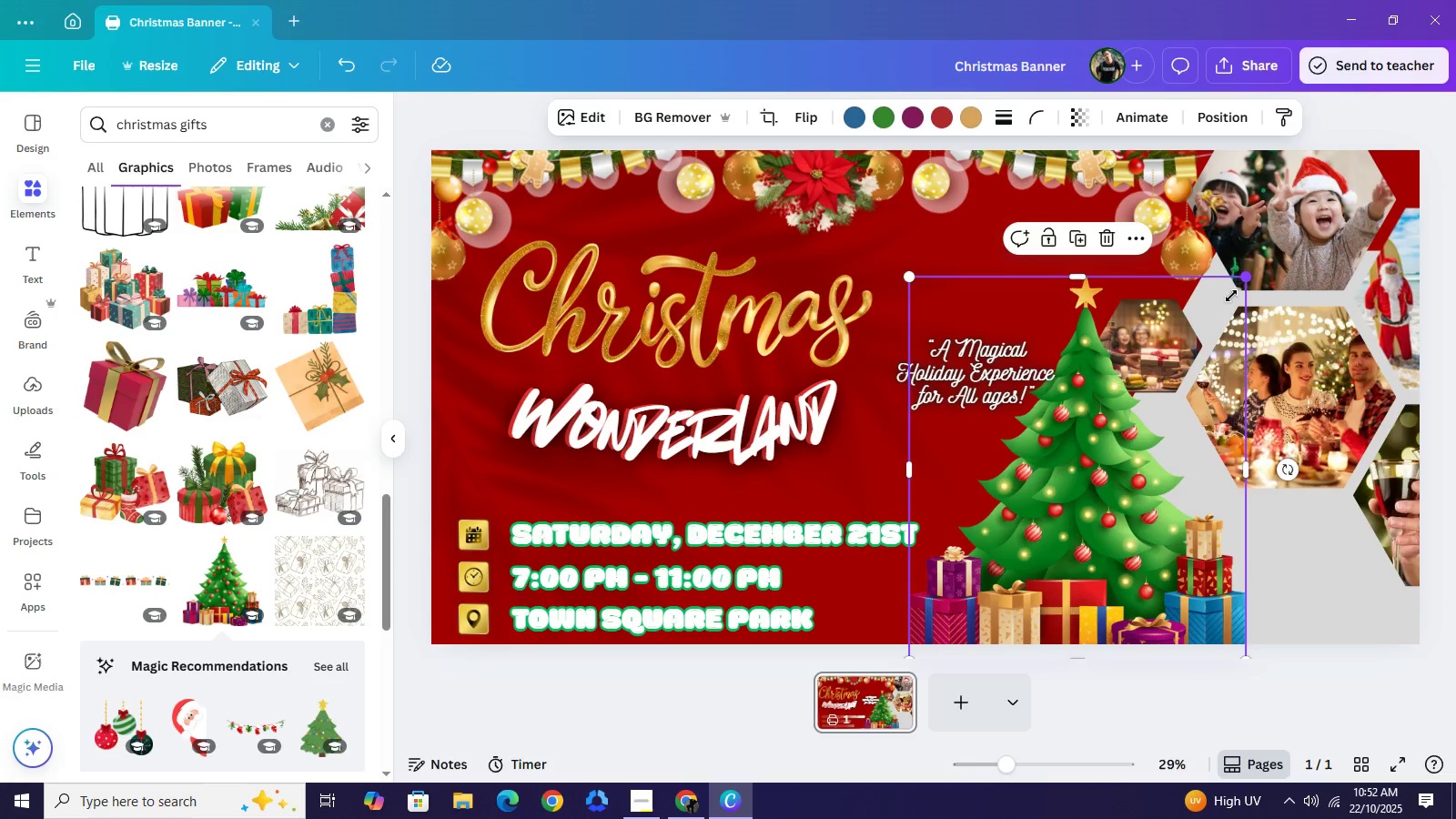 
left_click_drag(start_coordinate=[1247, 278], to_coordinate=[1148, 380])
 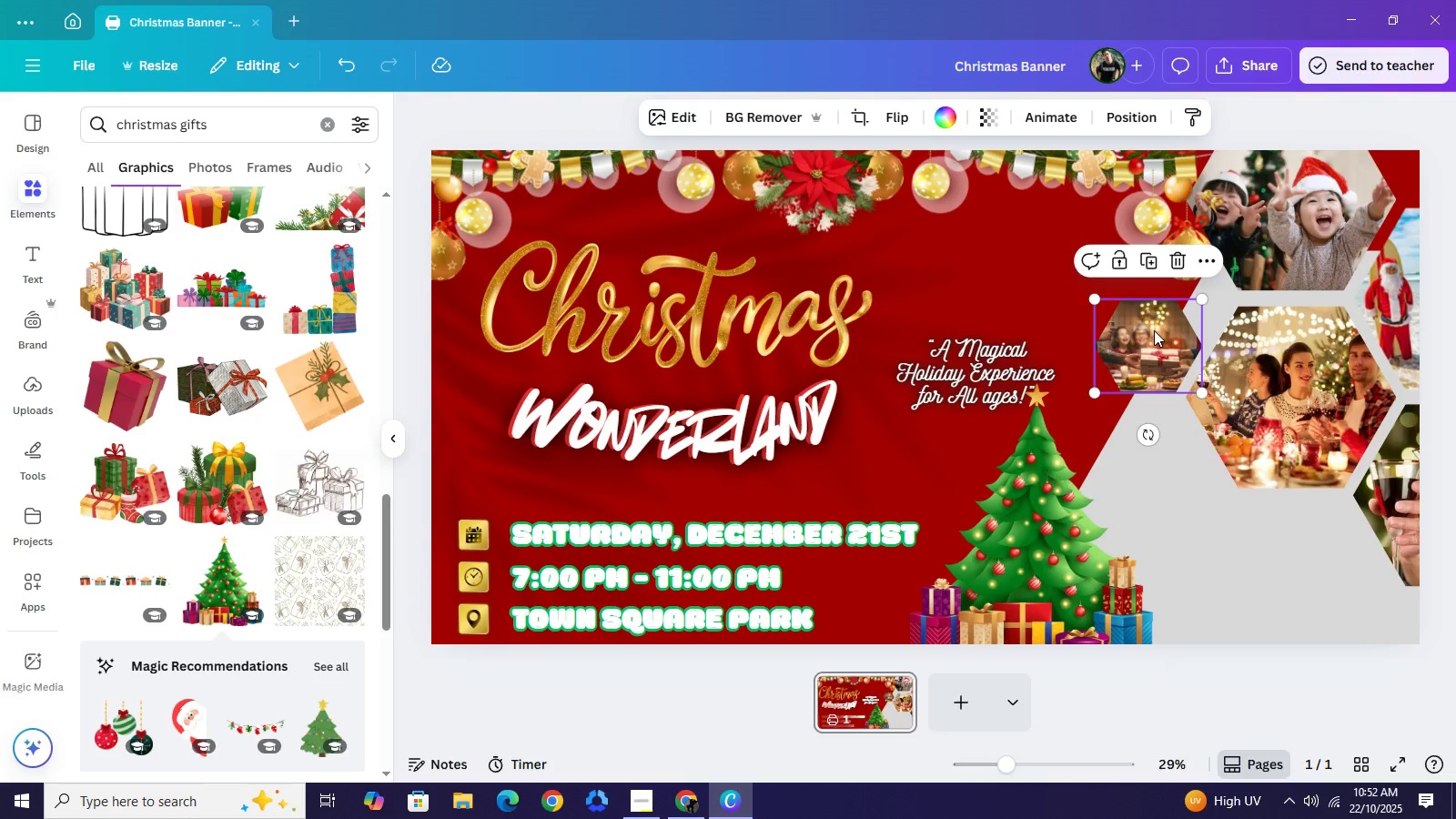 
left_click([1155, 330])
 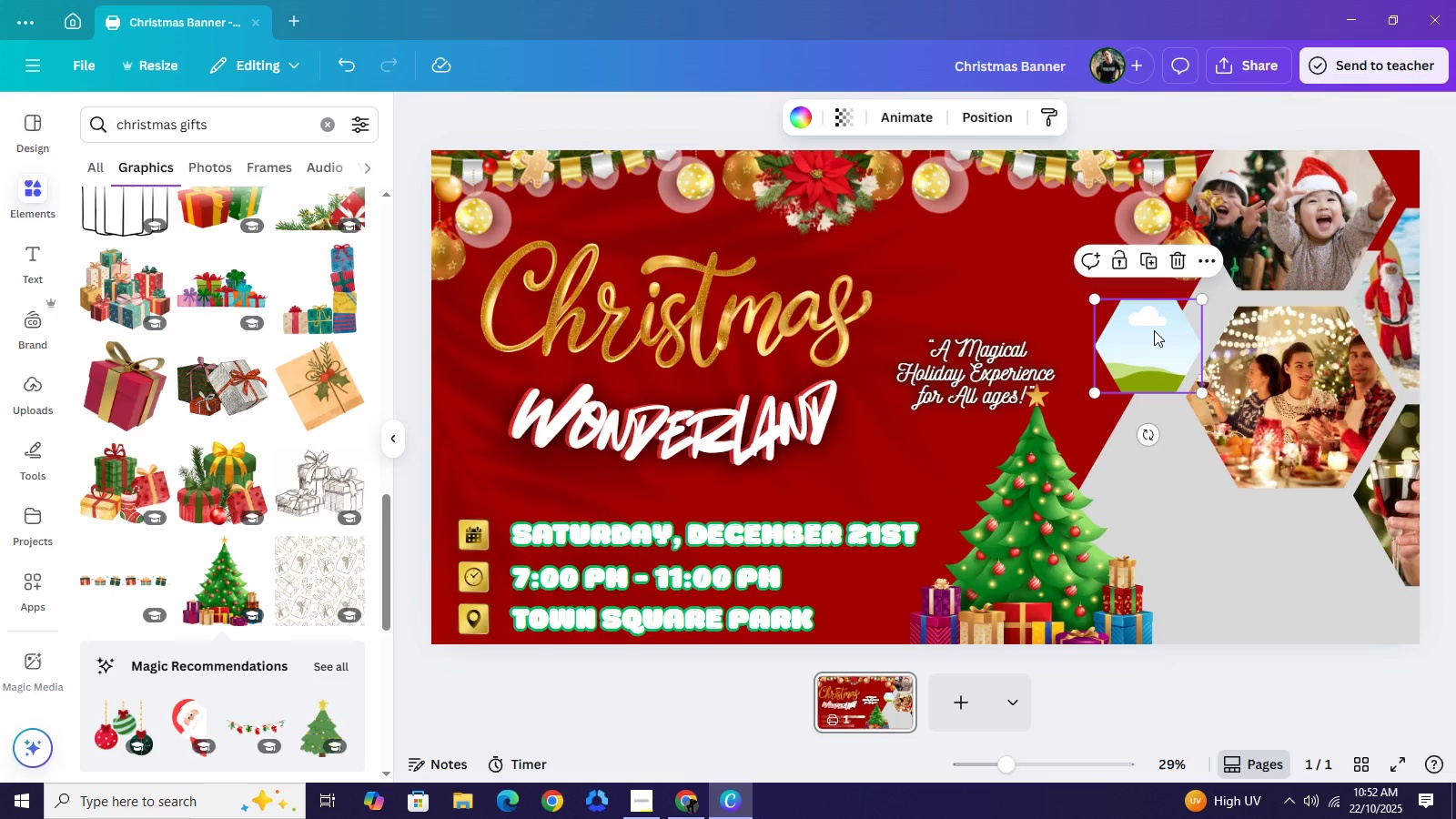 
key(Backspace)
 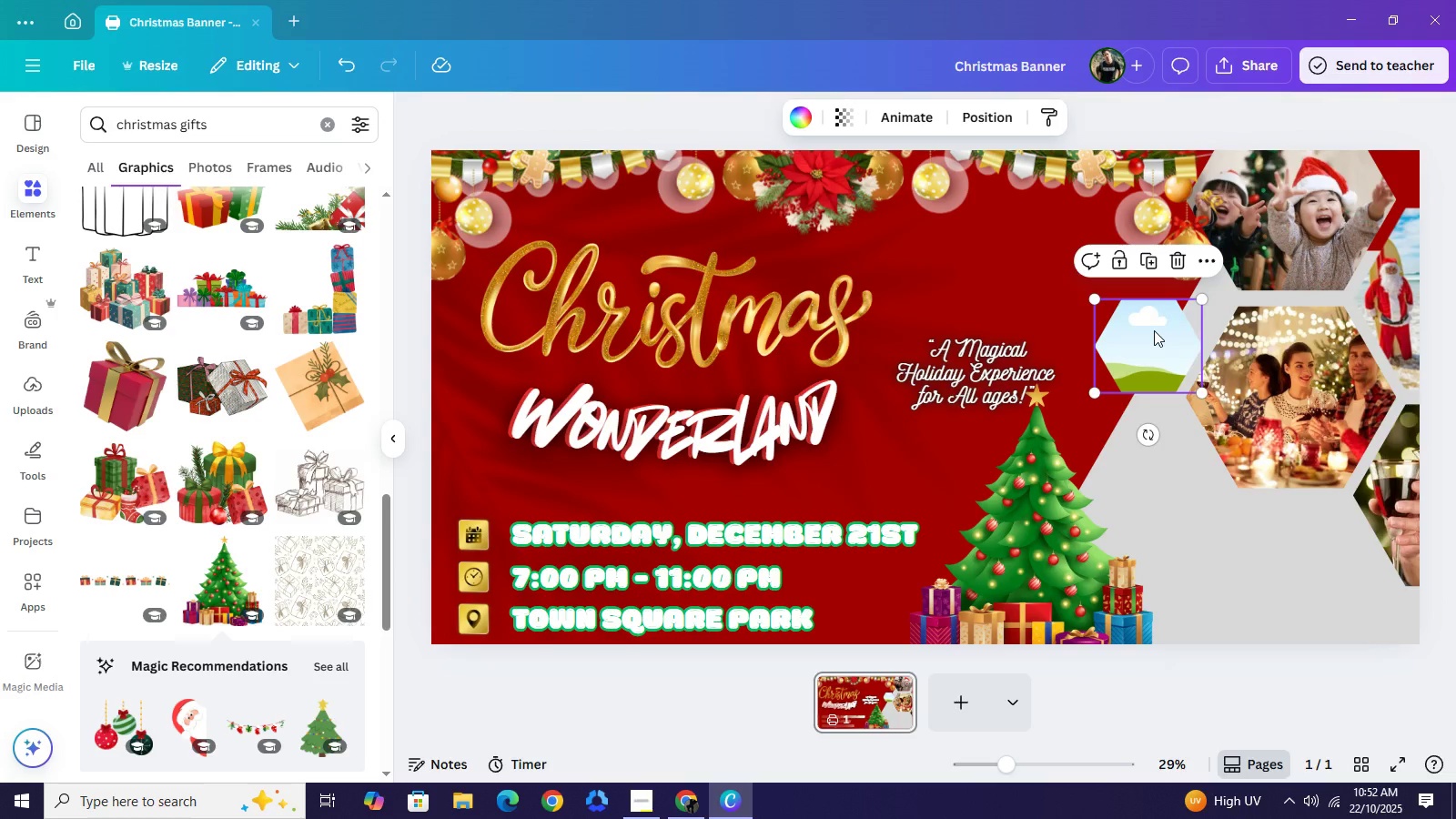 
left_click([1154, 330])
 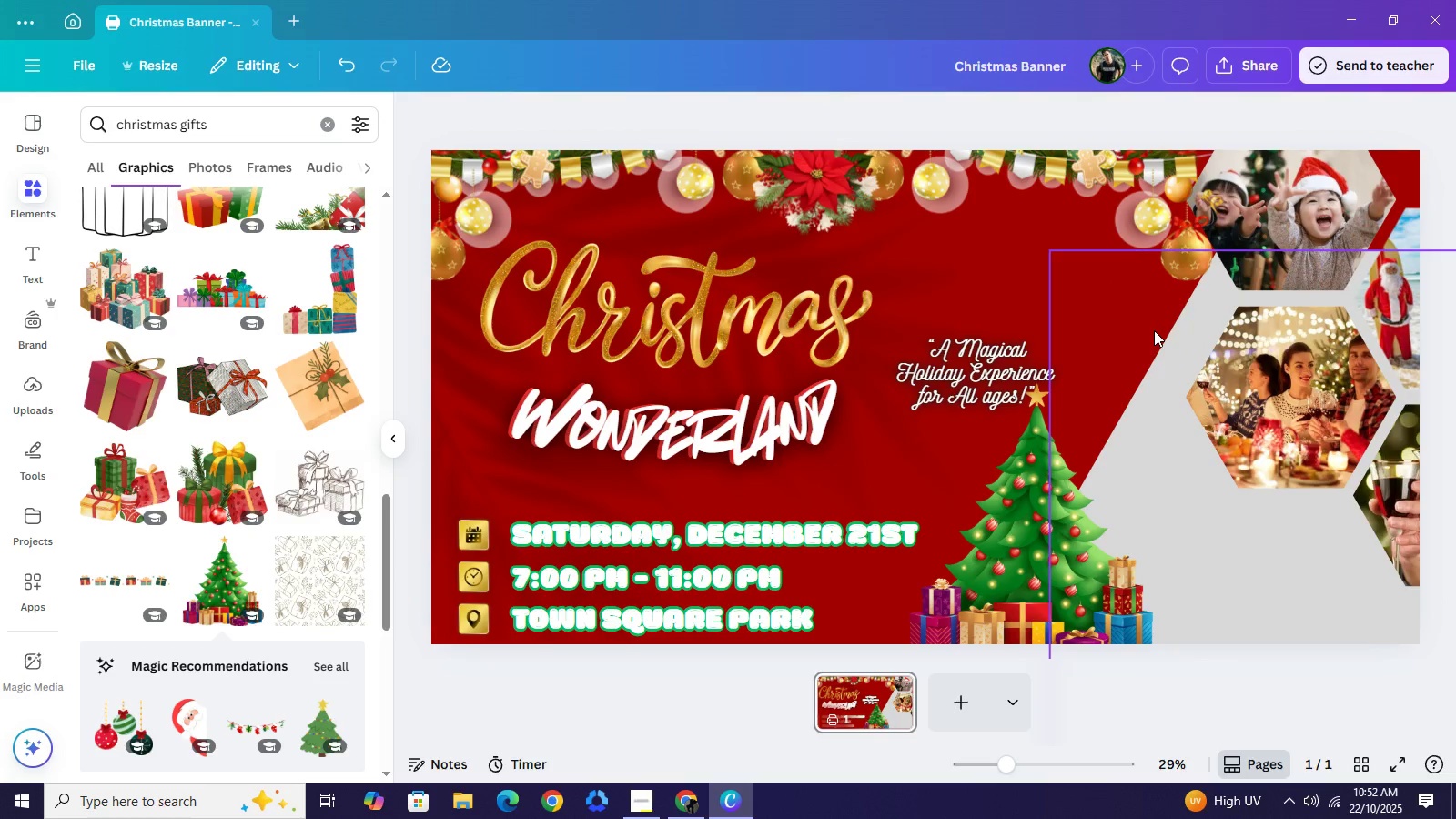 
key(Backspace)
 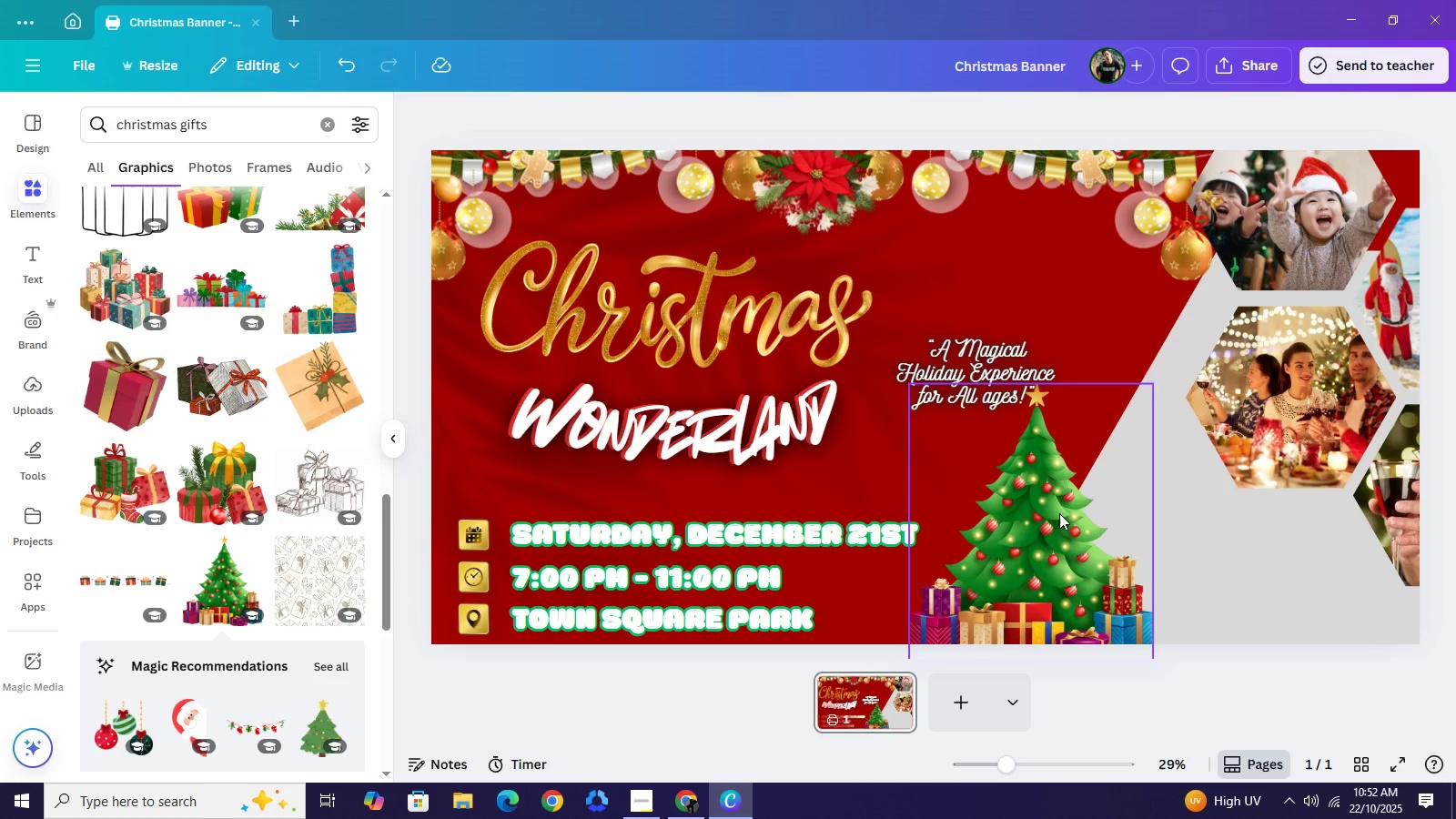 
left_click_drag(start_coordinate=[1053, 518], to_coordinate=[1031, 510])
 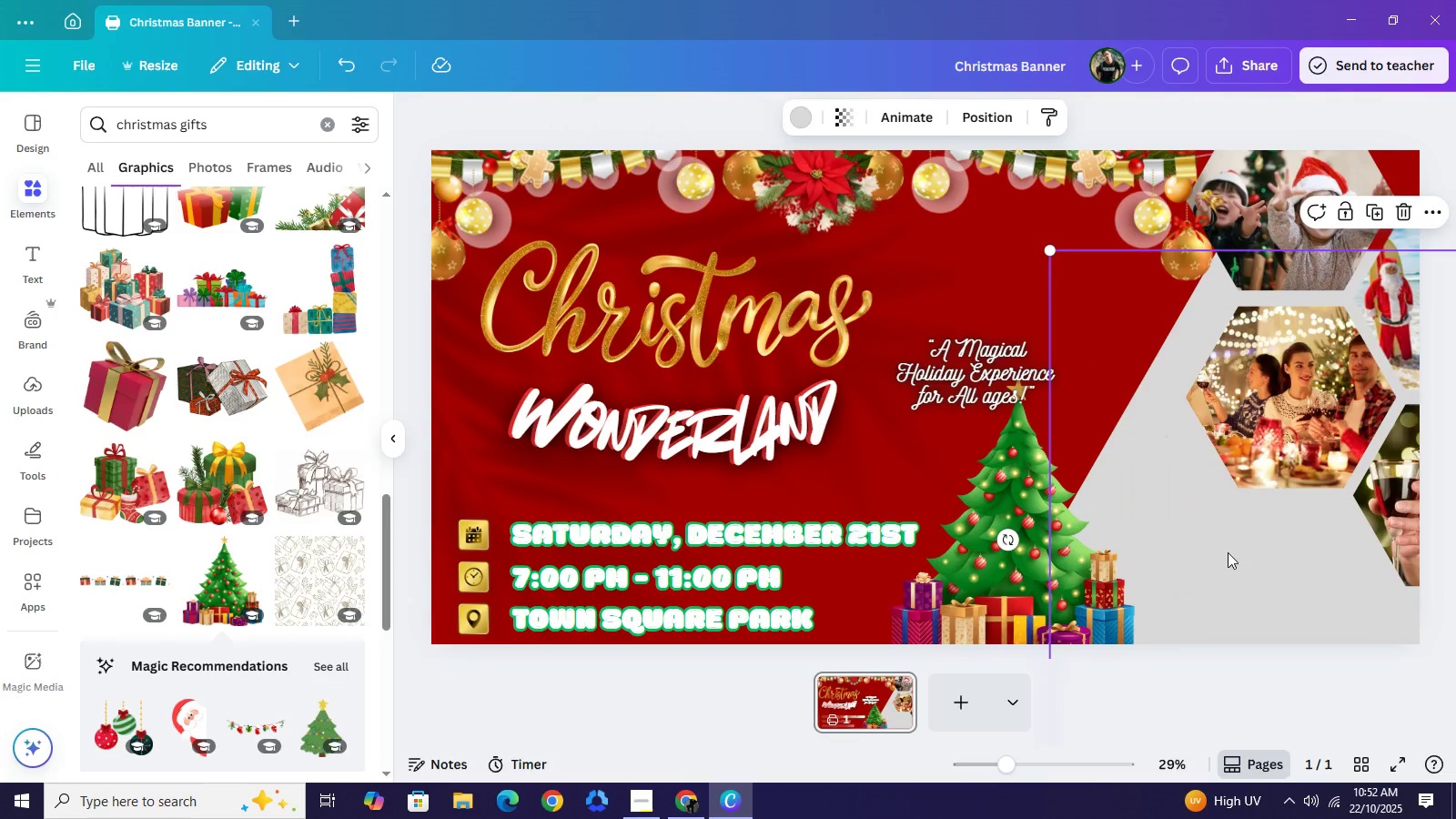 
left_click([1228, 552])
 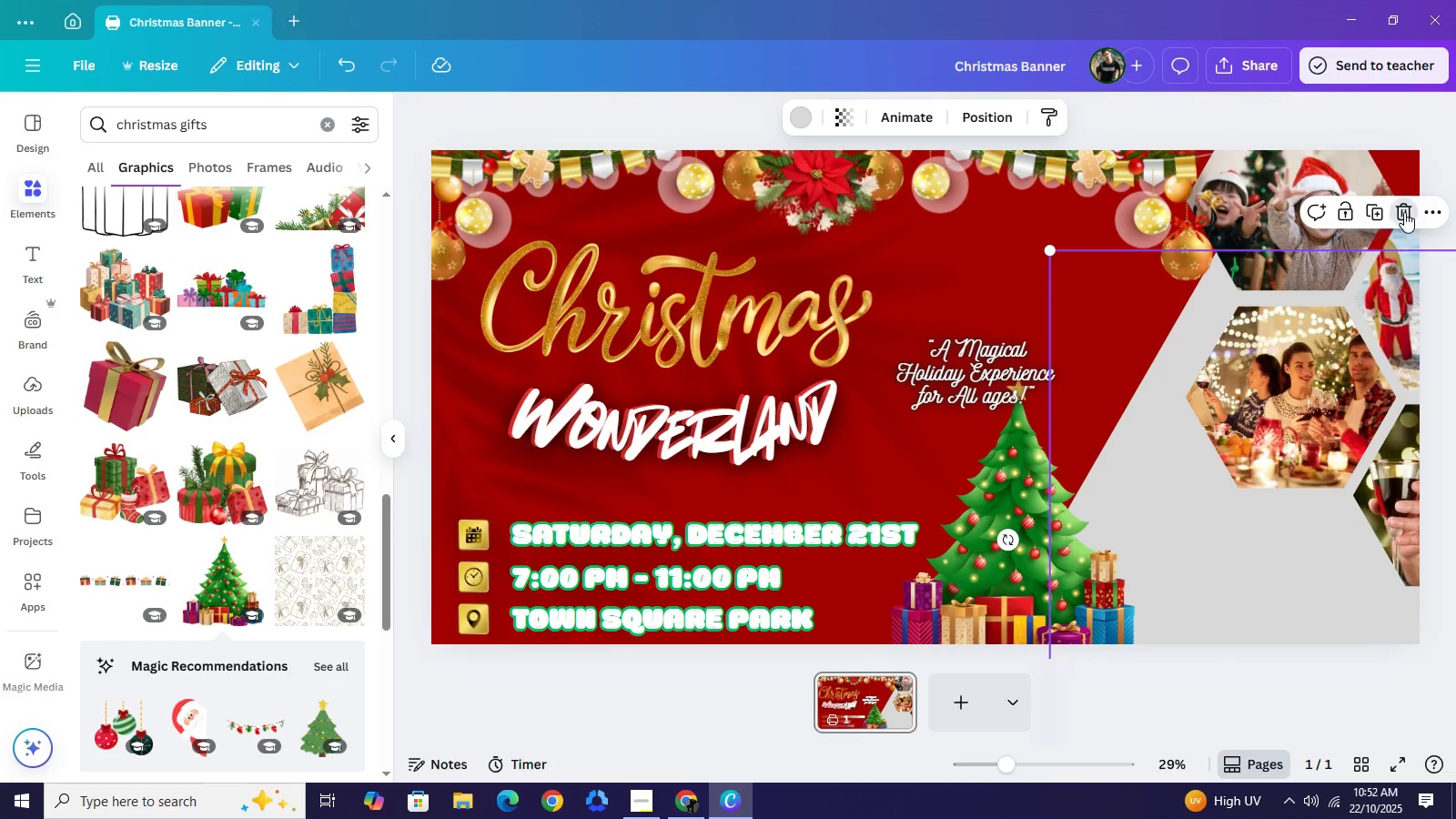 
left_click([1404, 212])
 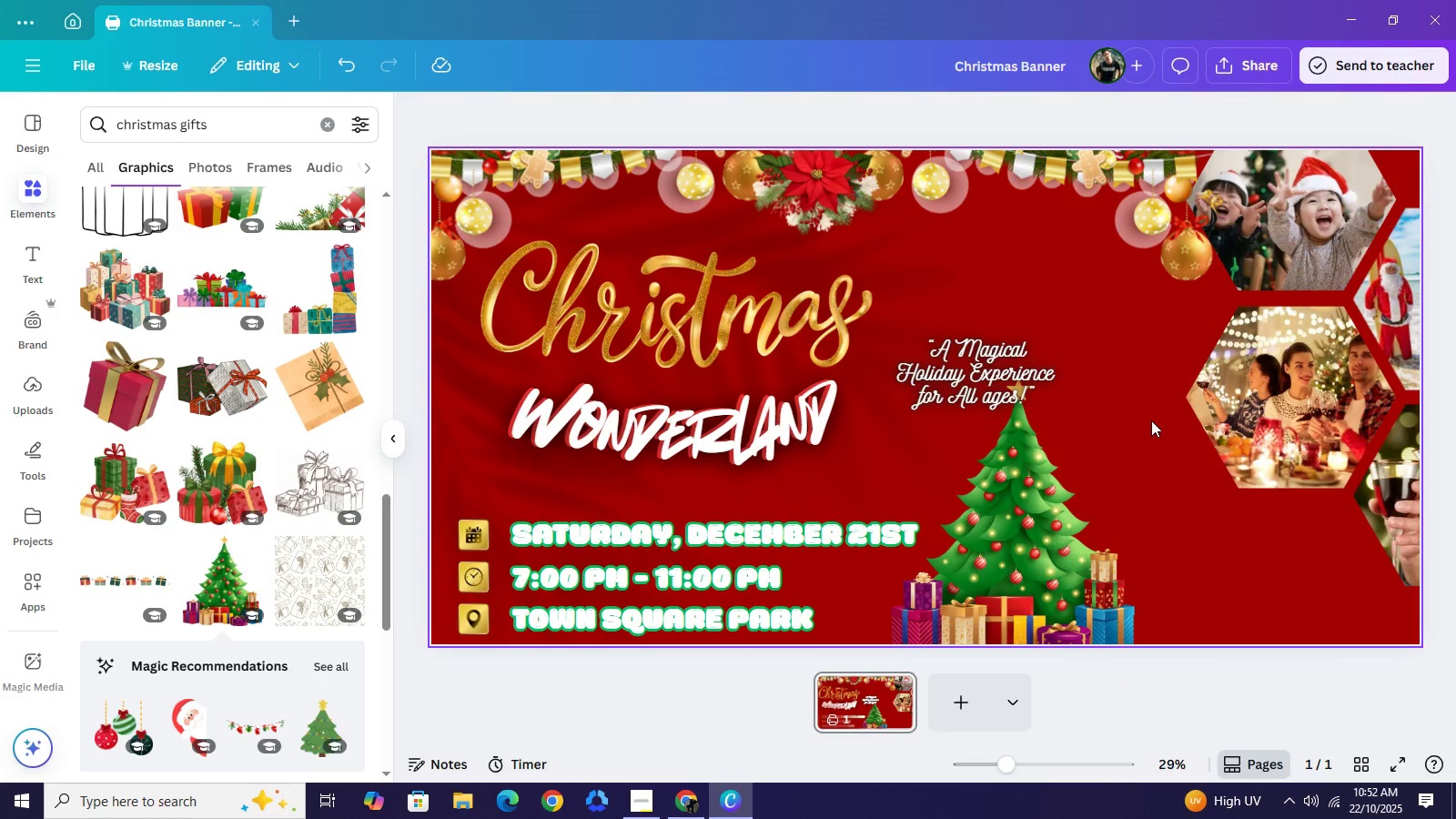 
left_click_drag(start_coordinate=[1065, 536], to_coordinate=[1167, 420])
 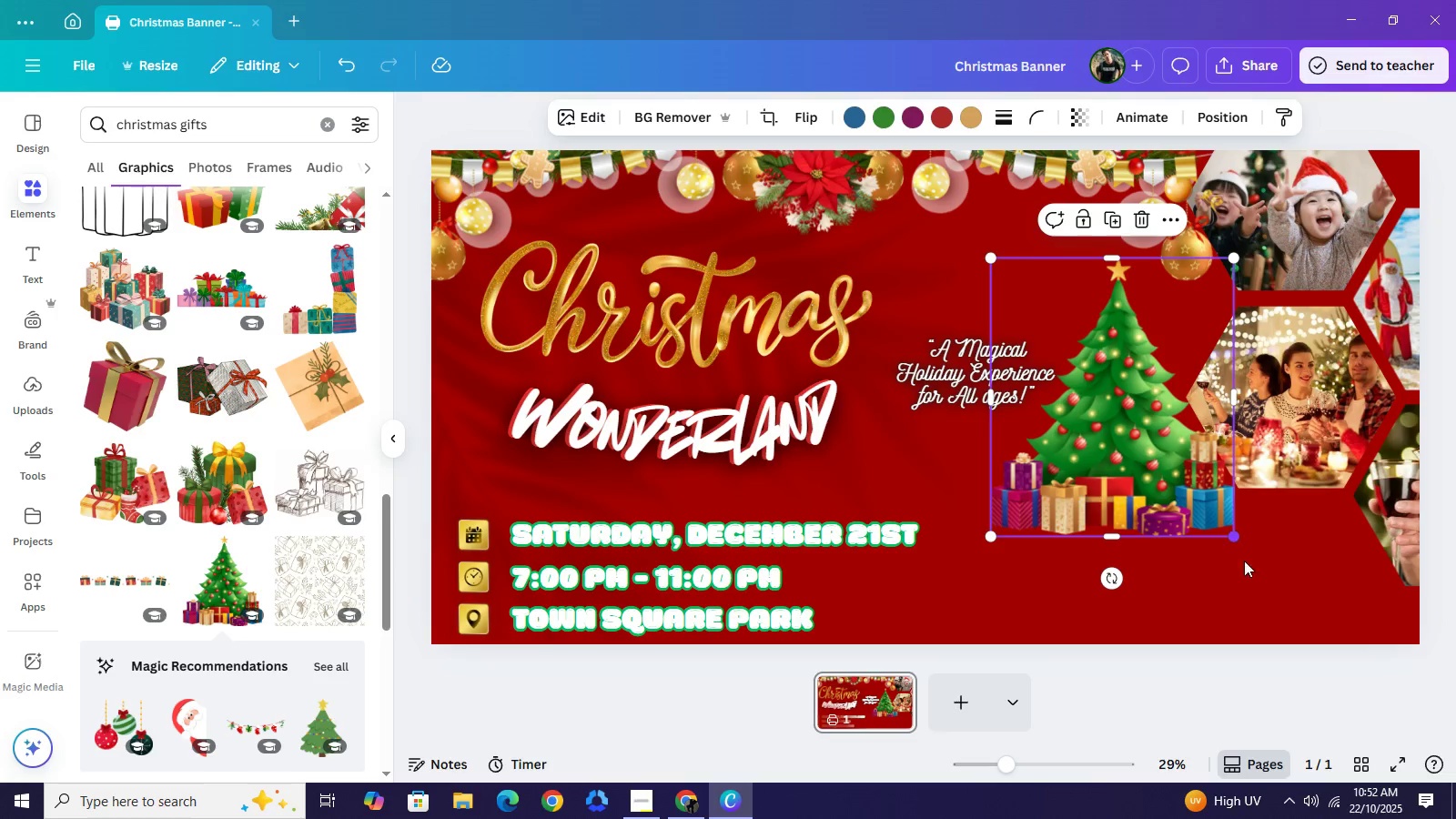 
left_click_drag(start_coordinate=[1234, 540], to_coordinate=[1317, 703])
 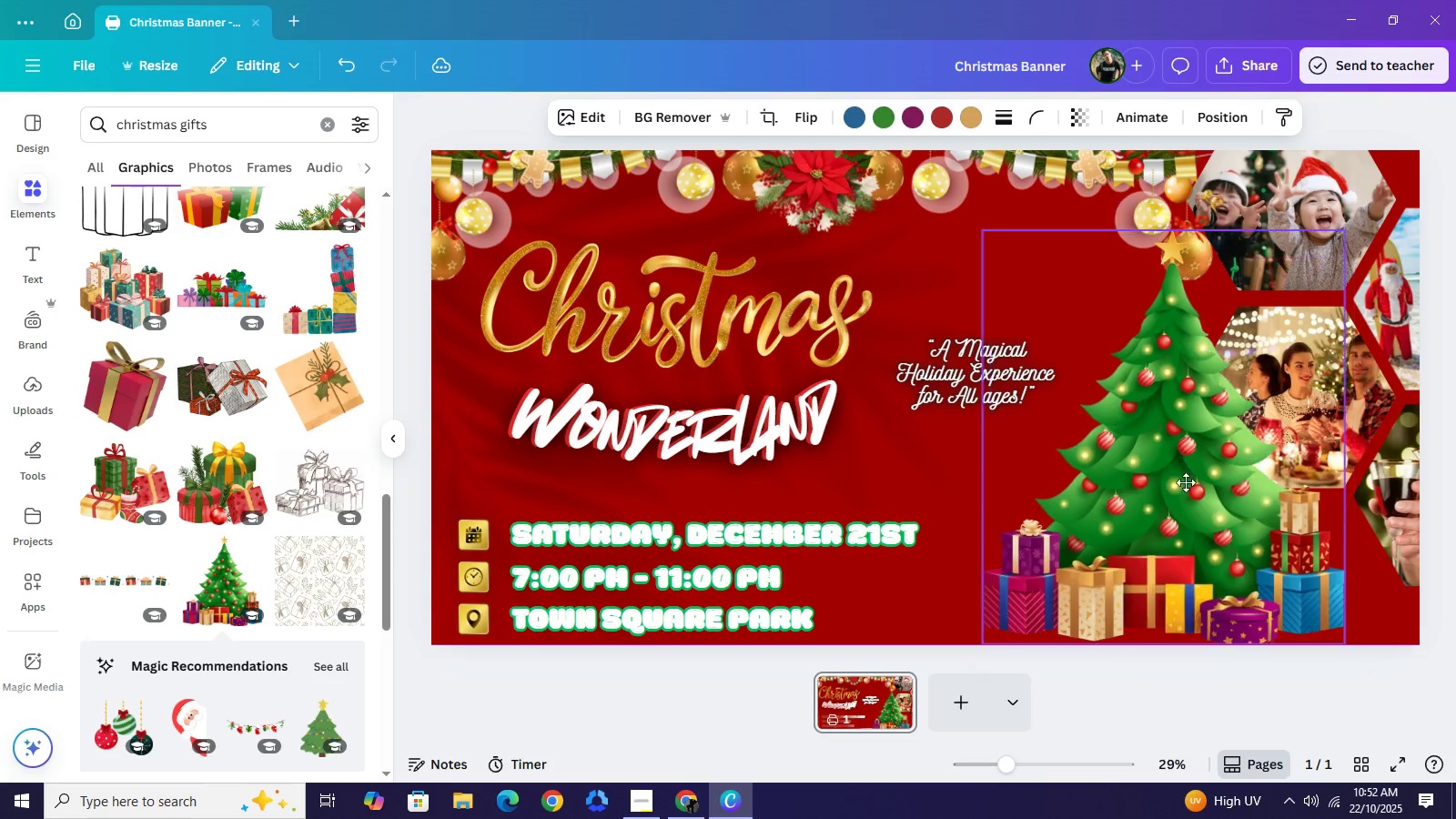 
left_click_drag(start_coordinate=[1196, 514], to_coordinate=[1211, 508])
 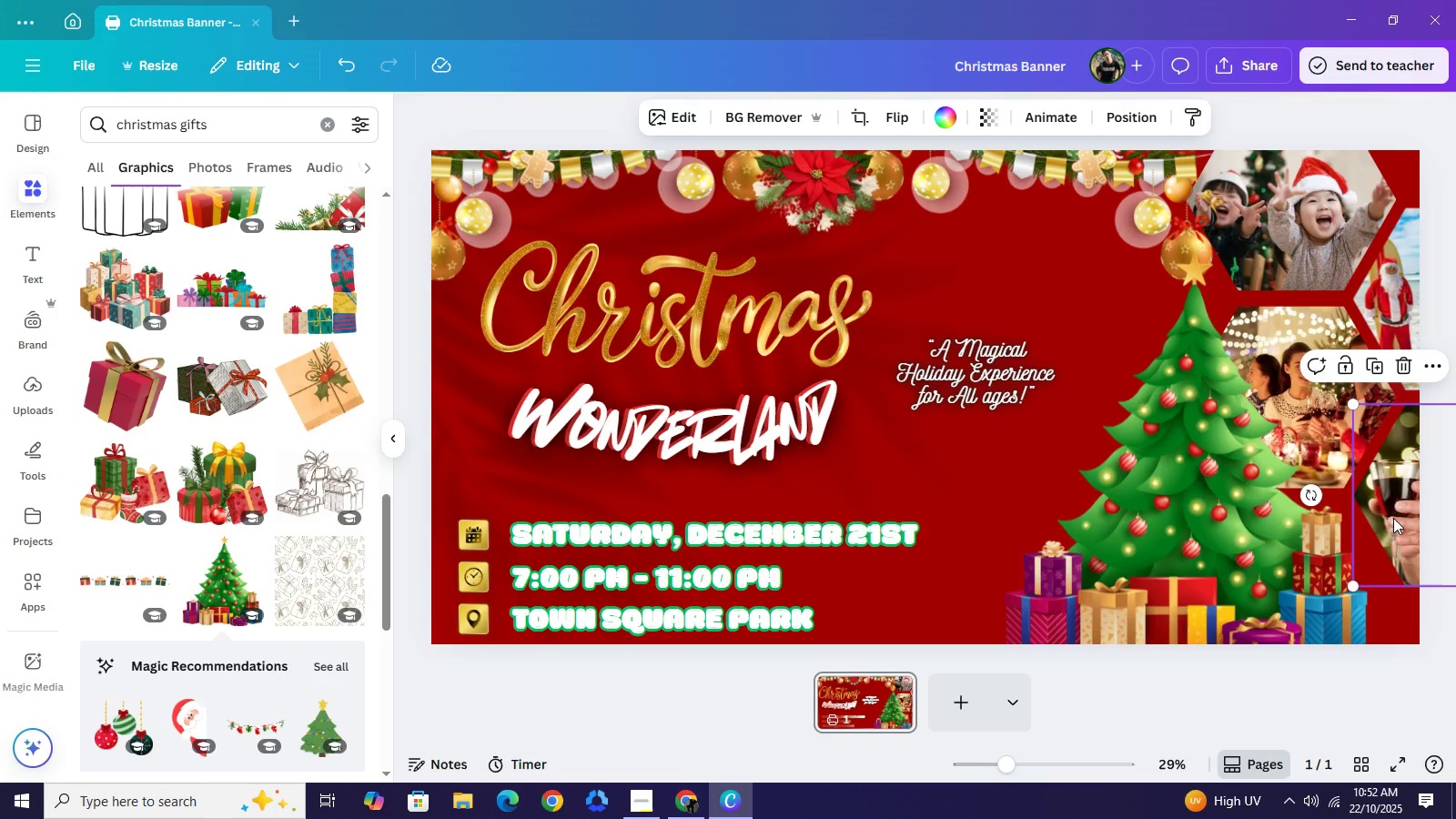 
left_click([1393, 504])
 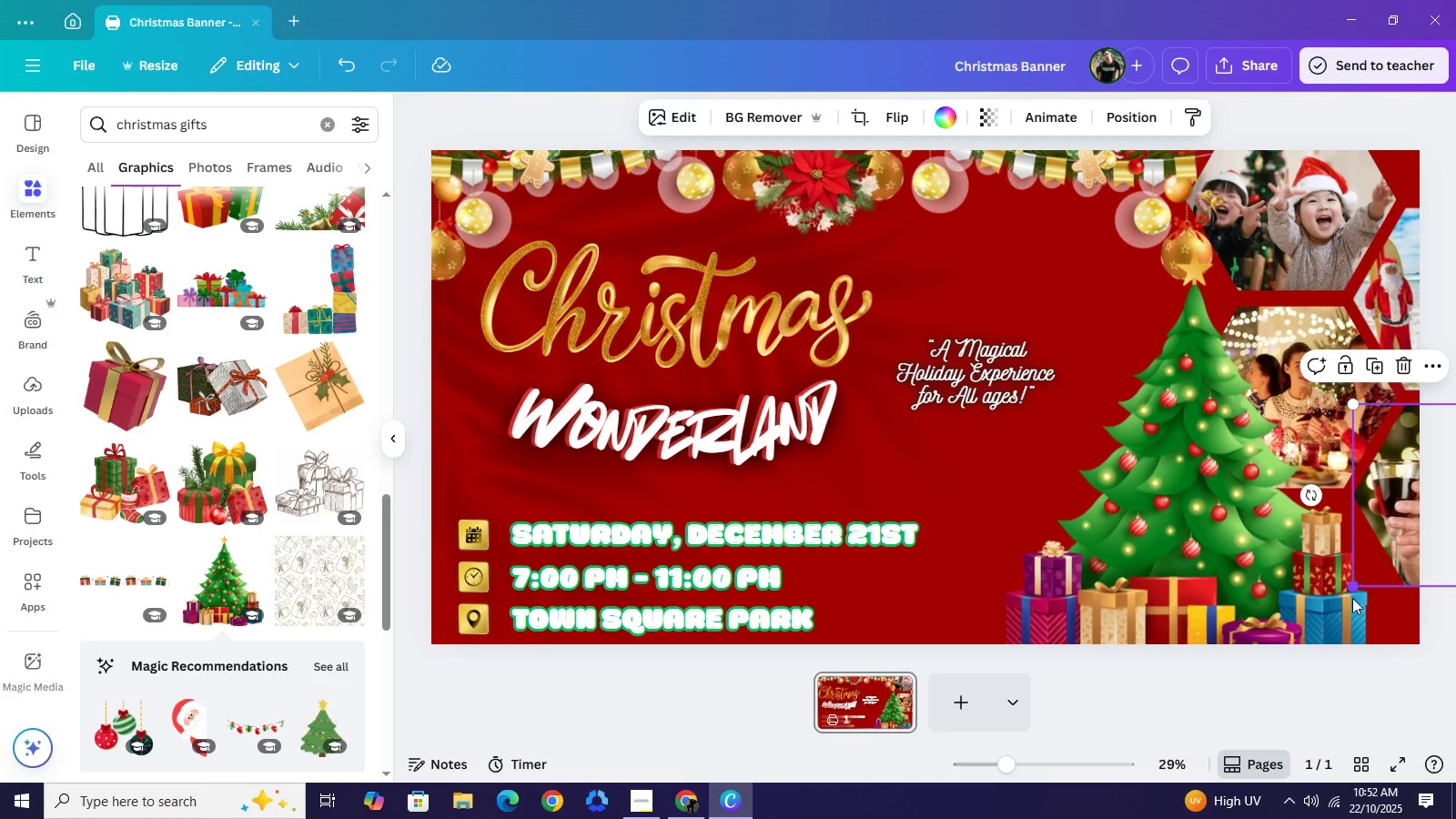 
left_click_drag(start_coordinate=[1353, 592], to_coordinate=[1343, 622])
 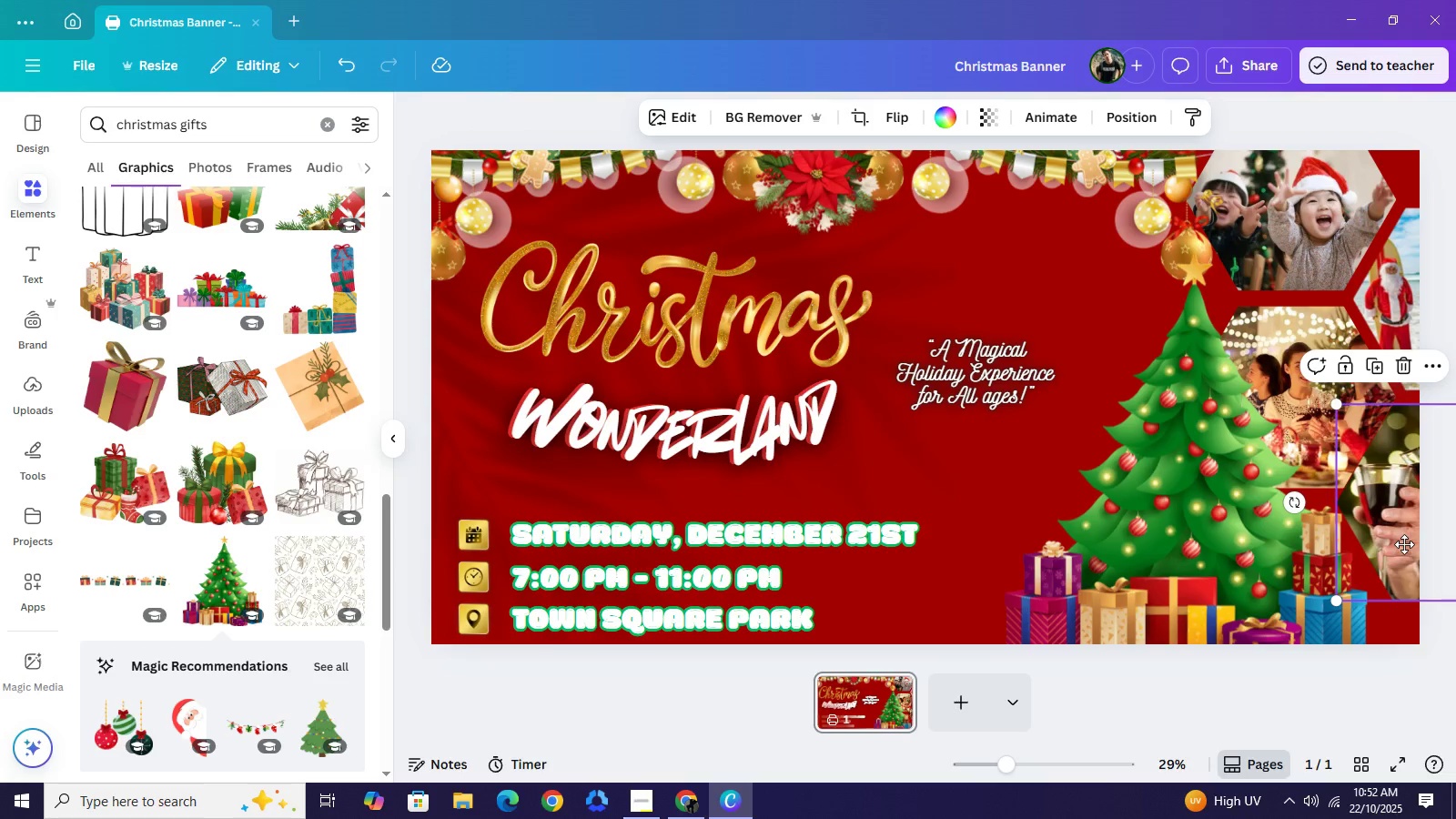 
left_click_drag(start_coordinate=[1401, 537], to_coordinate=[1407, 545])
 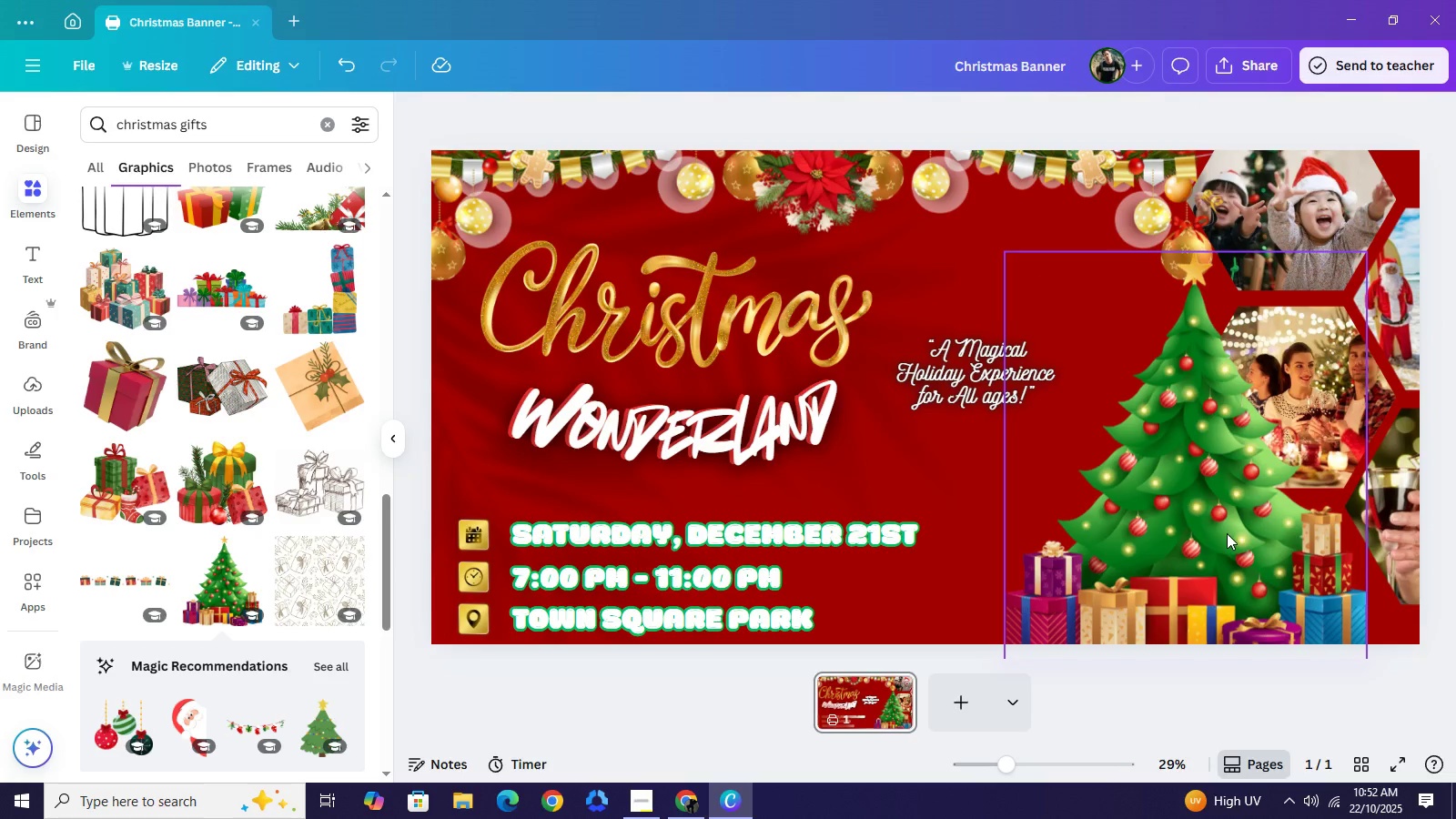 
left_click_drag(start_coordinate=[1223, 534], to_coordinate=[1184, 530])
 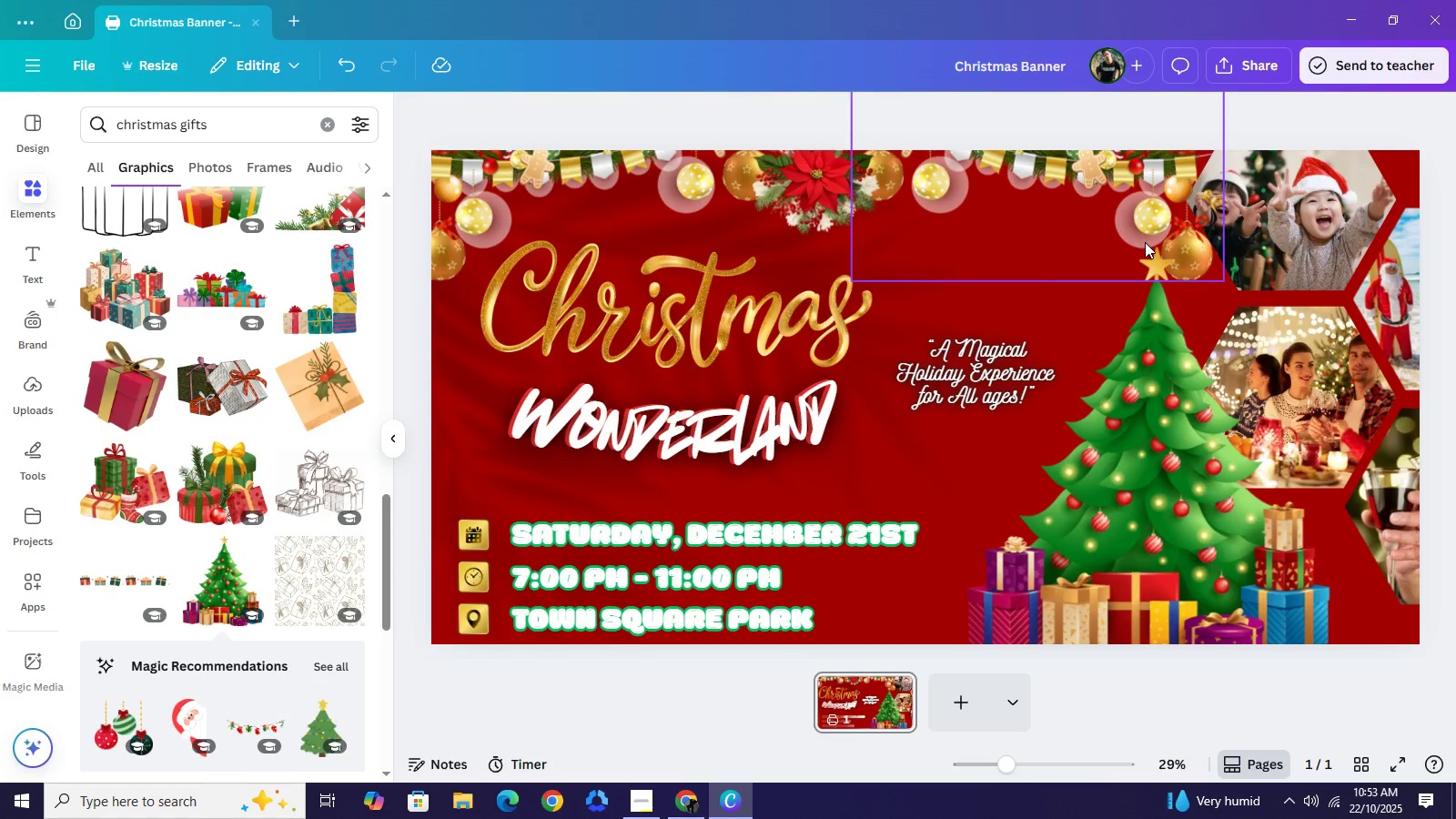 
wait(11.08)
 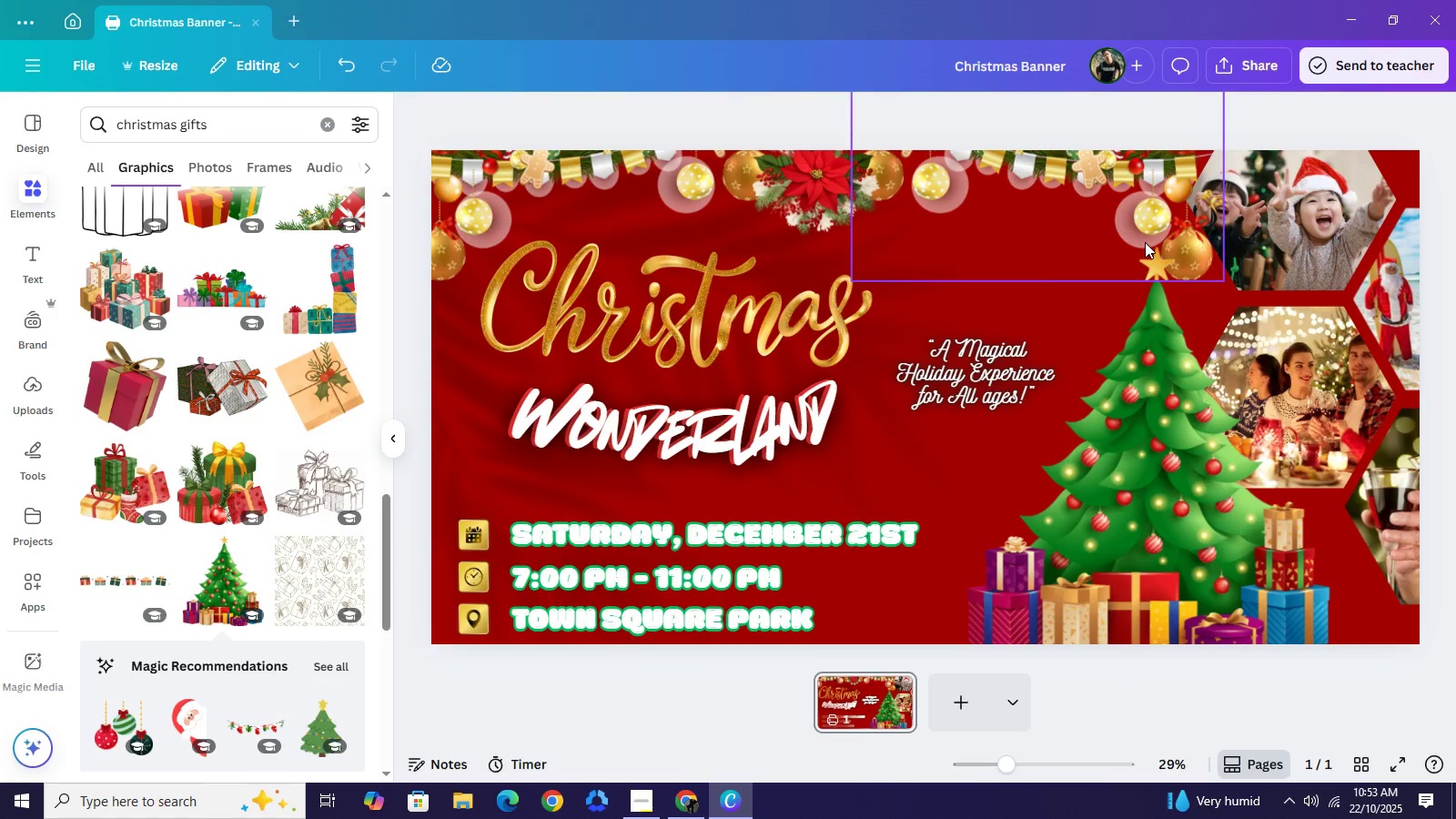 
left_click_drag(start_coordinate=[705, 201], to_coordinate=[1027, 489])
 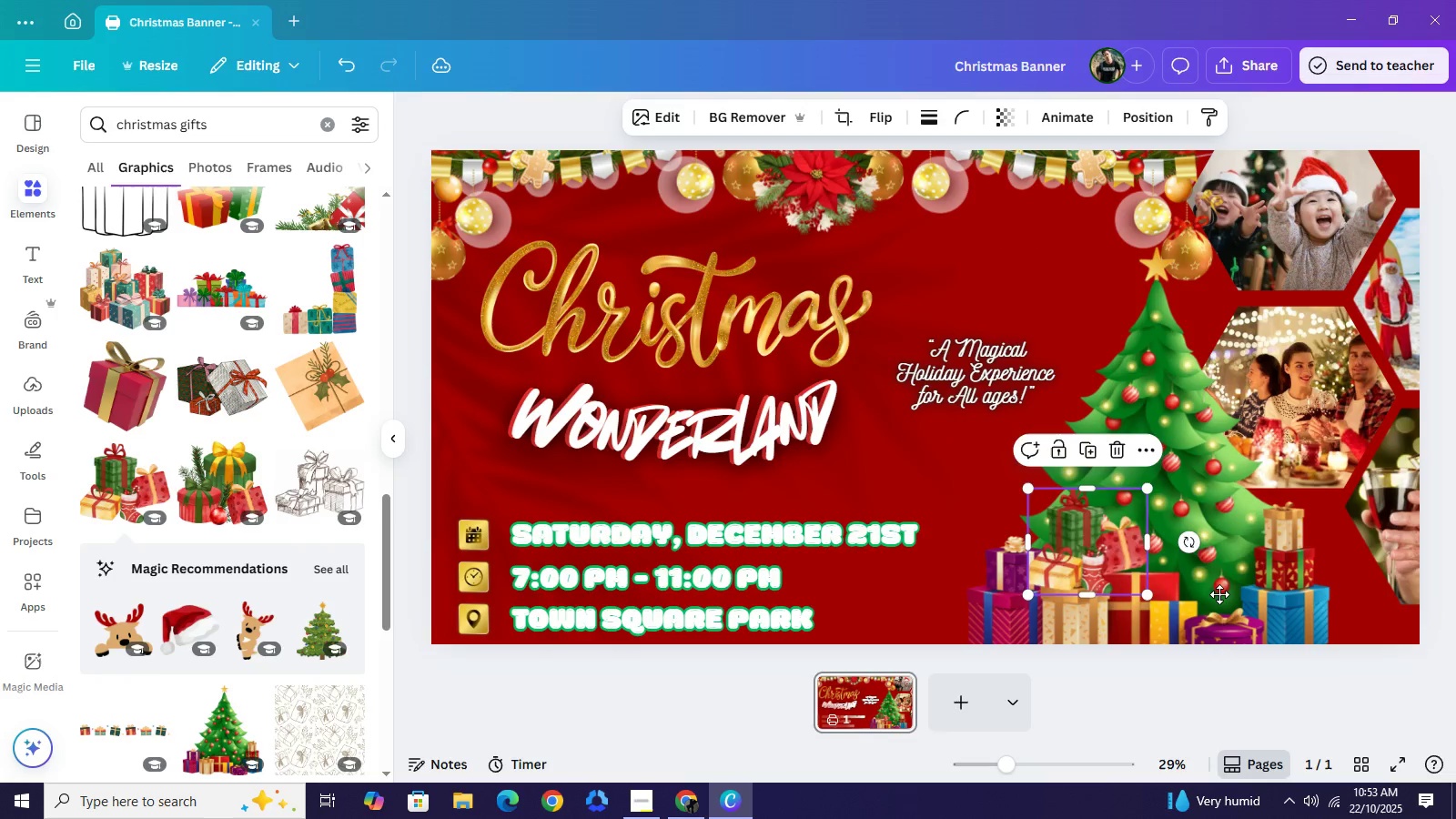 
left_click_drag(start_coordinate=[1103, 558], to_coordinate=[1354, 598])
 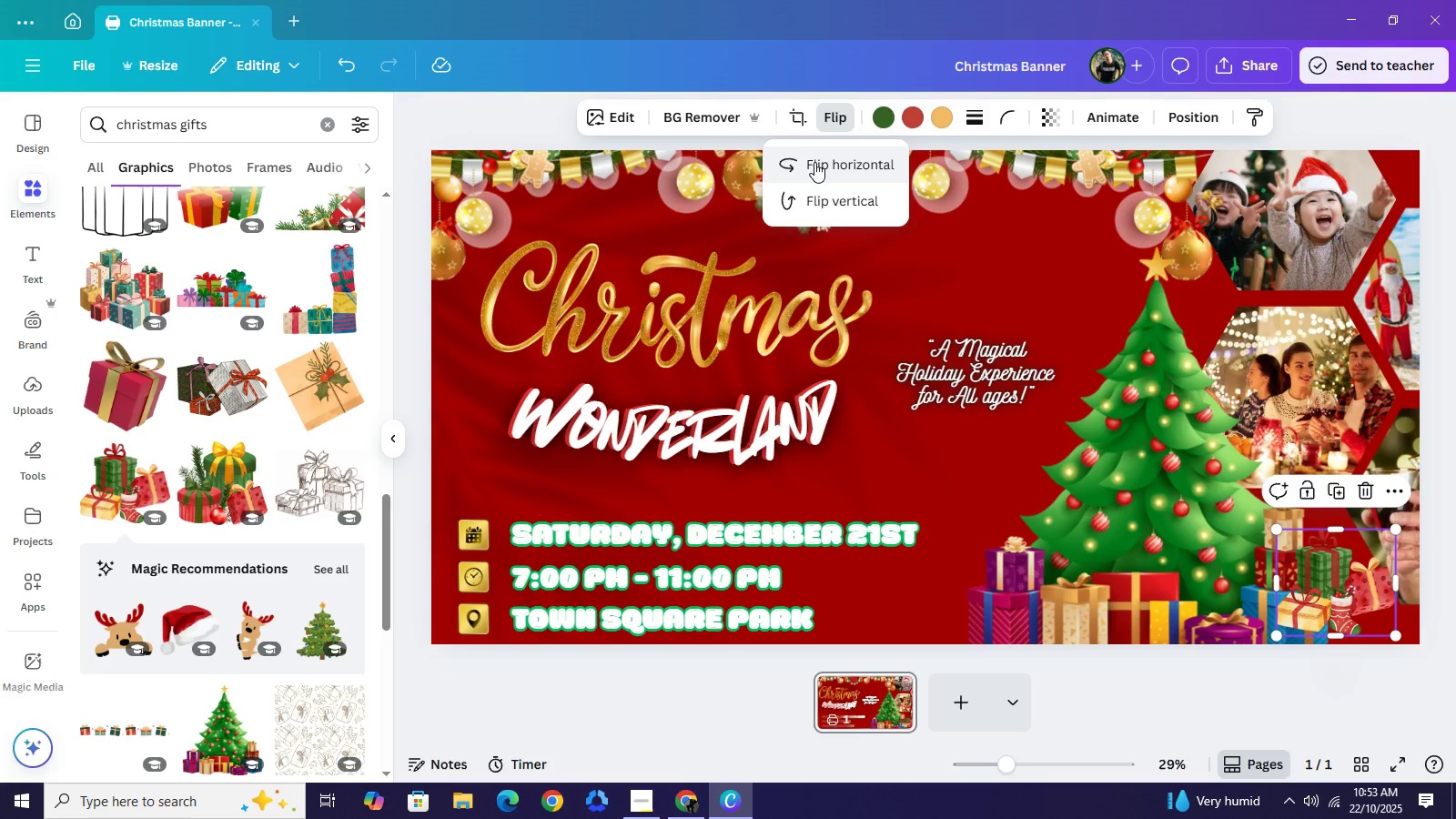 
left_click_drag(start_coordinate=[814, 162], to_coordinate=[822, 171])
 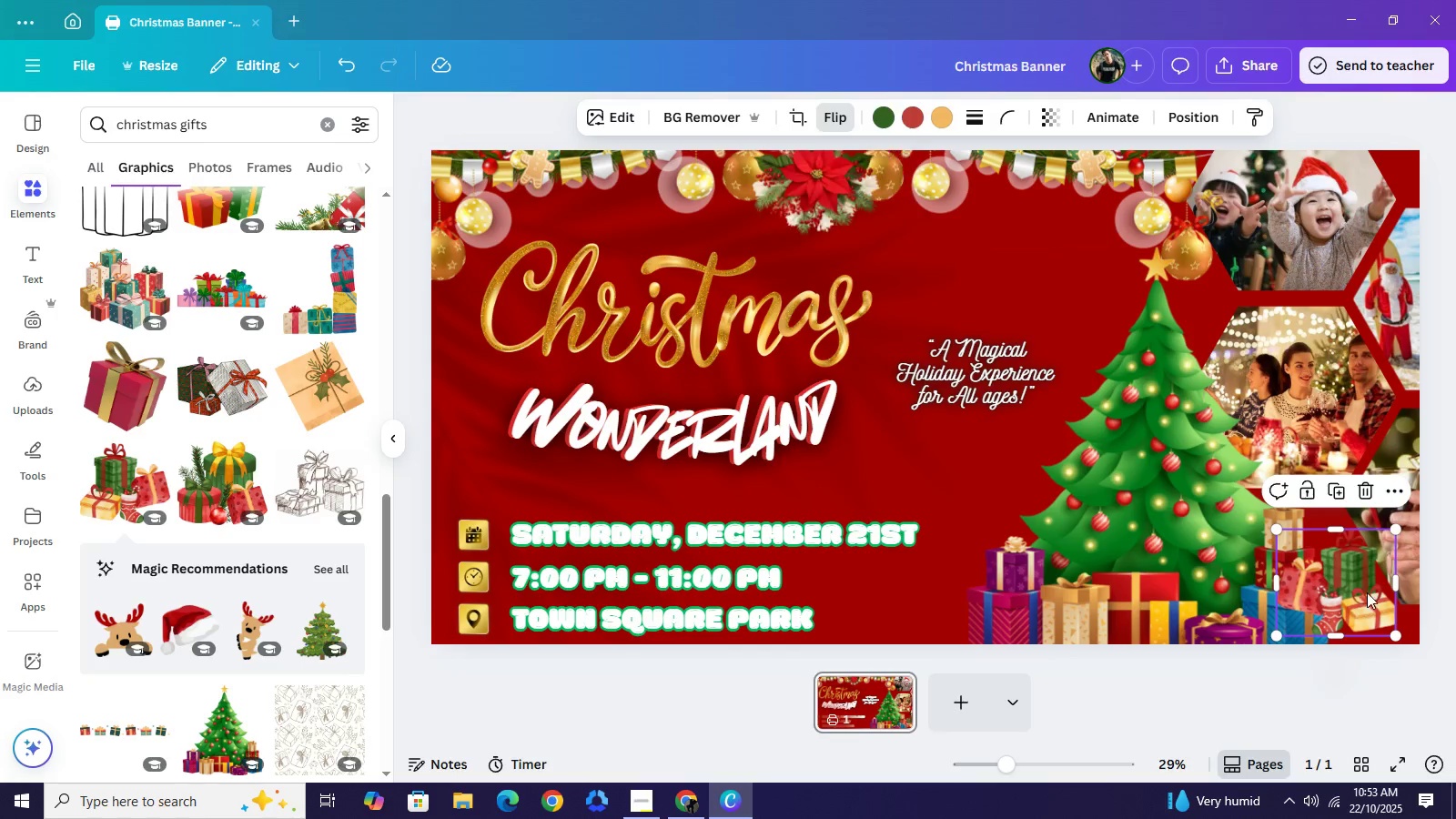 
left_click_drag(start_coordinate=[1354, 588], to_coordinate=[1379, 600])
 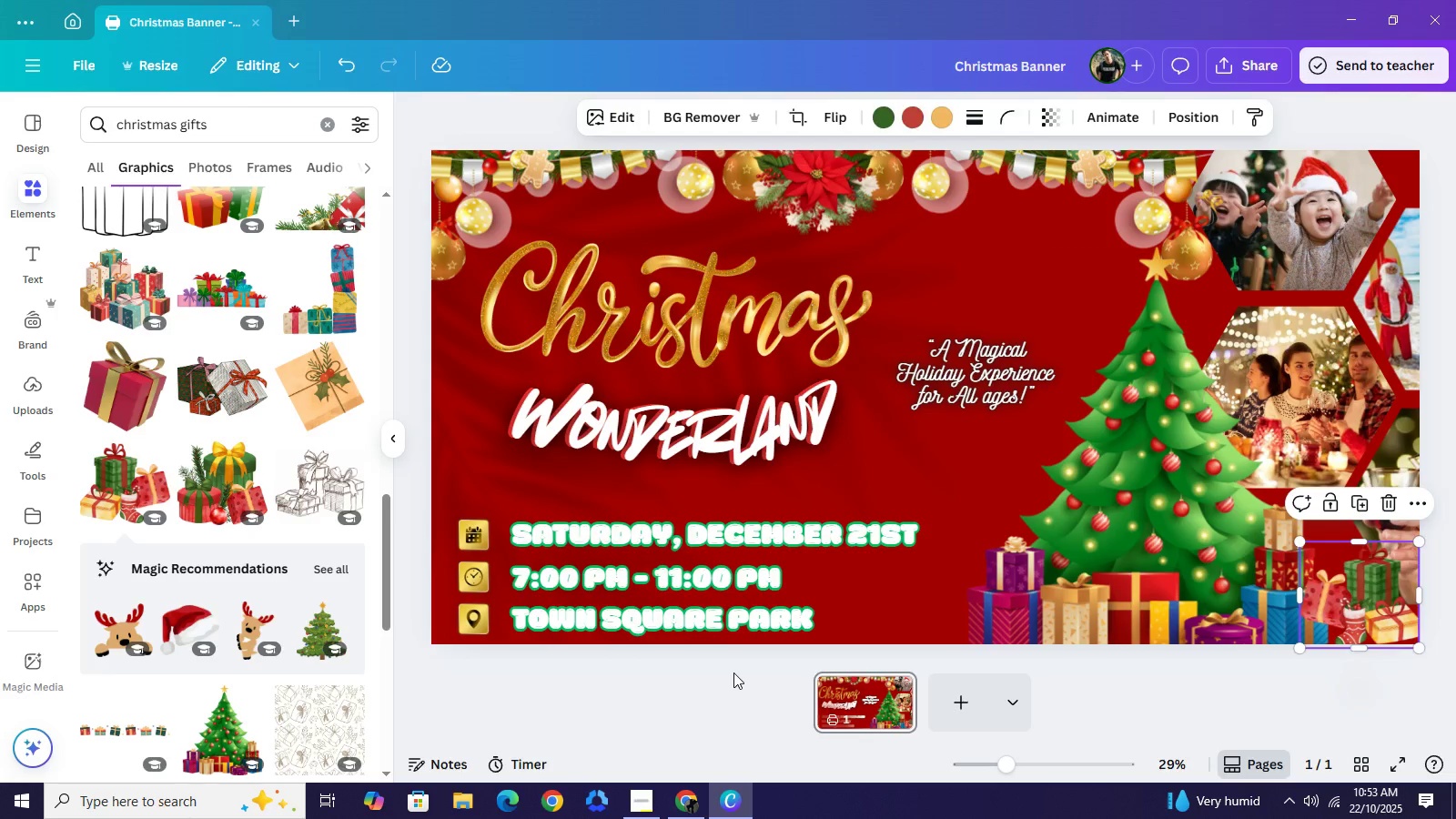 
left_click([733, 672])
 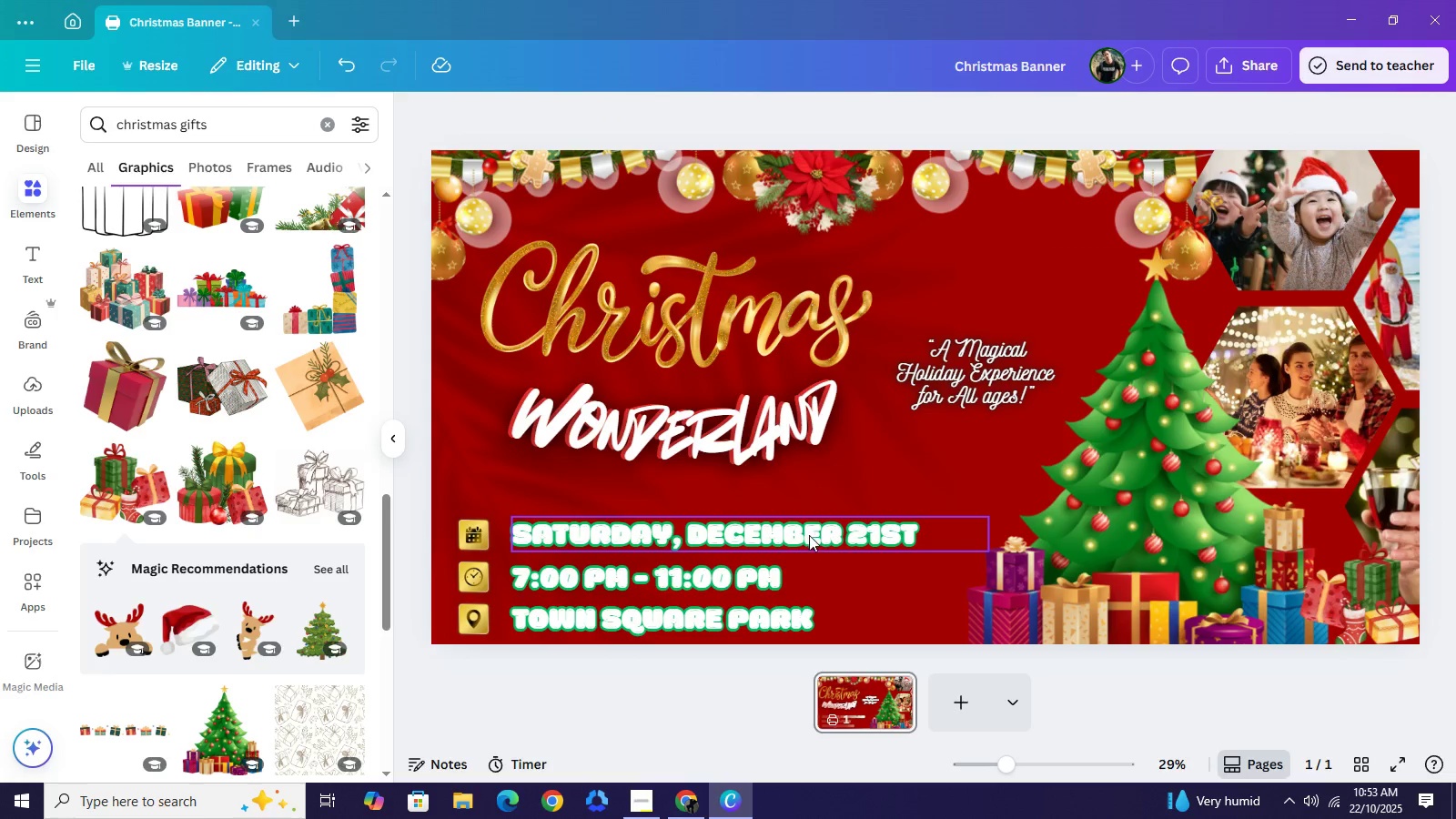 
wait(5.82)
 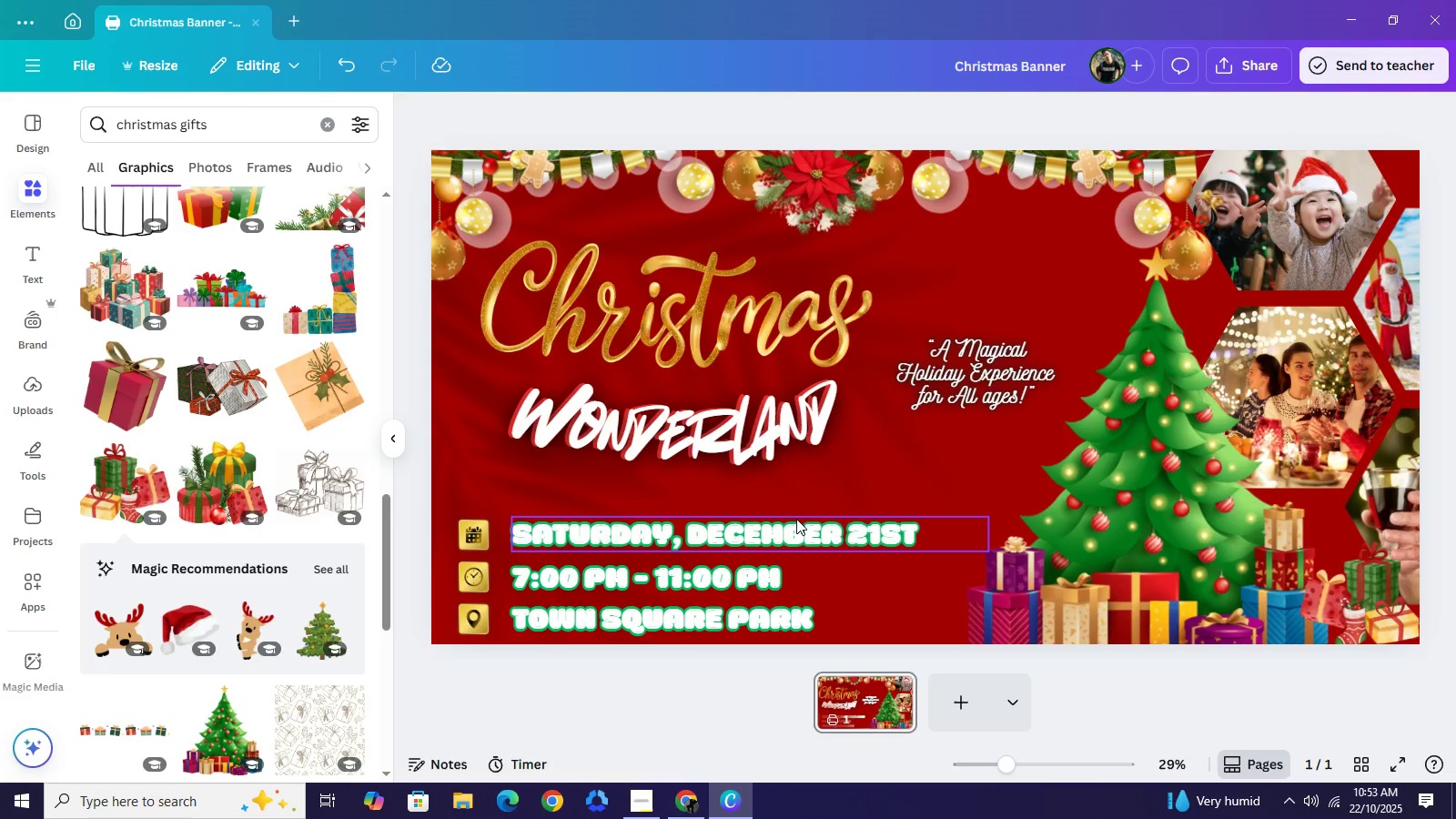 
left_click([1389, 497])
 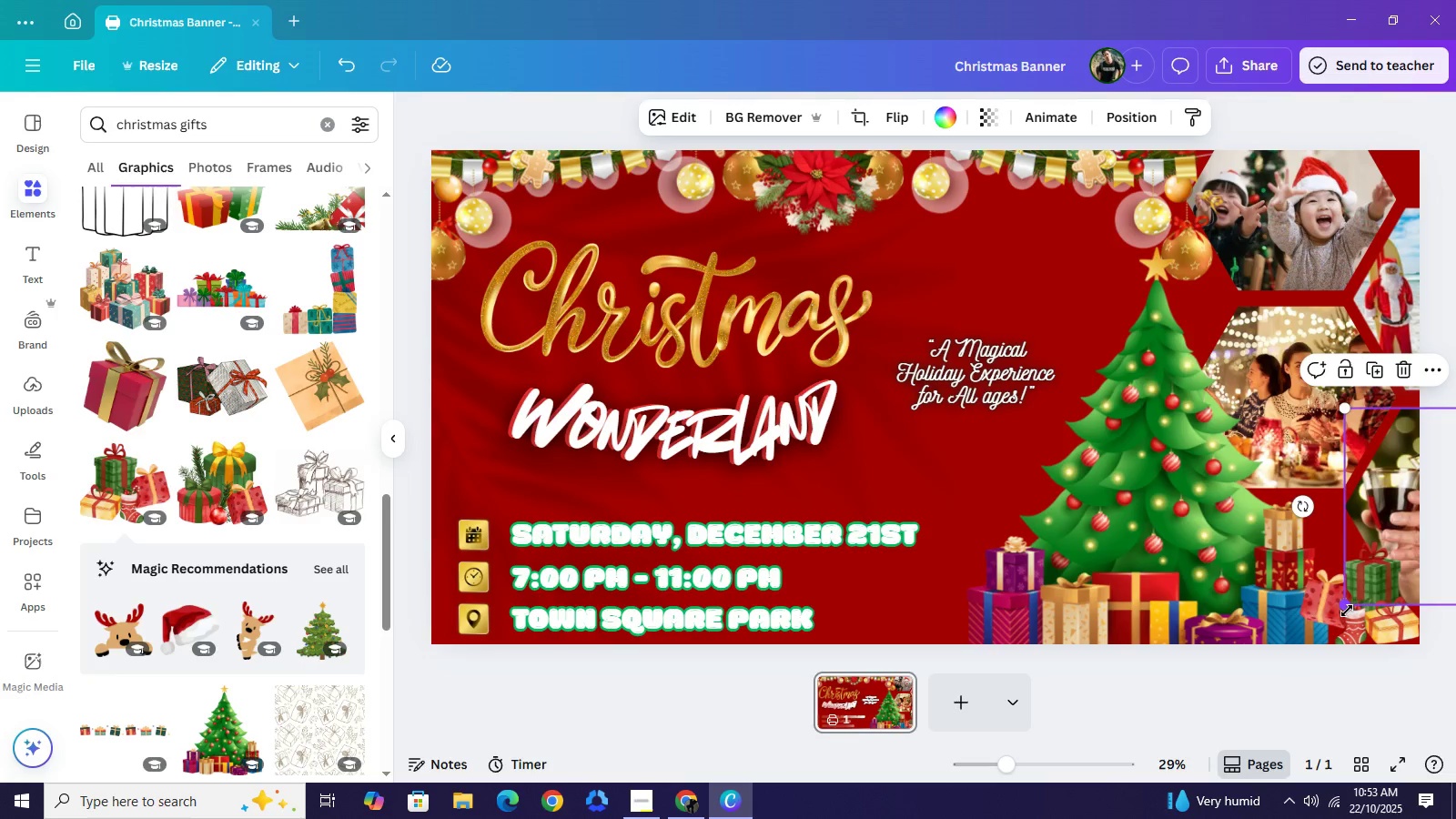 
left_click_drag(start_coordinate=[1347, 611], to_coordinate=[1361, 632])
 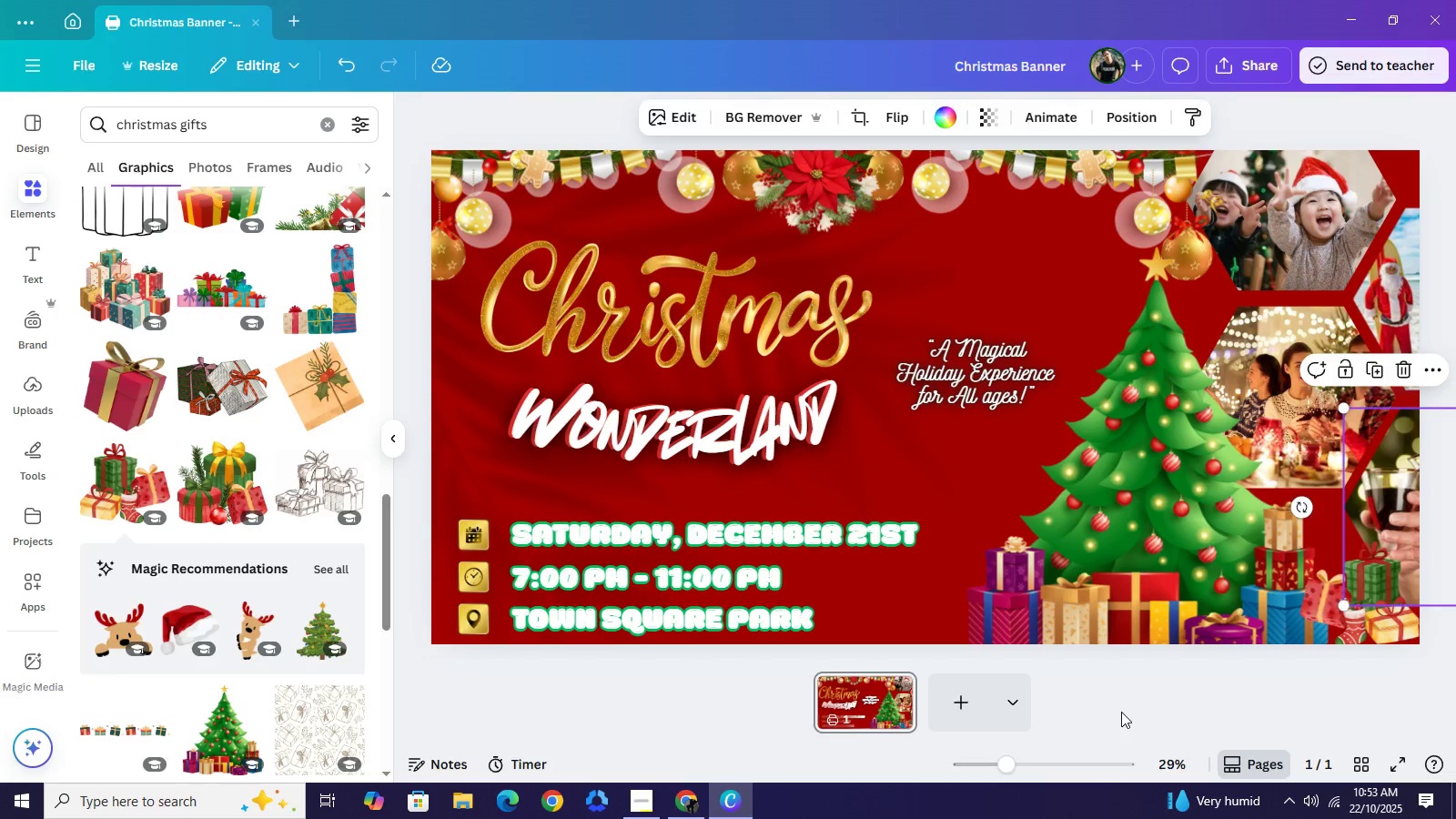 
left_click([1123, 709])
 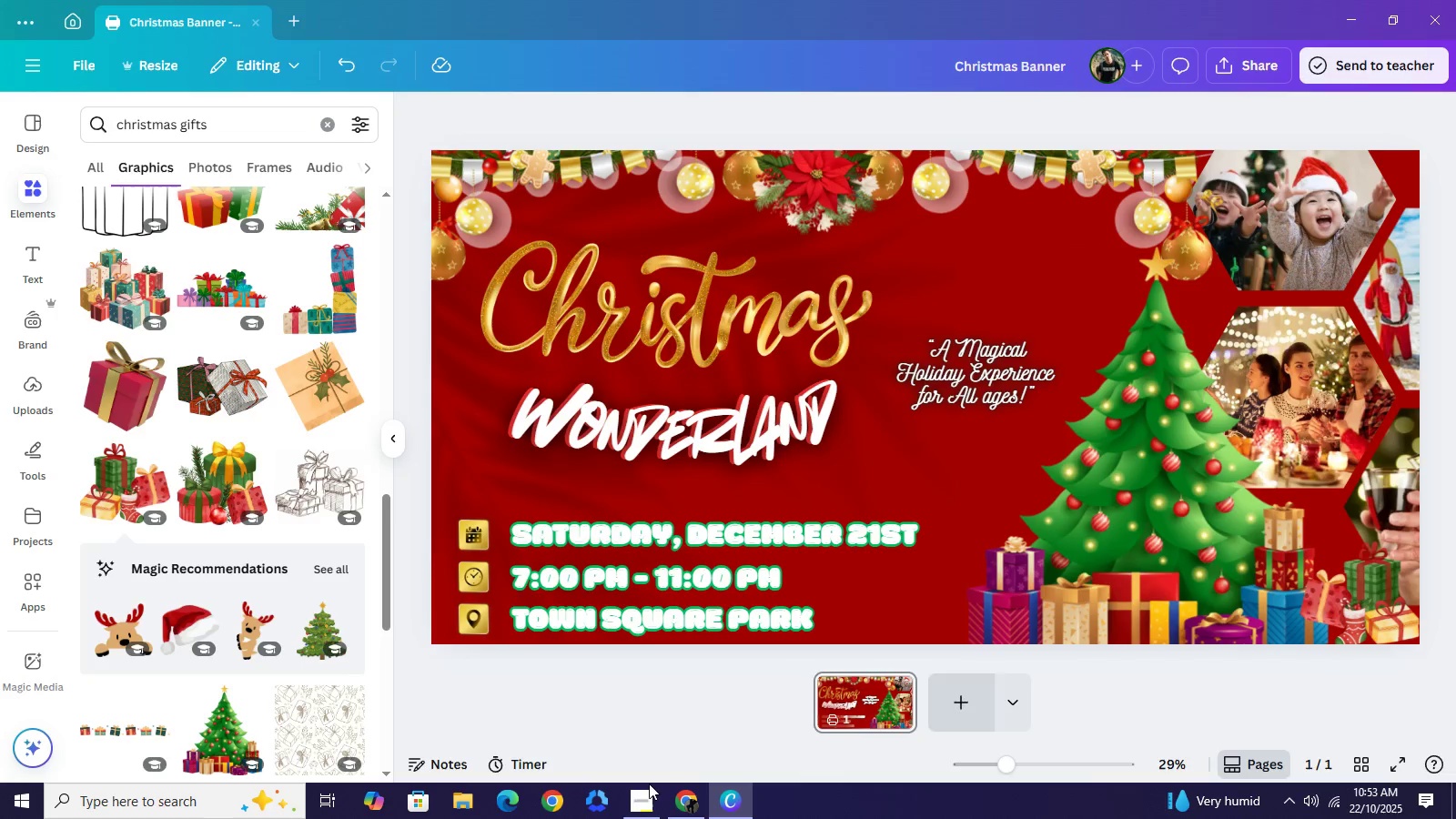 
left_click([607, 693])
 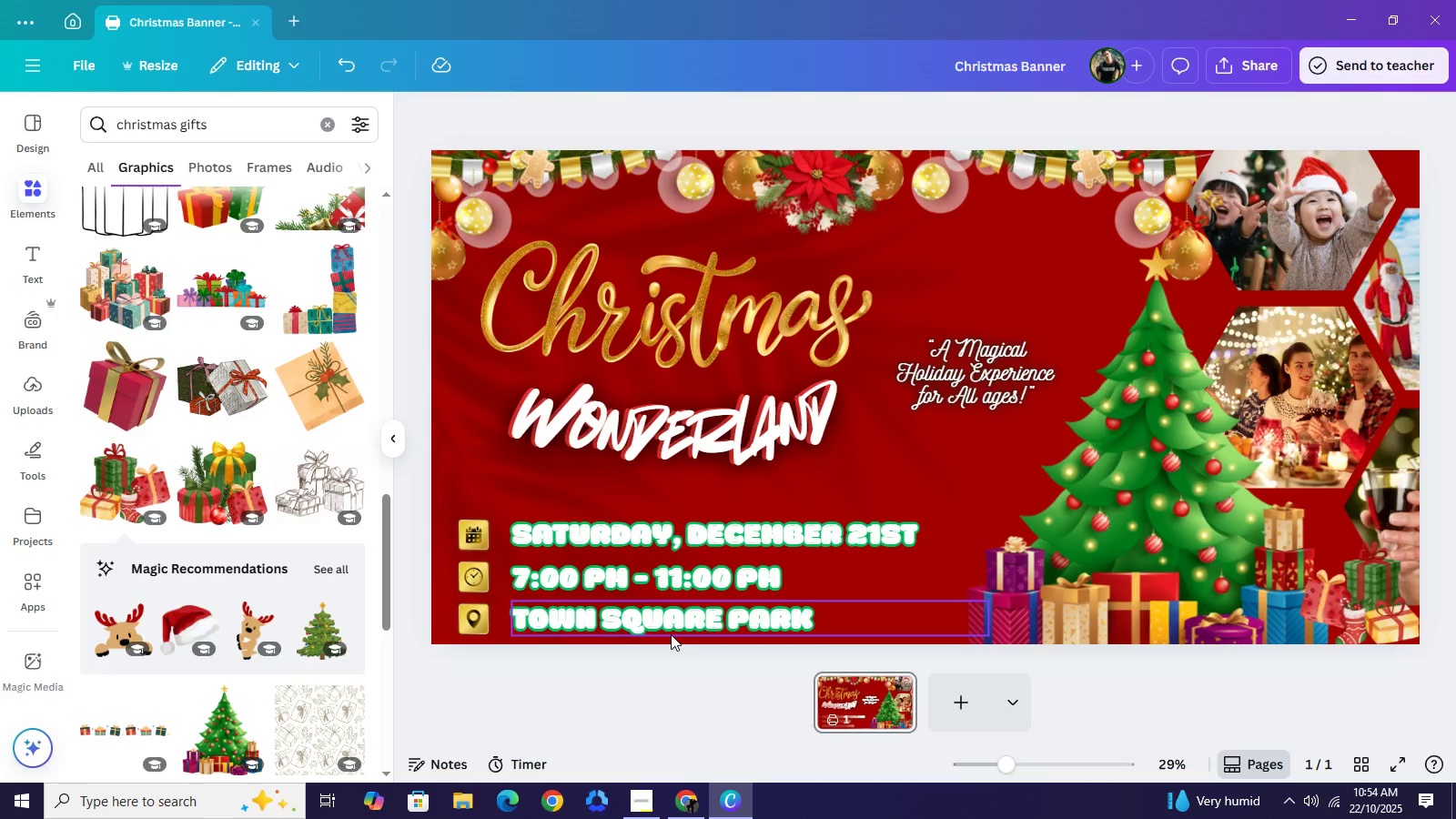 
wait(10.28)
 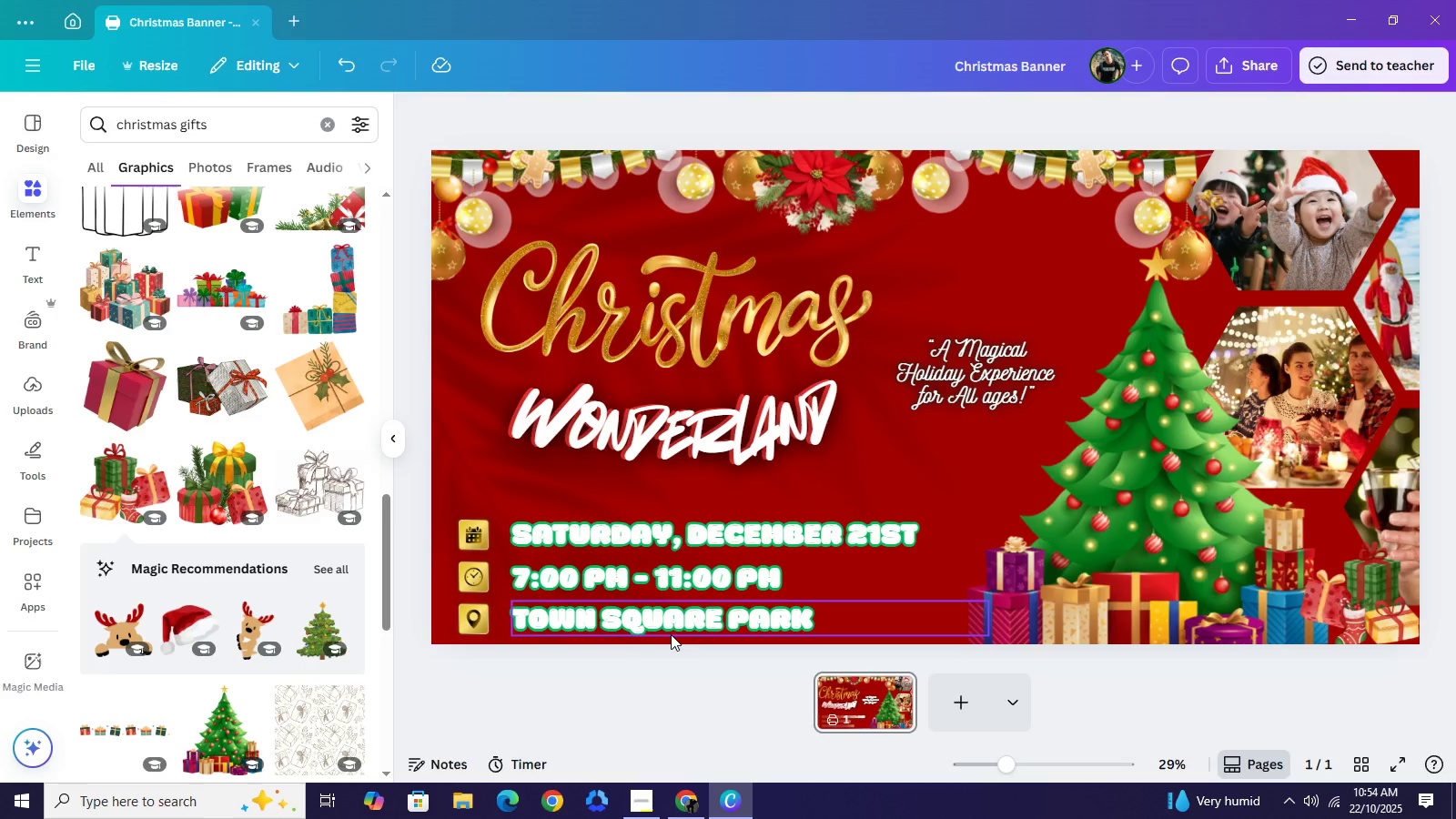 
scroll: coordinate [330, 570], scroll_direction: down, amount: 3.0
 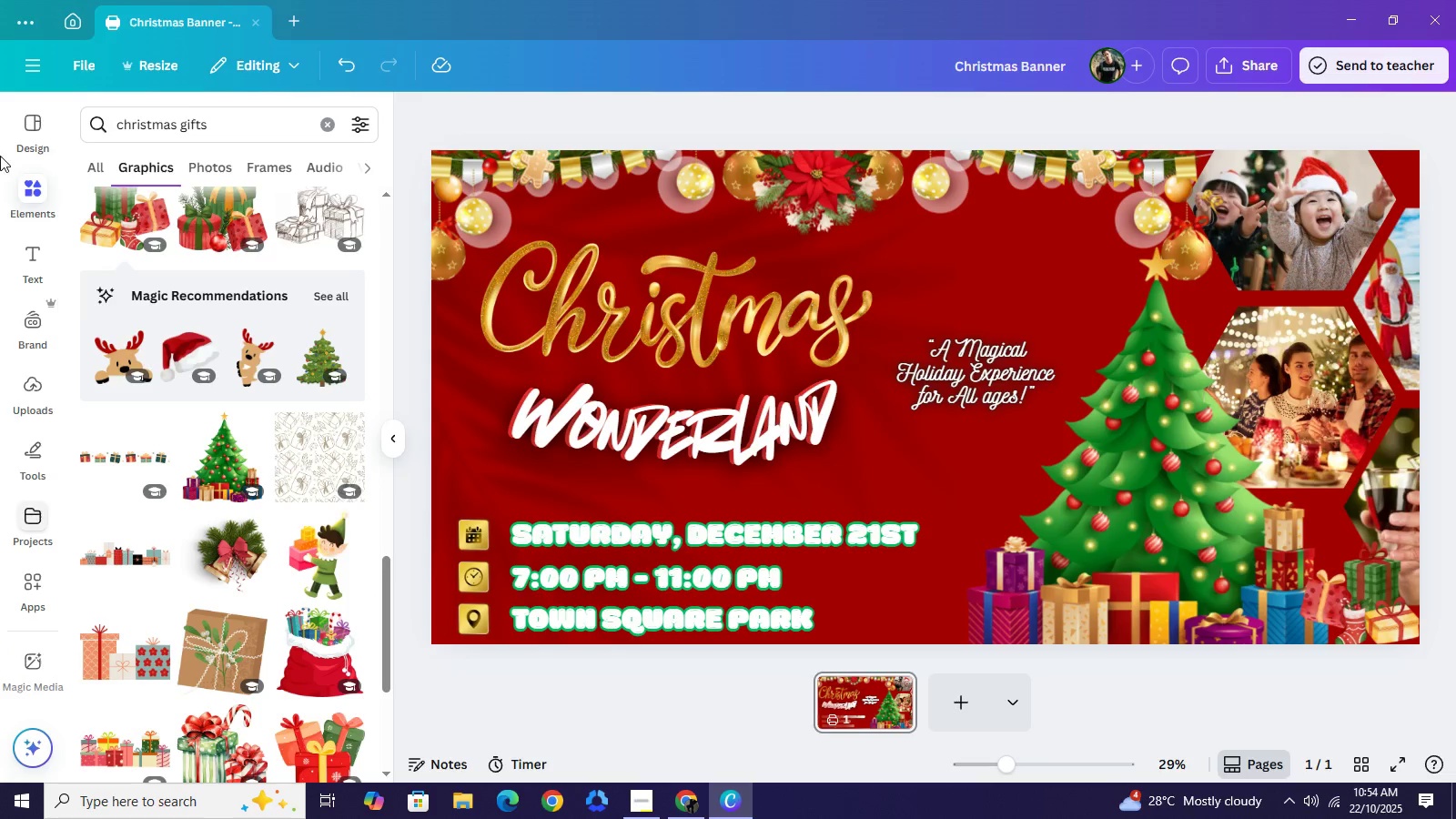 
wait(6.19)
 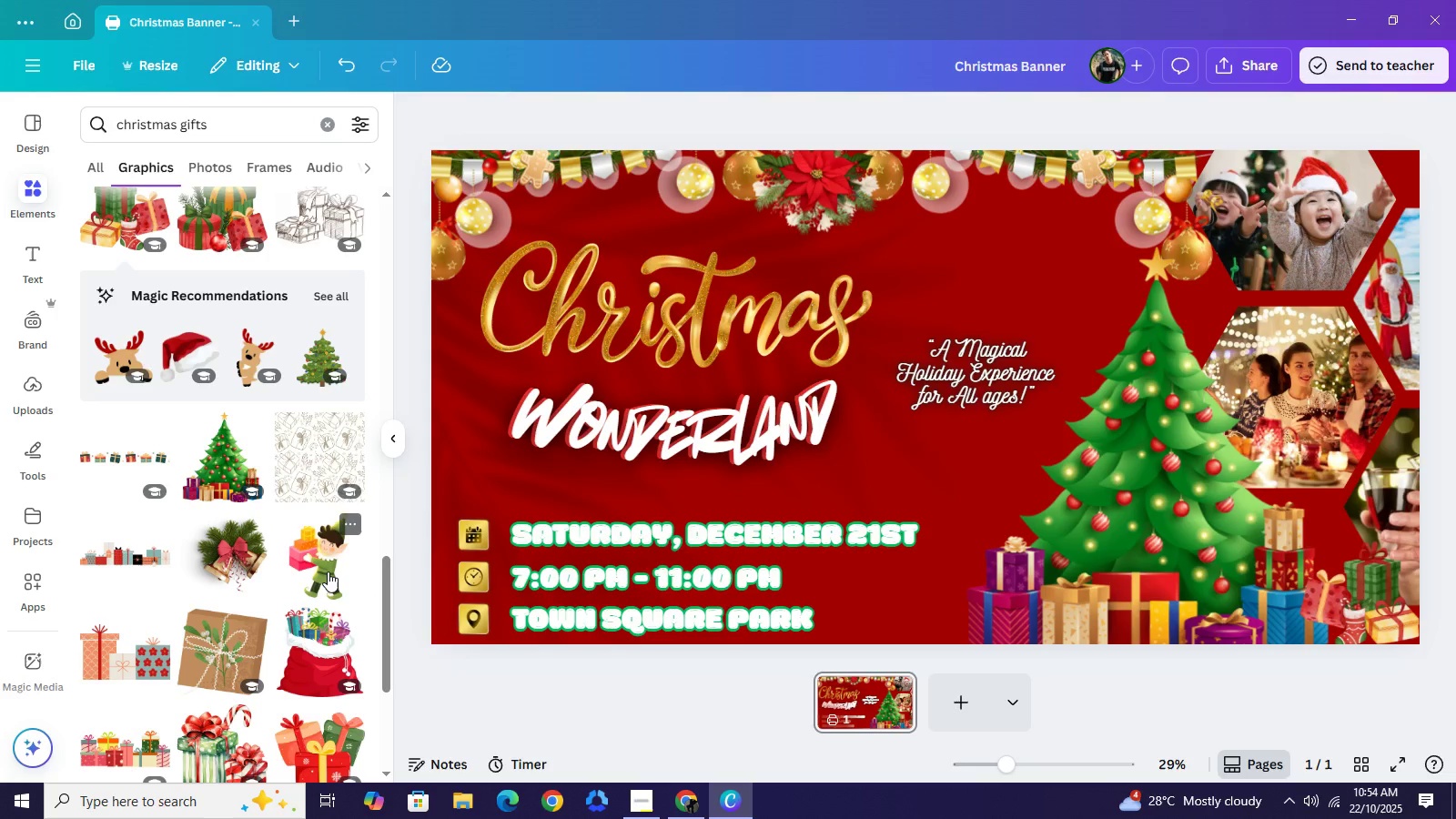 
double_click([190, 134])
 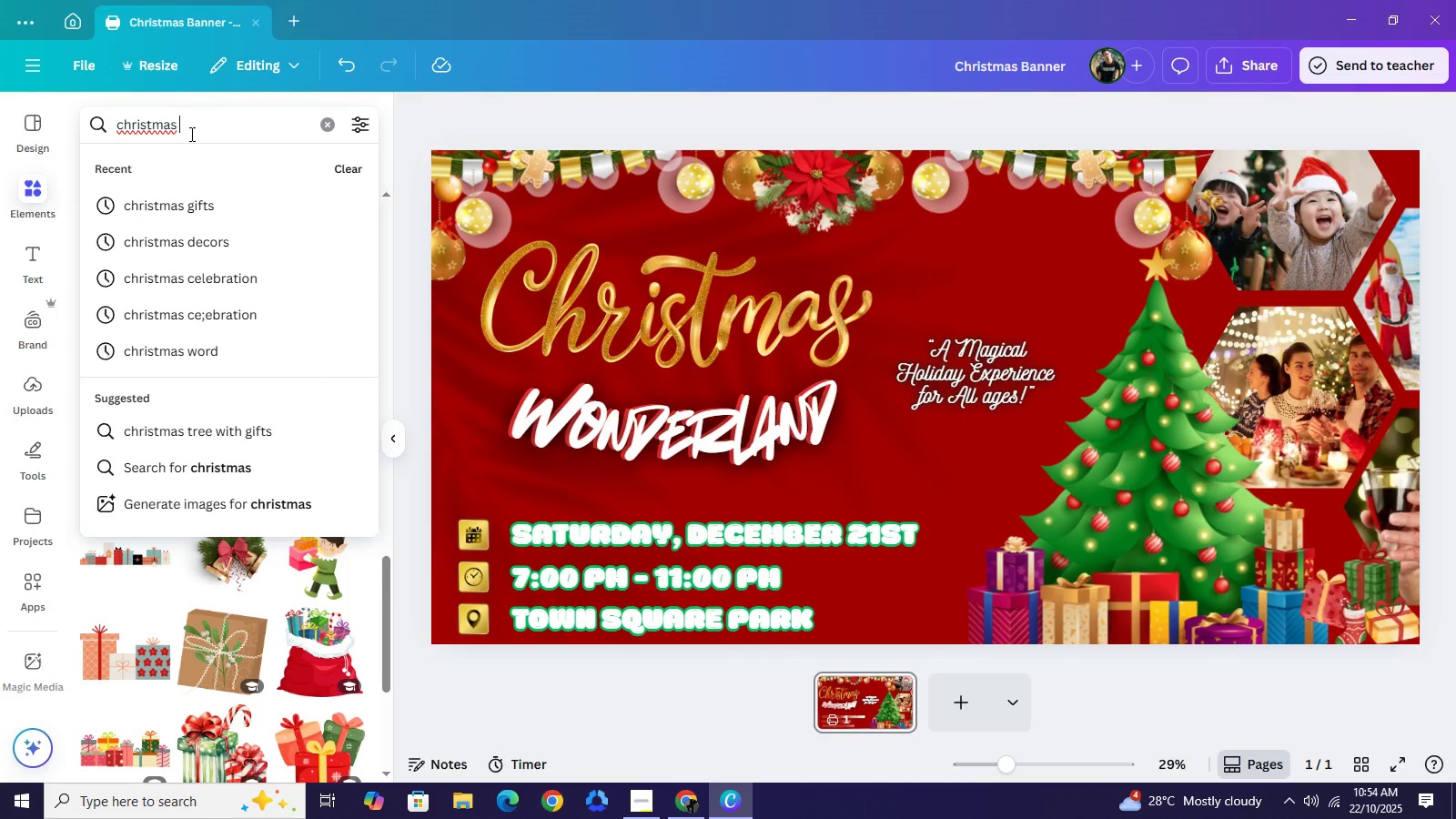 
key(Backspace)
 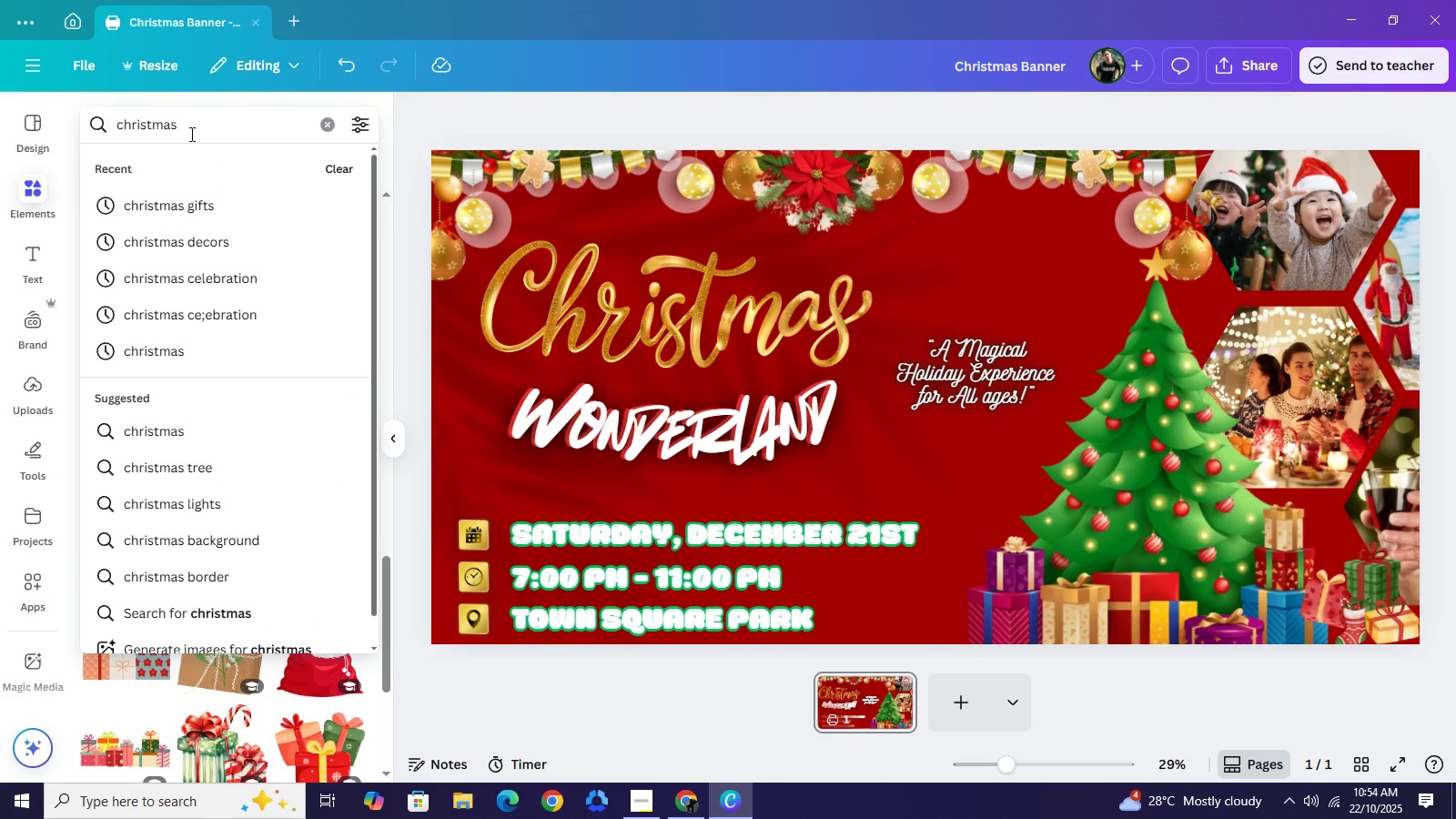 
key(Backspace)
 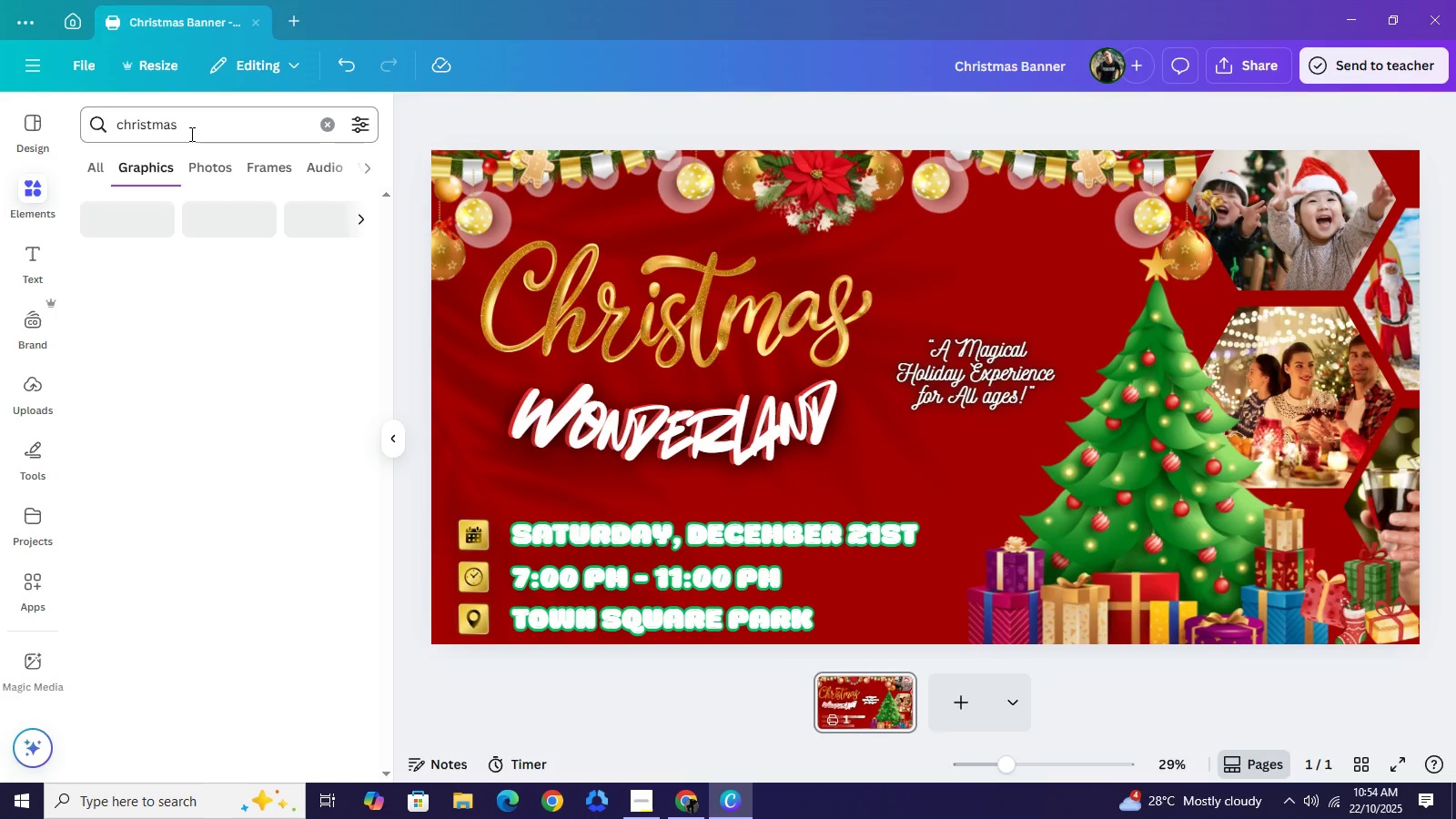 
key(NumpadEnter)
 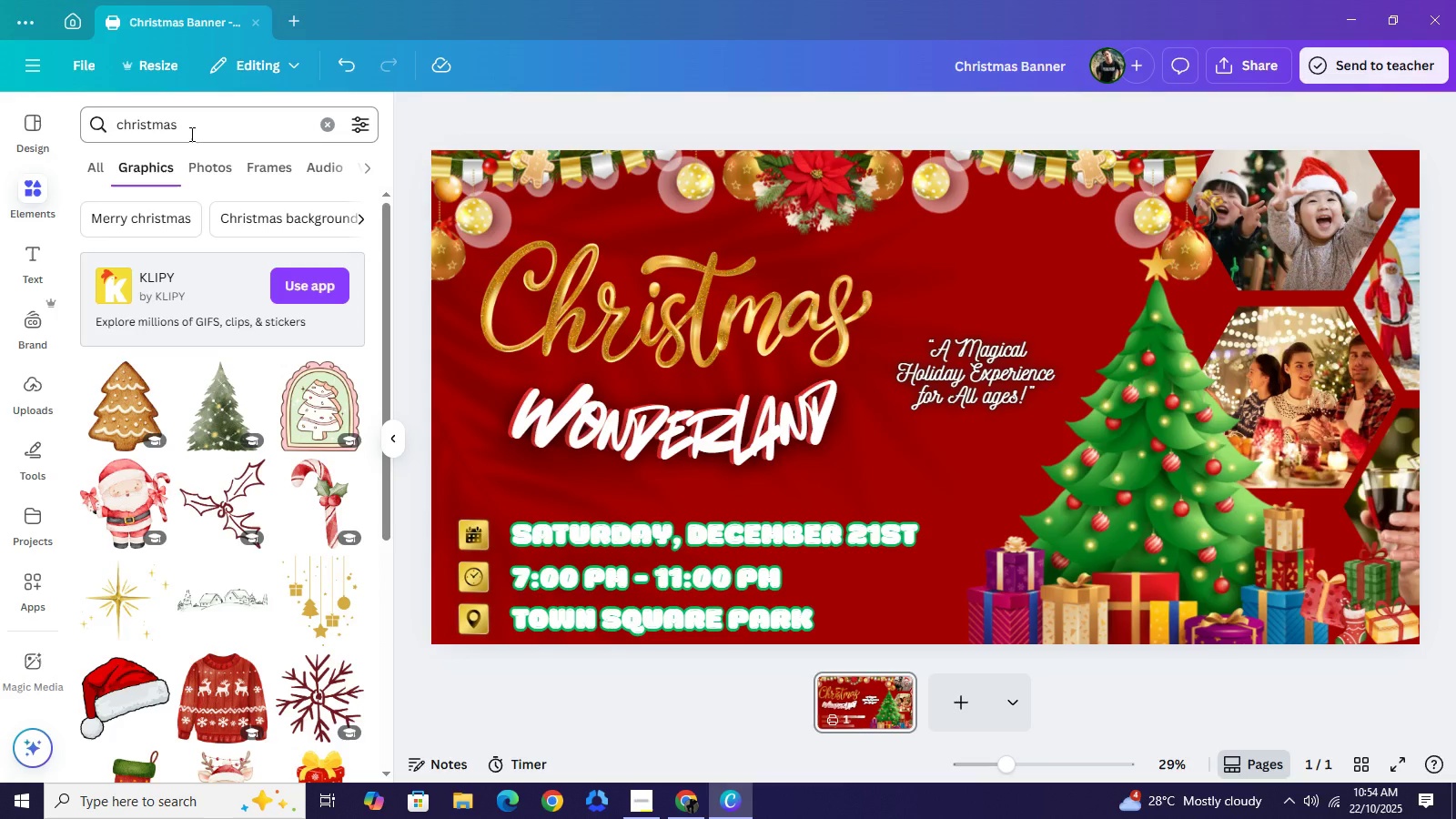 
wait(10.03)
 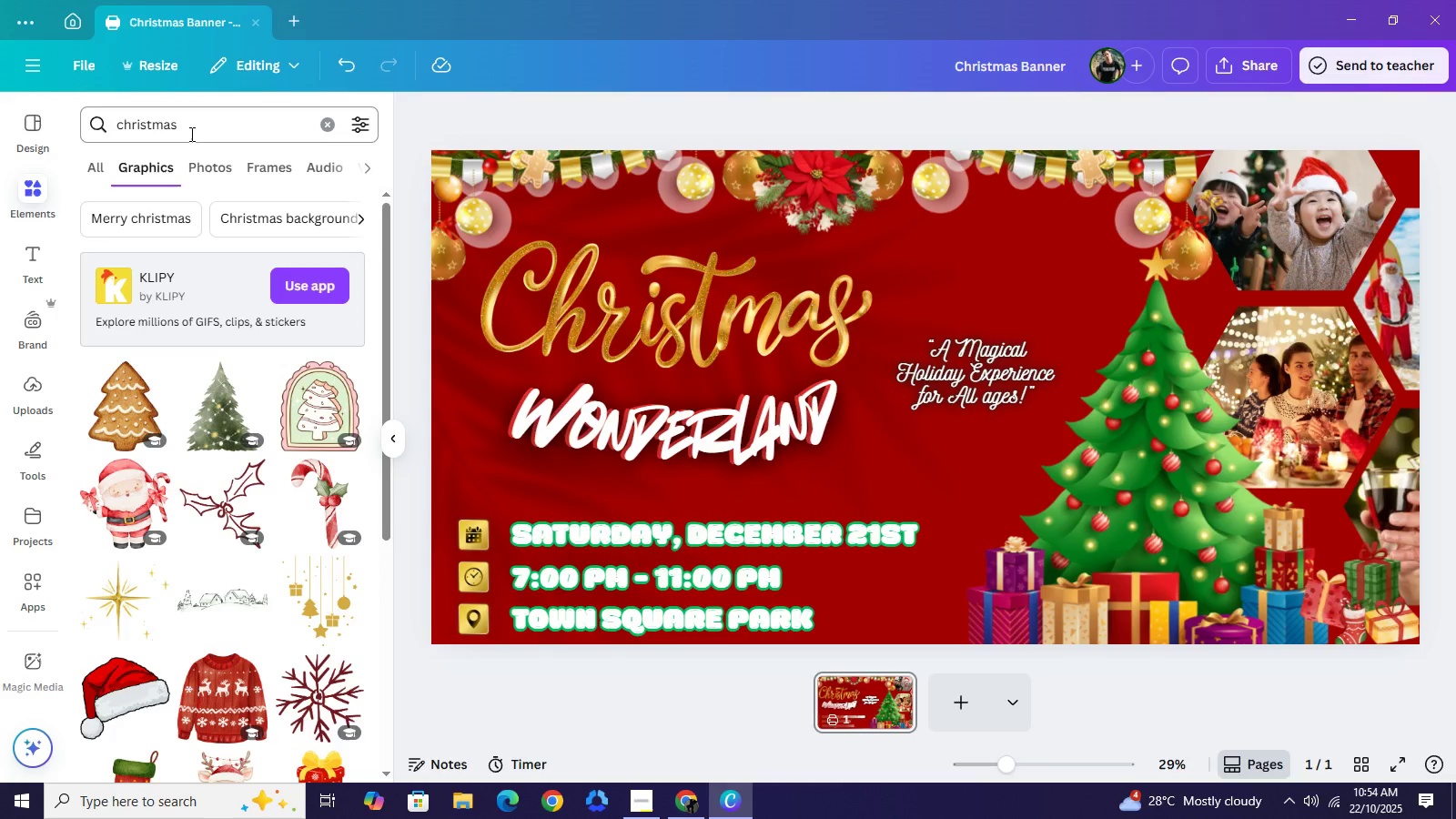 
left_click([131, 602])
 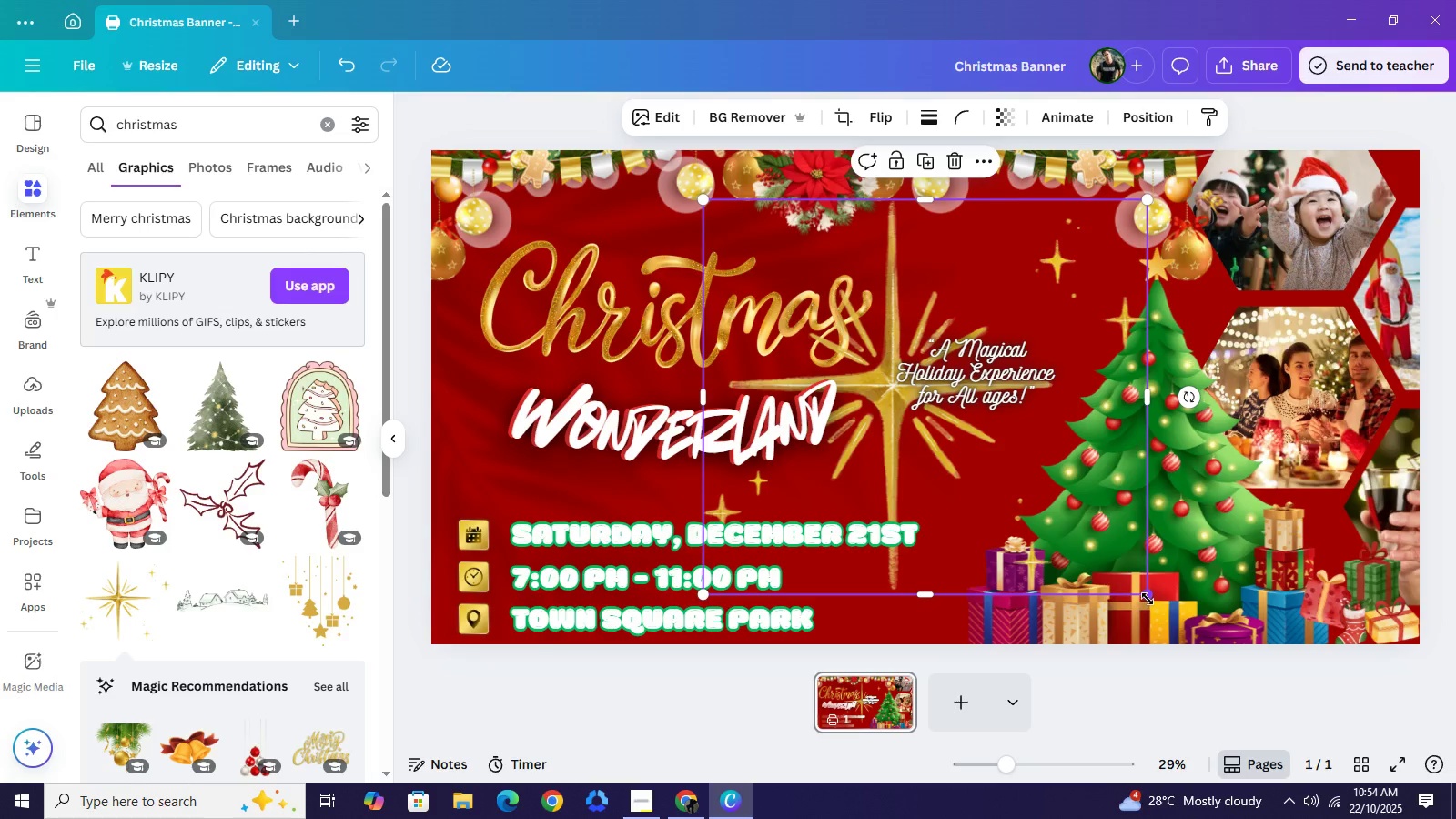 
left_click_drag(start_coordinate=[1148, 599], to_coordinate=[808, 294])
 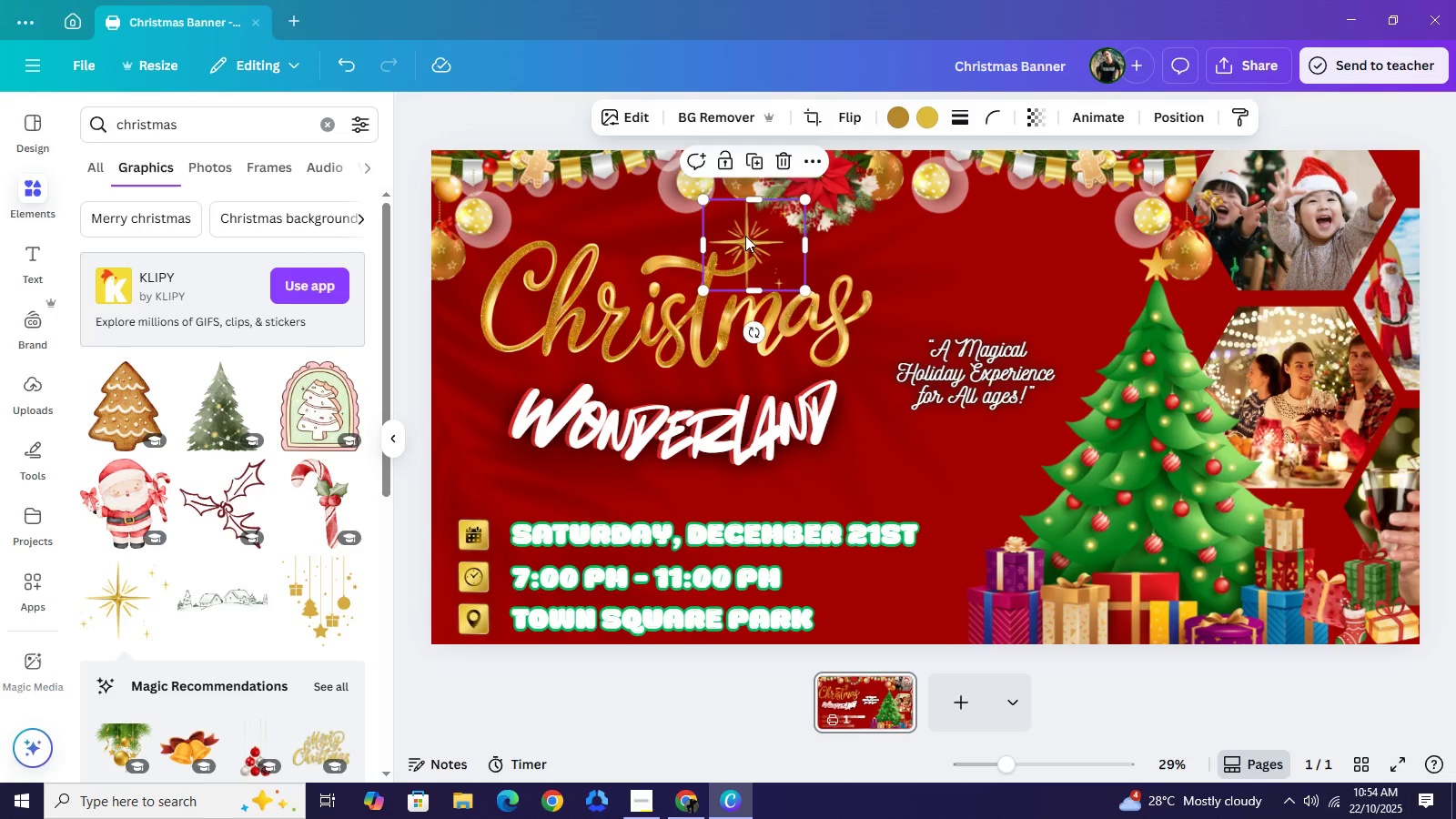 
left_click_drag(start_coordinate=[745, 235], to_coordinate=[1156, 256])
 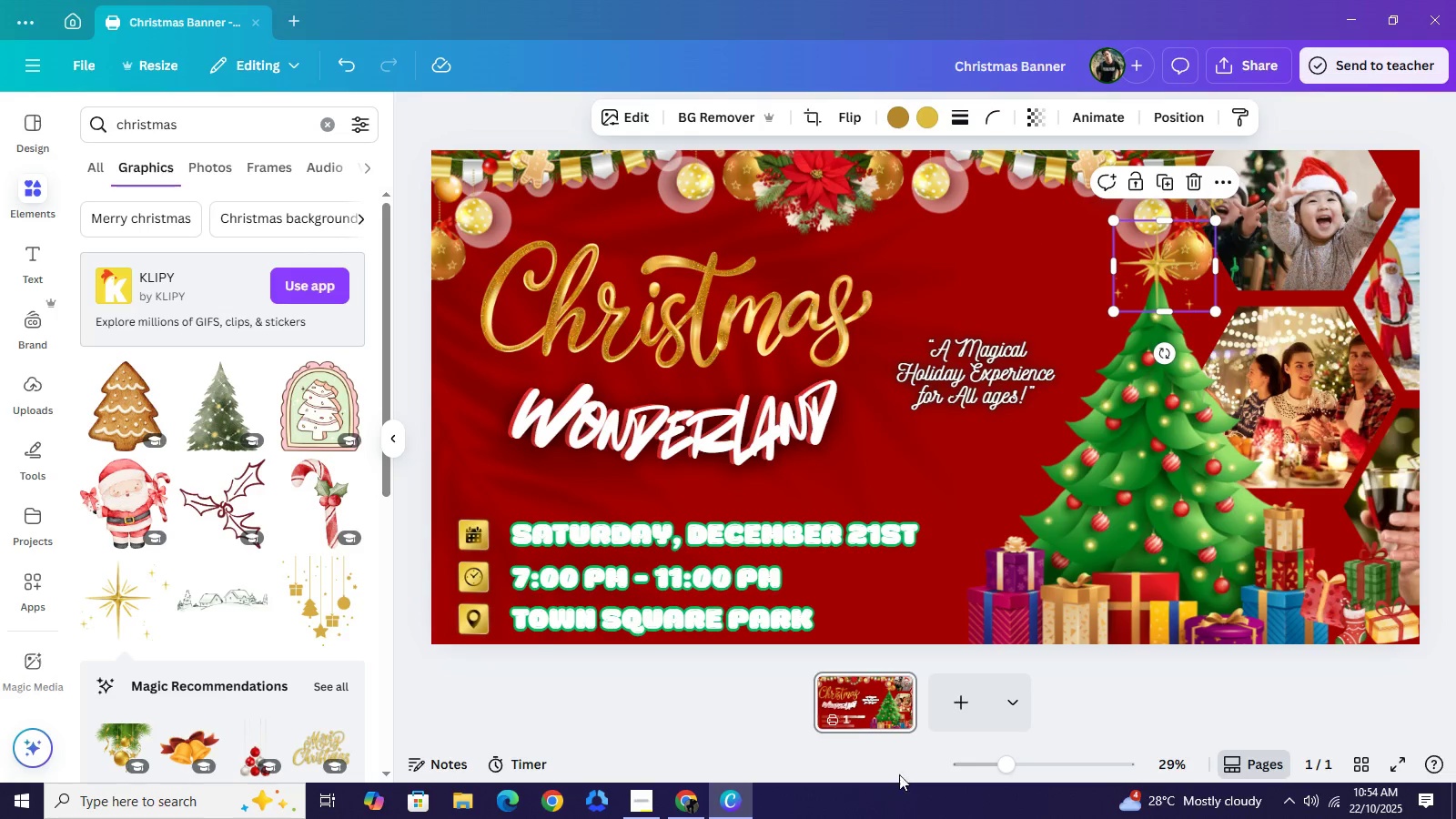 
wait(6.81)
 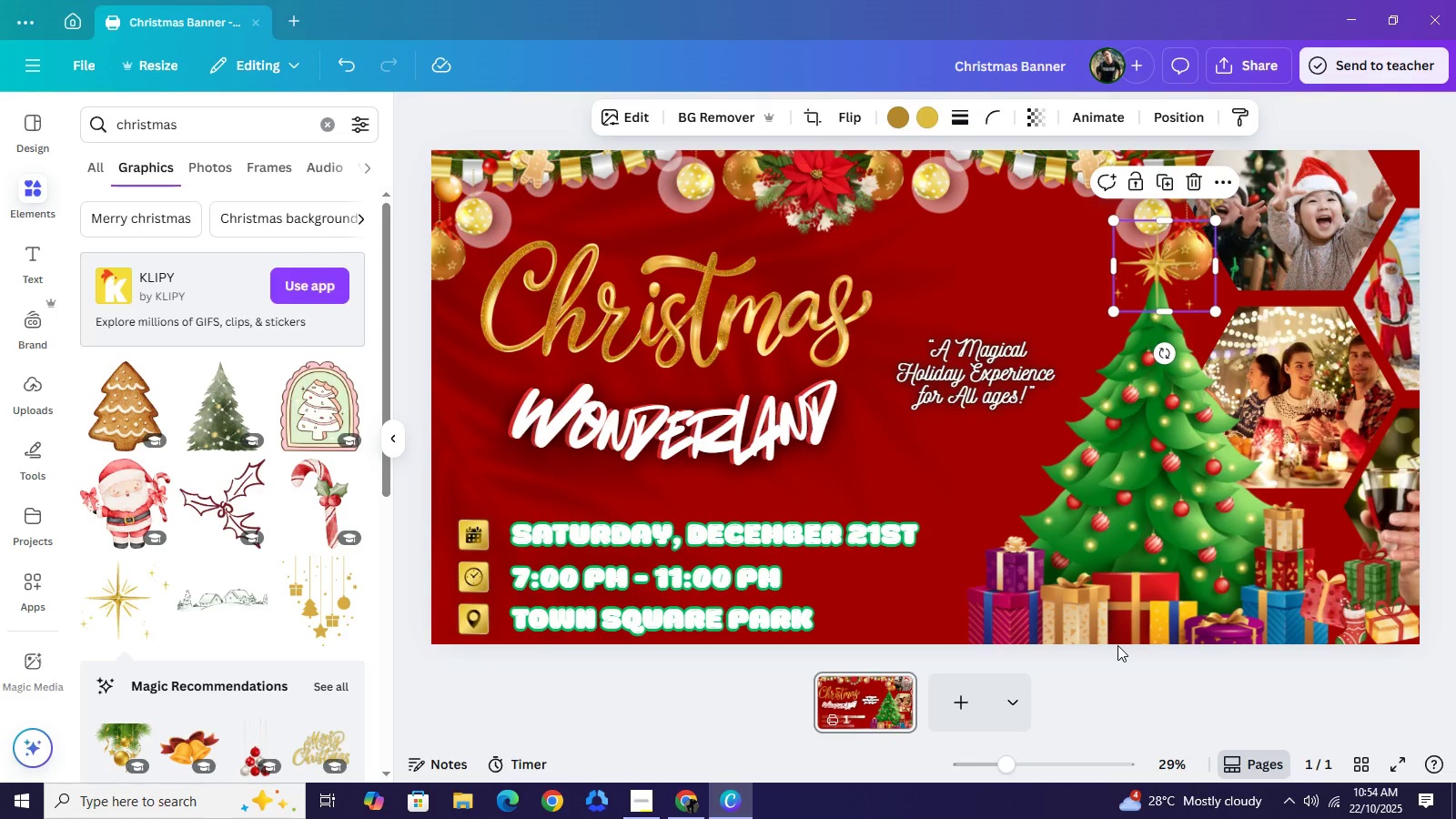 
left_click([1035, 763])
 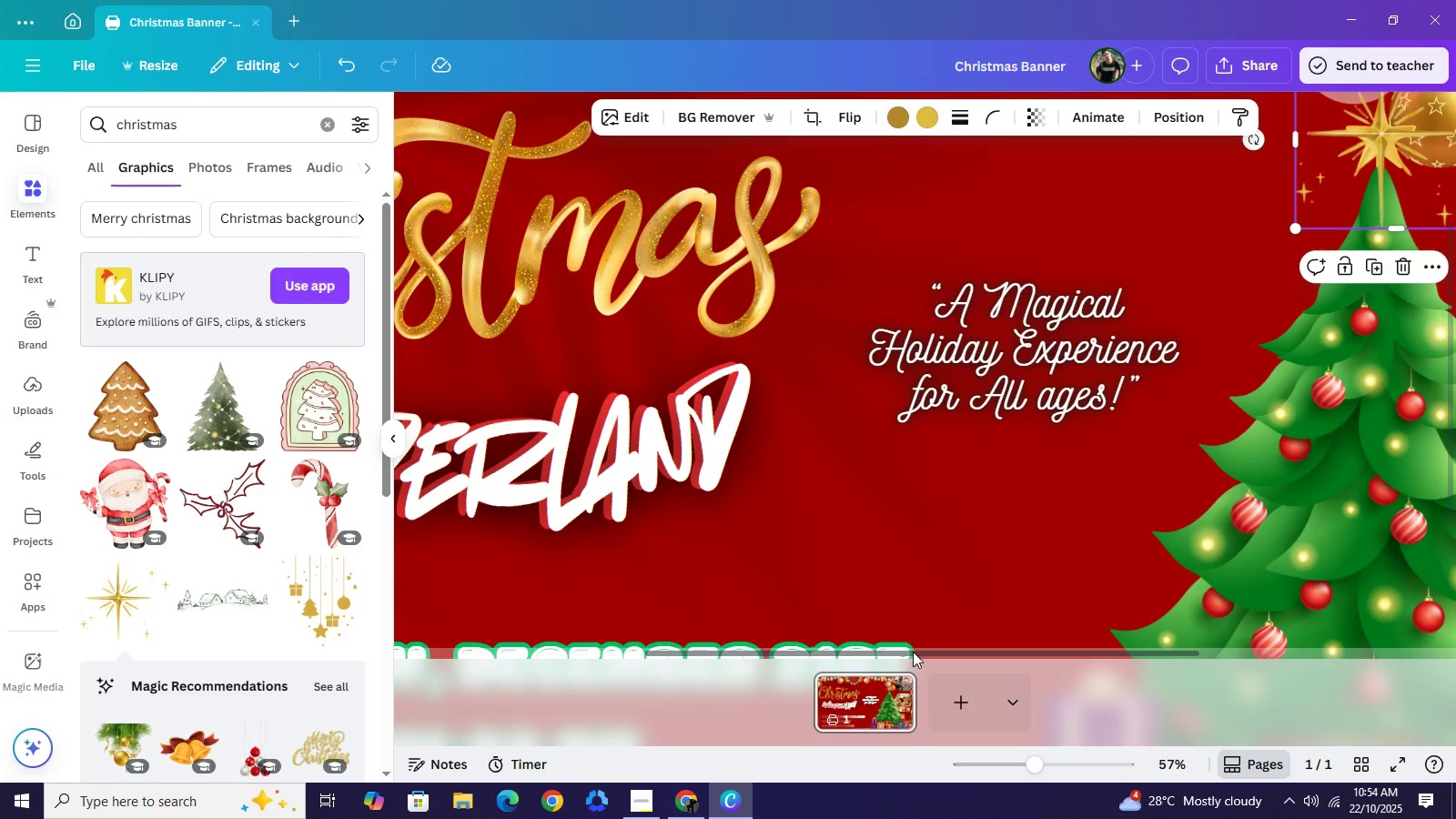 
left_click_drag(start_coordinate=[911, 652], to_coordinate=[1165, 652])
 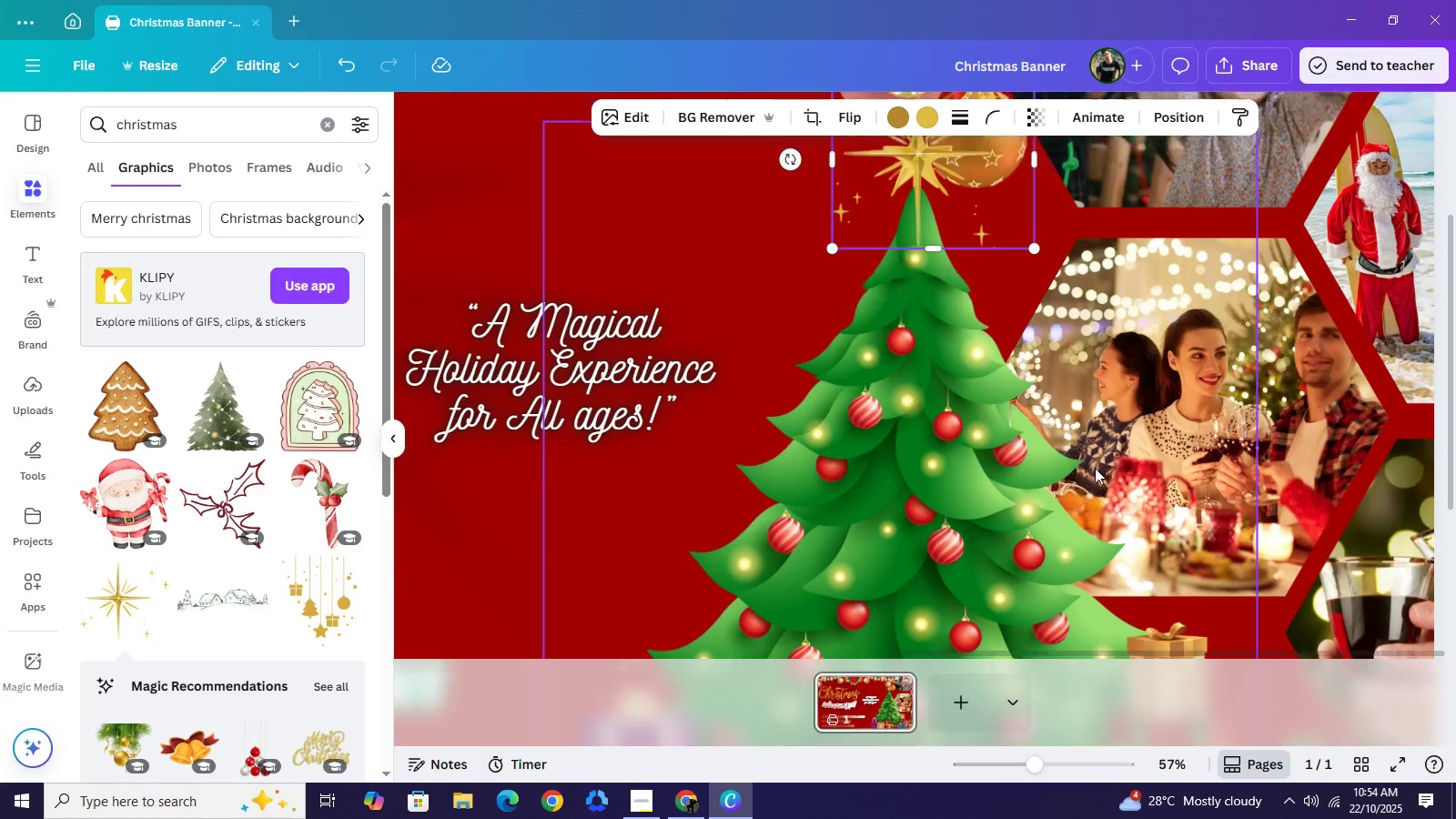 
scroll: coordinate [1095, 468], scroll_direction: up, amount: 3.0
 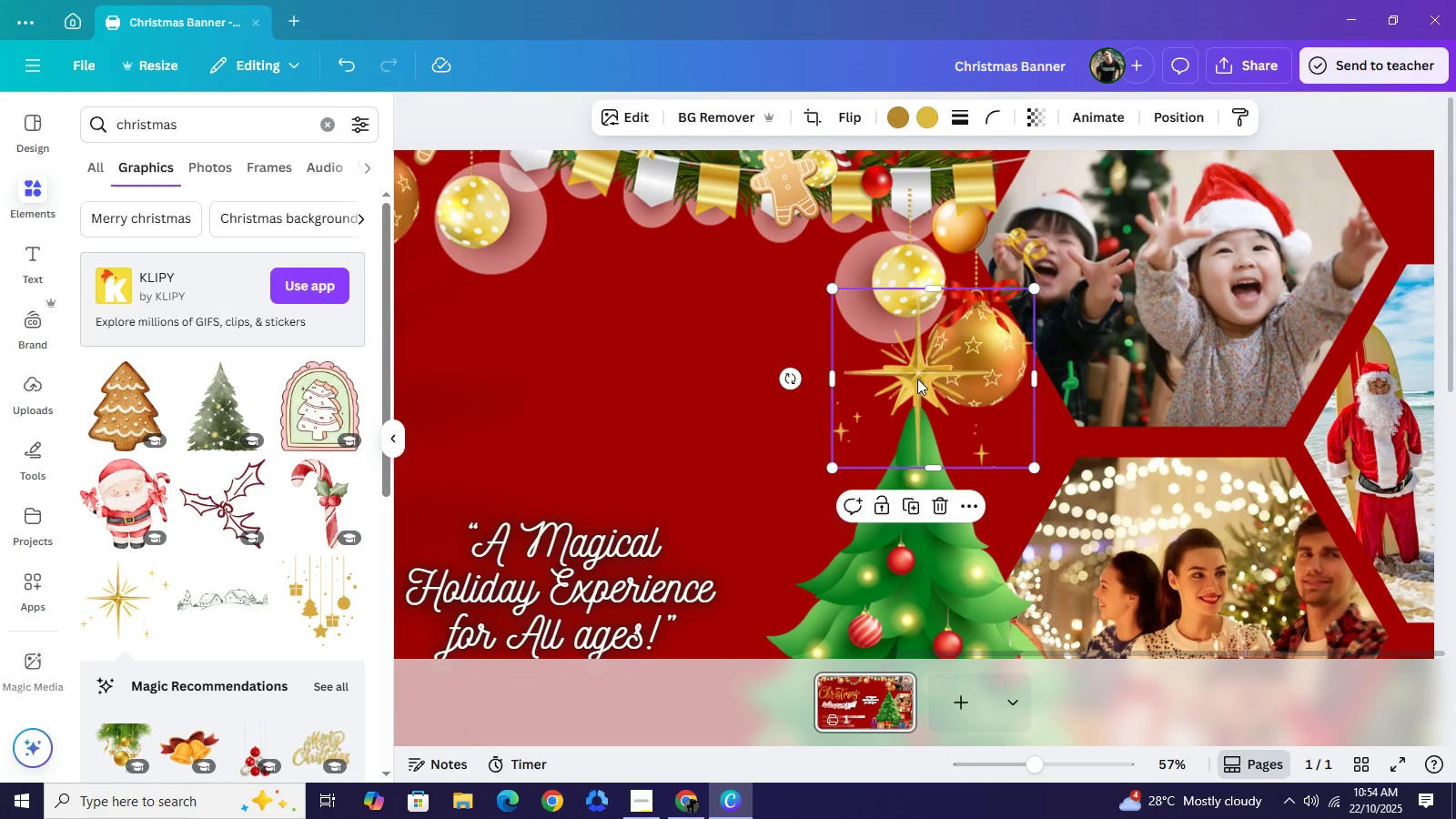 
left_click_drag(start_coordinate=[917, 378], to_coordinate=[919, 383])
 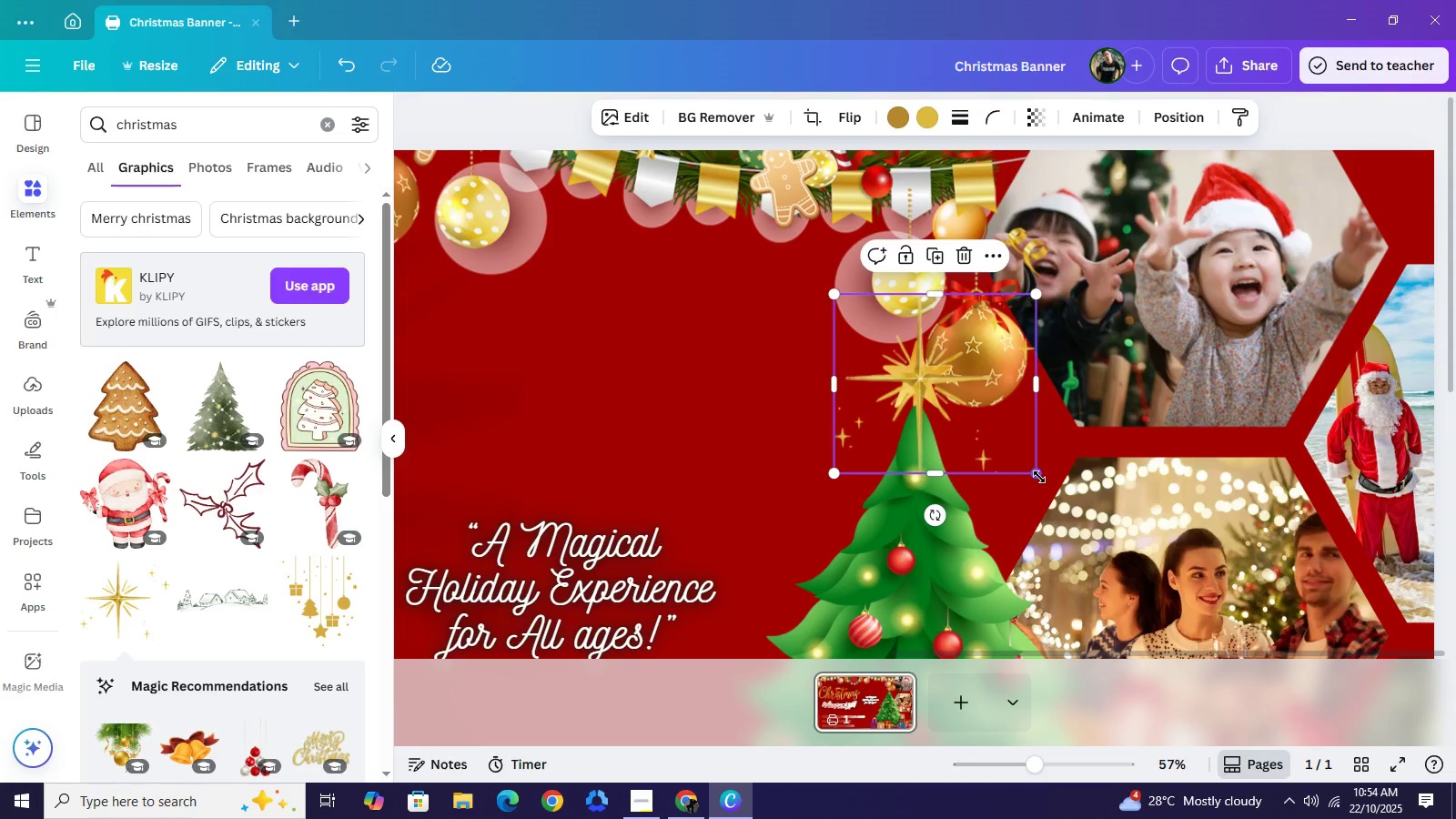 
left_click_drag(start_coordinate=[1039, 477], to_coordinate=[981, 407])
 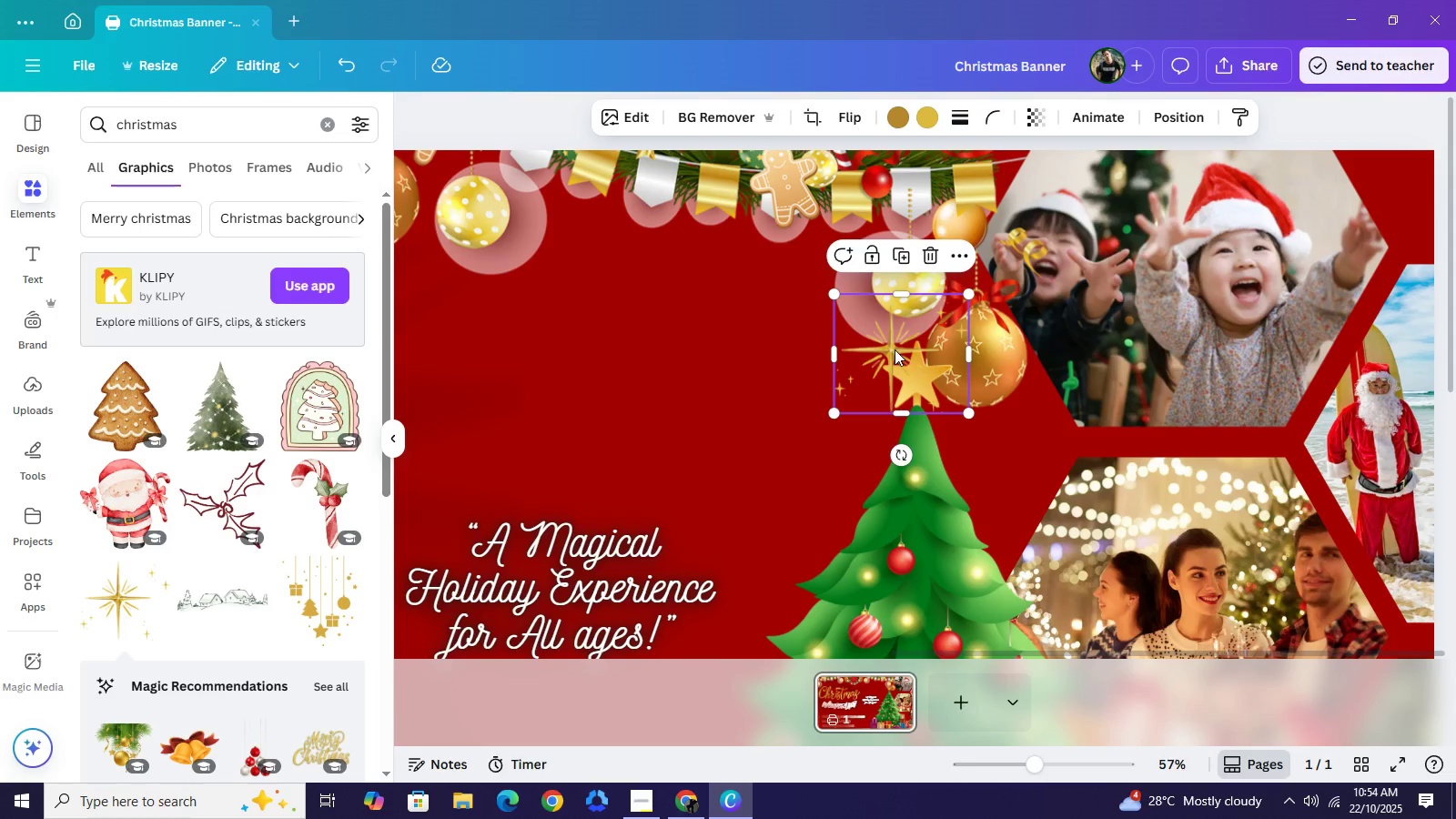 
left_click_drag(start_coordinate=[895, 349], to_coordinate=[921, 372])
 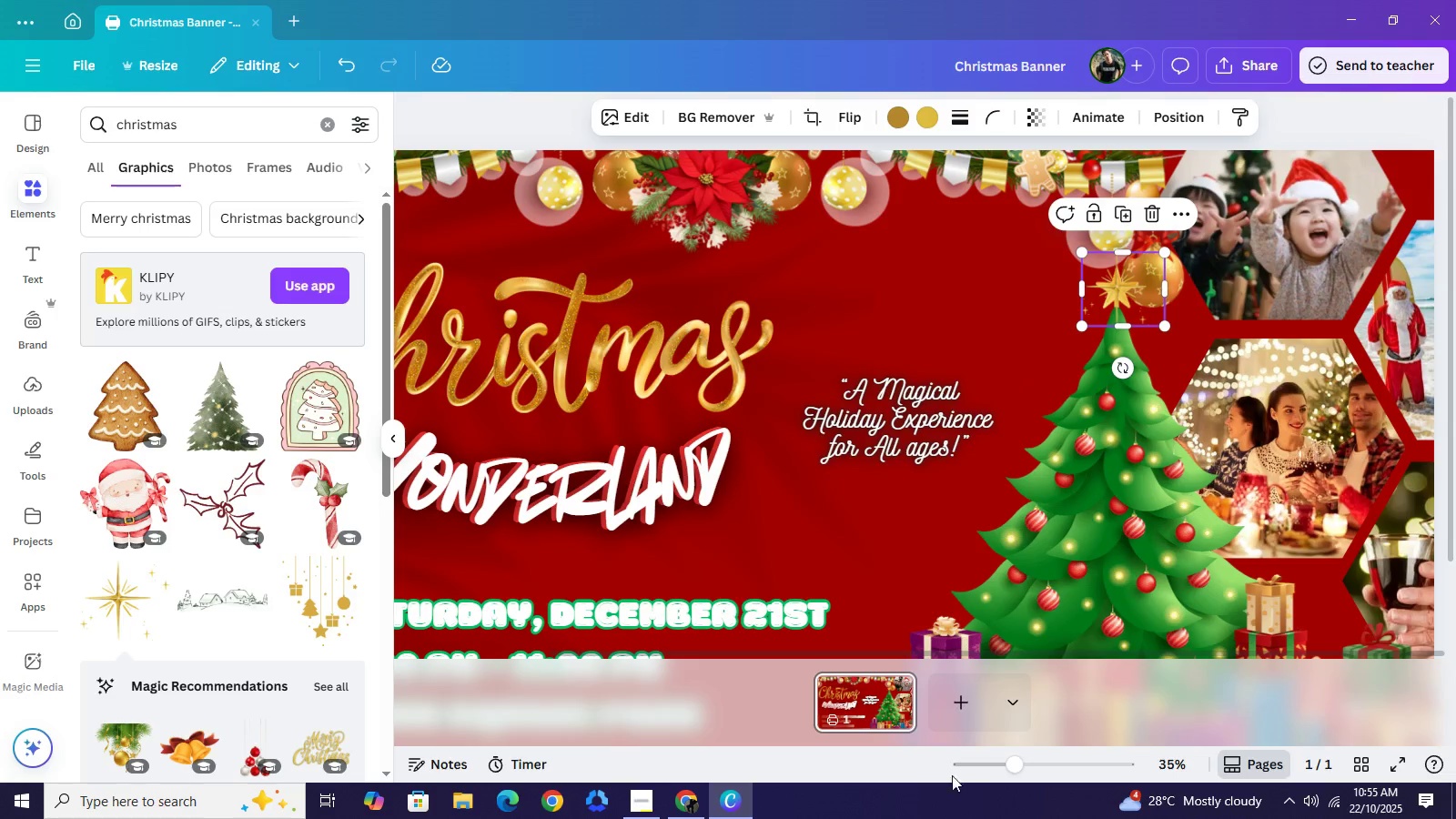 
wait(5.03)
 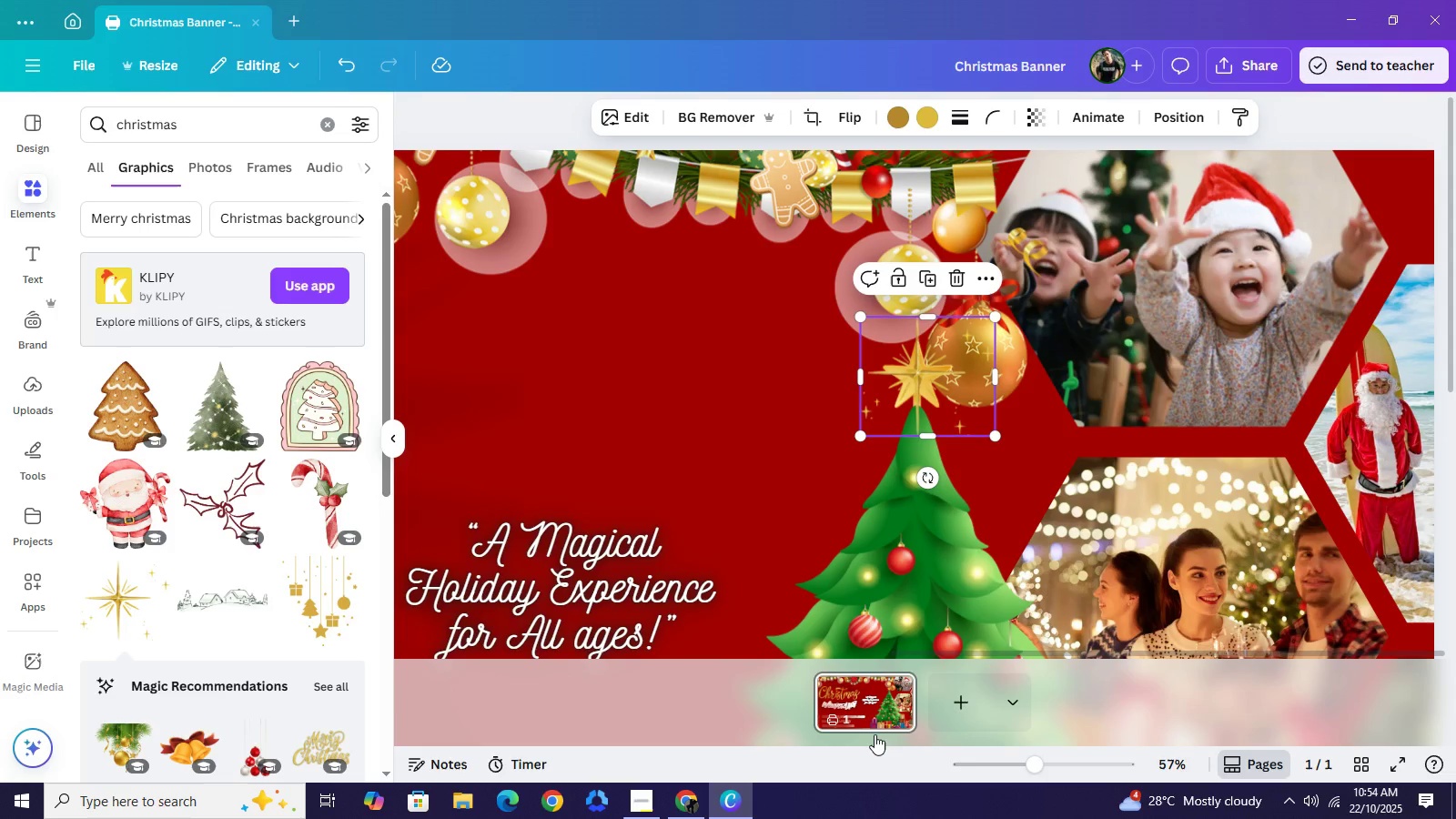 
left_click([997, 763])
 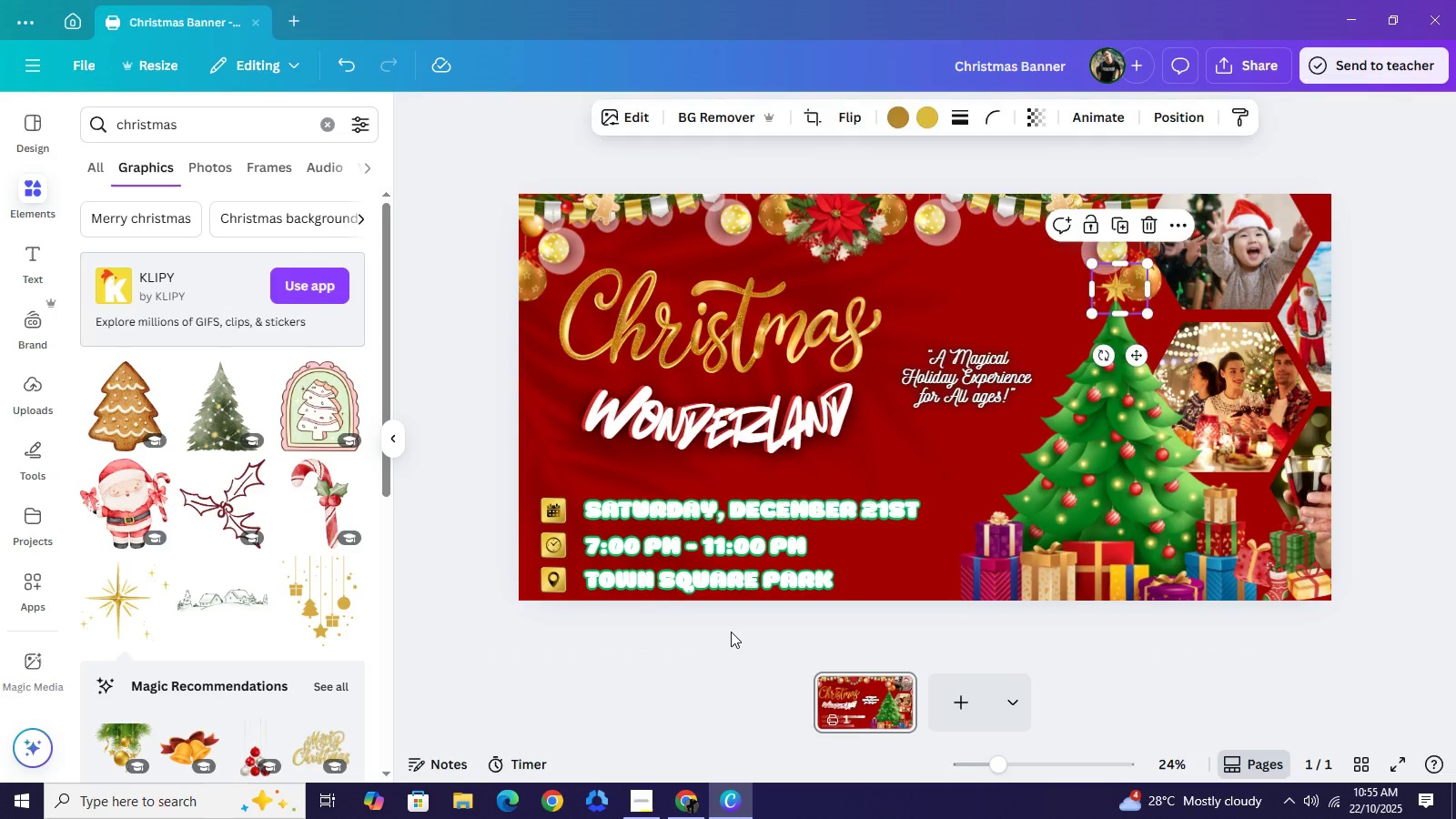 
left_click([731, 632])
 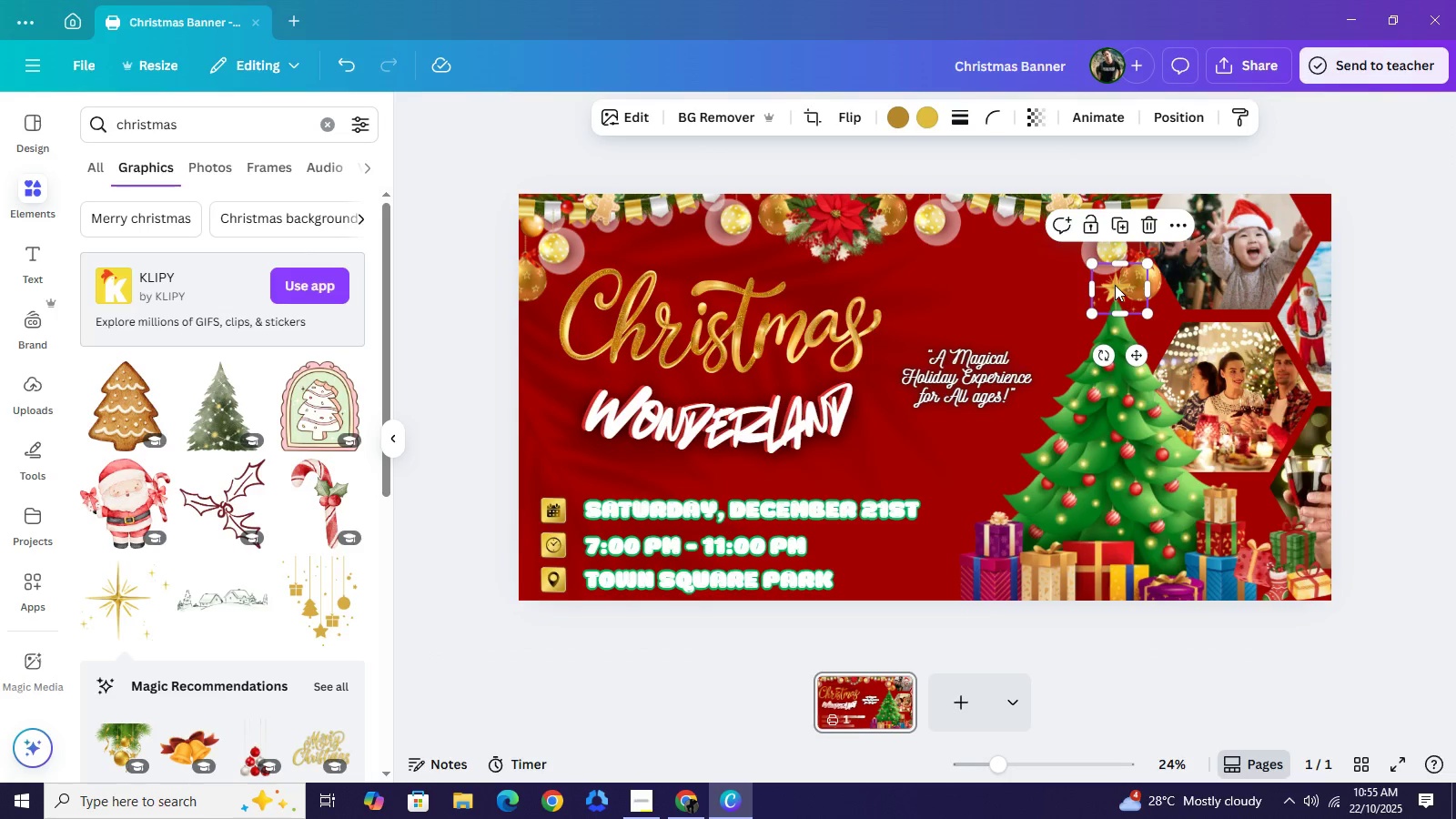 
key(Backspace)
 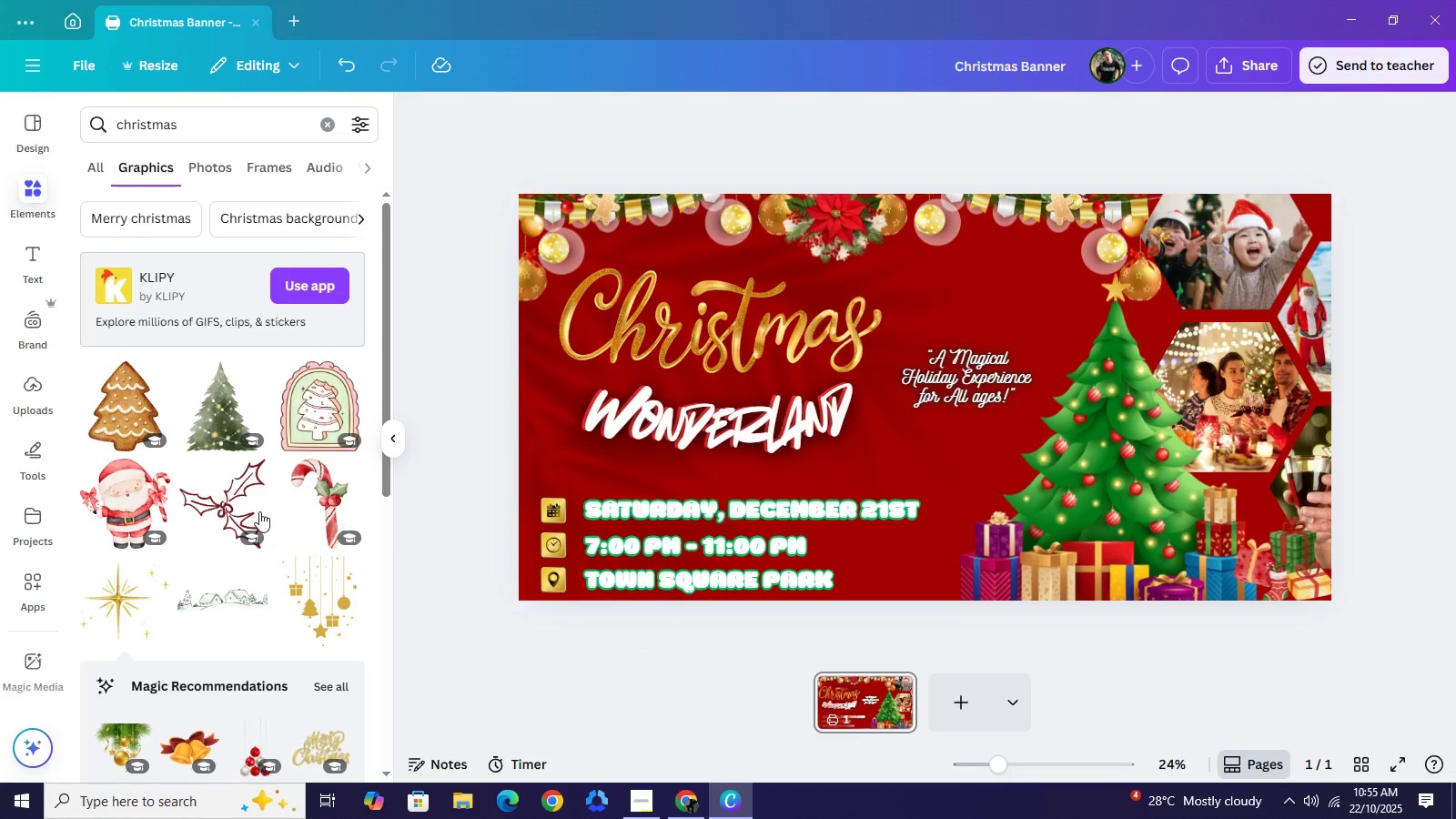 
scroll: coordinate [289, 525], scroll_direction: down, amount: 5.0
 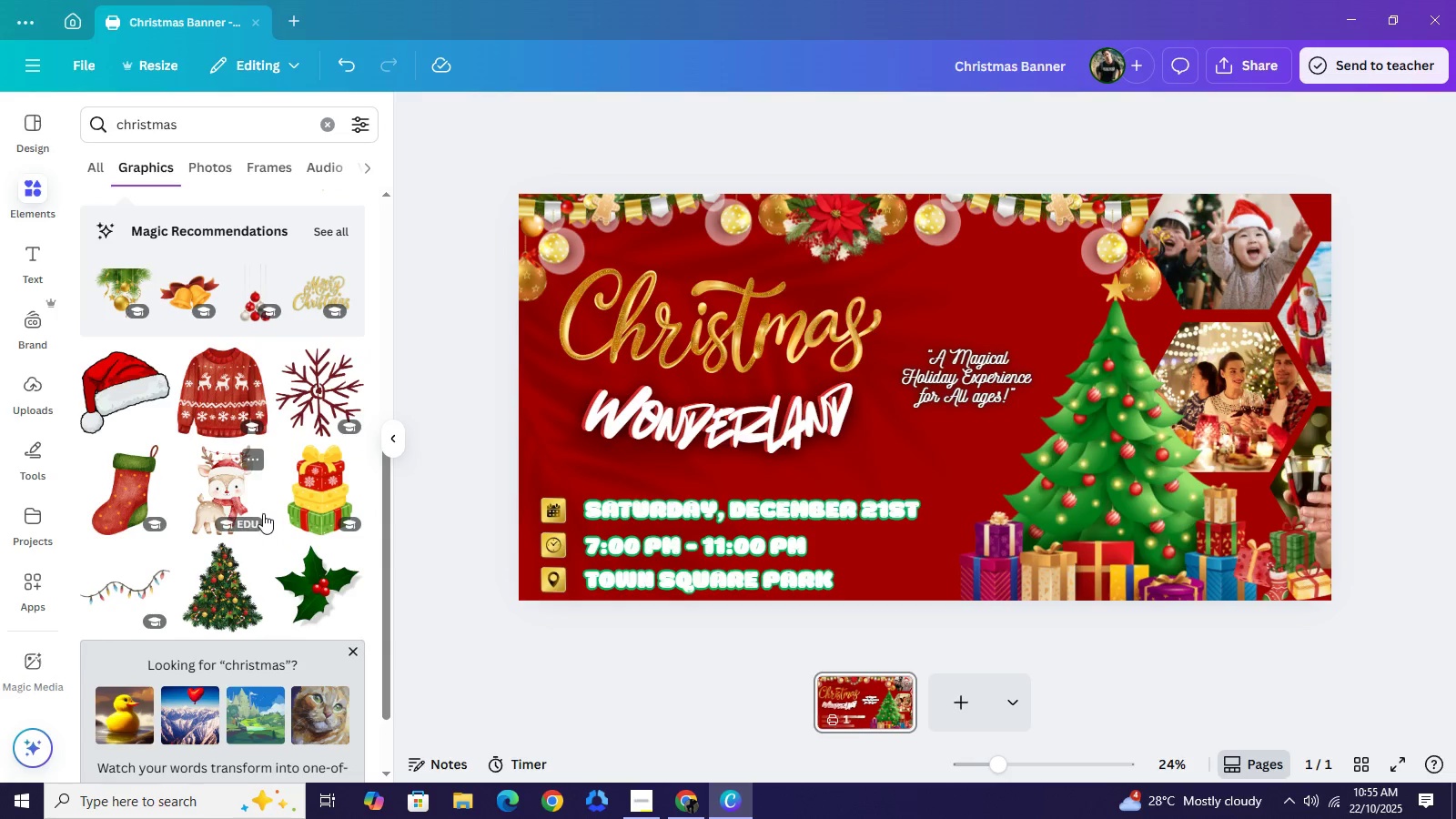 
left_click([236, 500])
 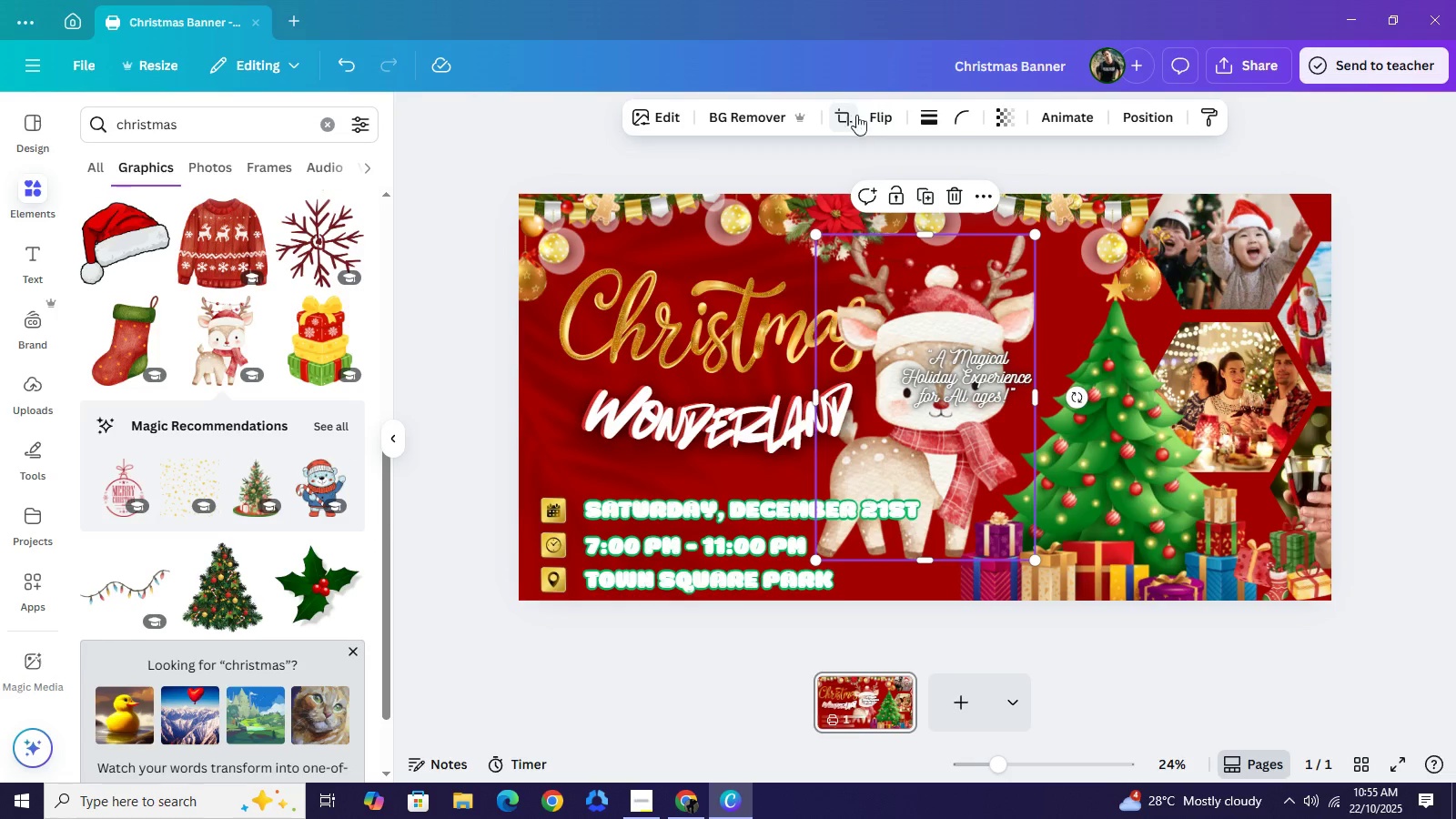 
left_click([877, 113])
 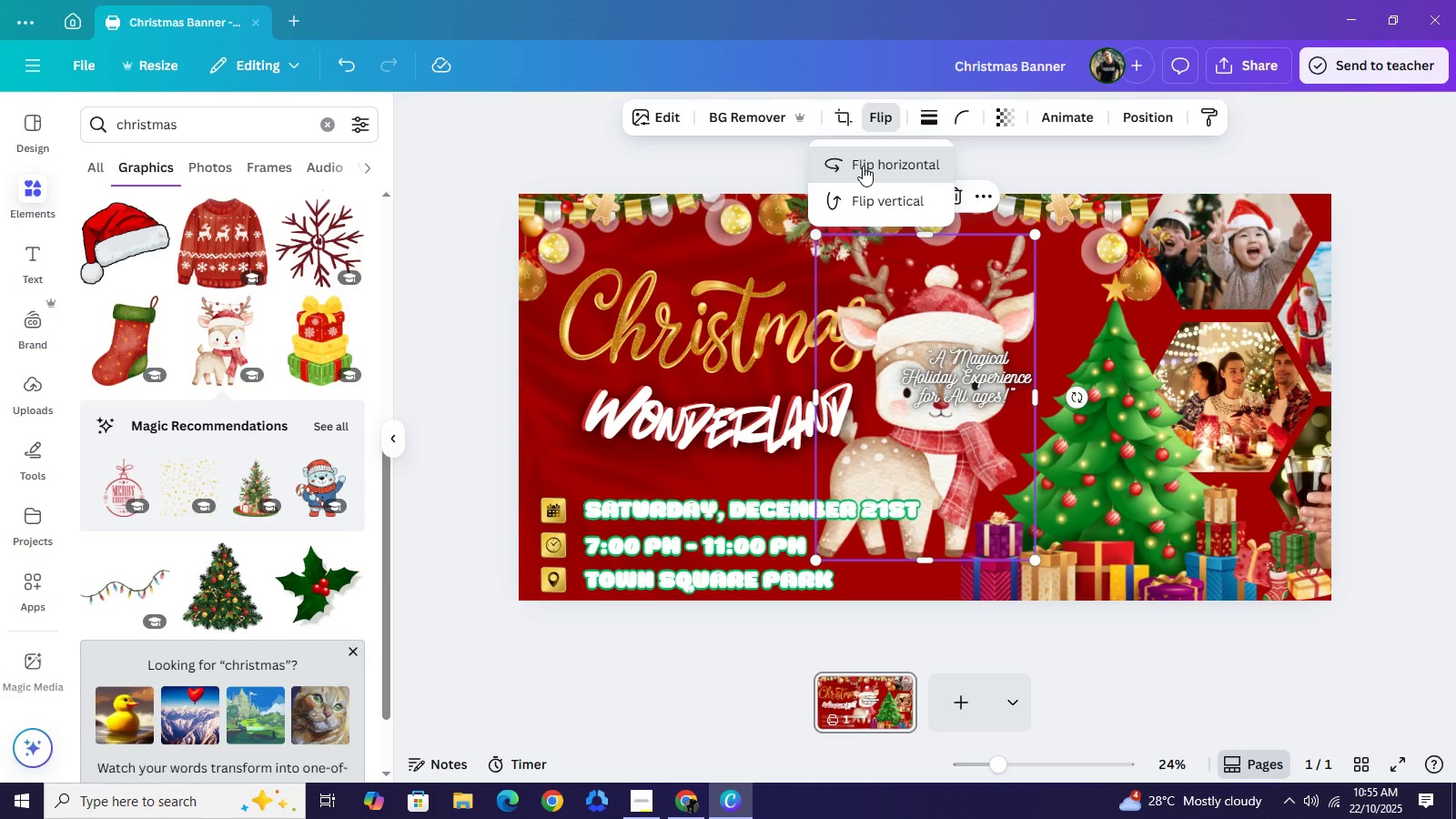 
left_click([863, 166])
 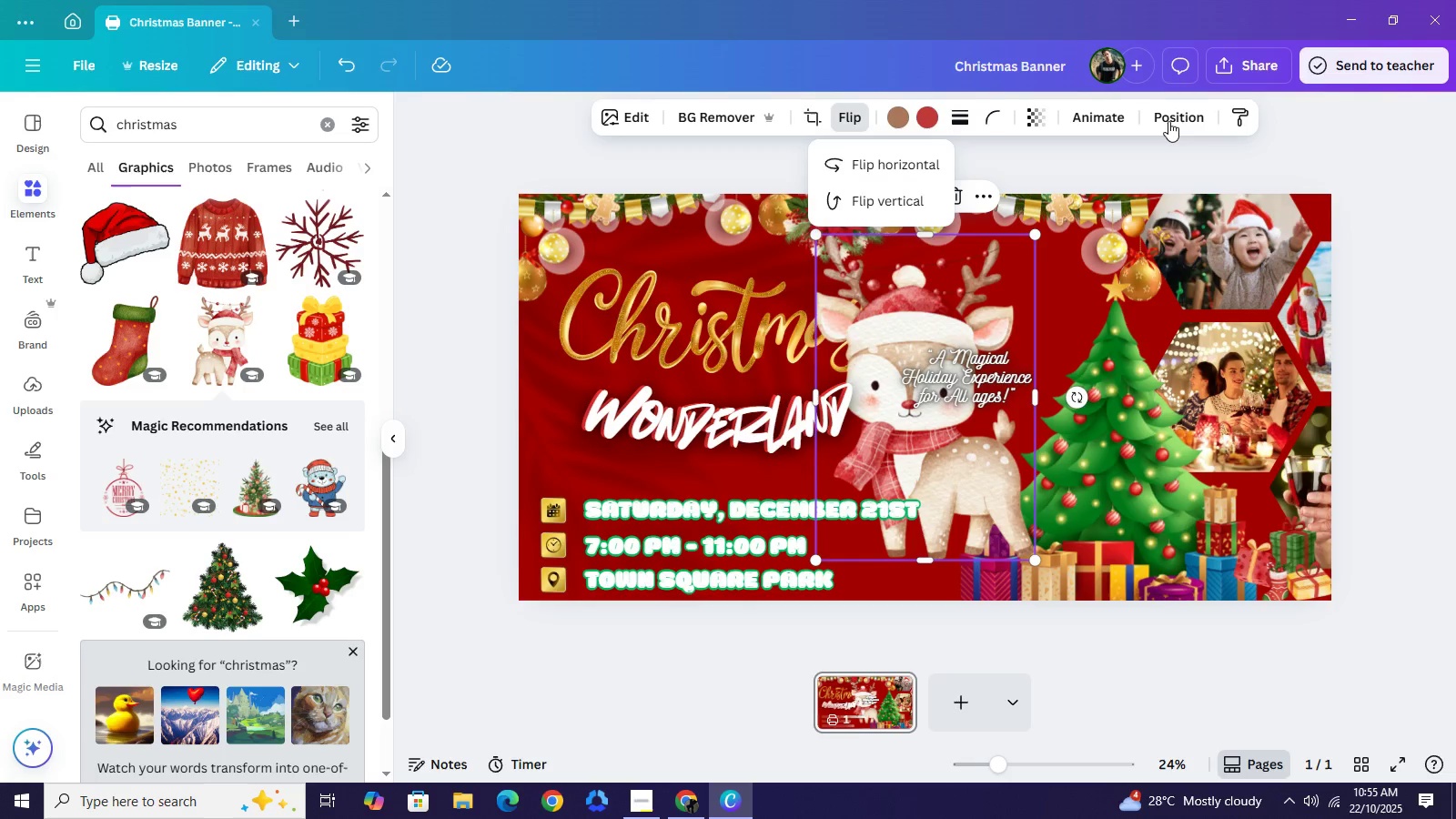 
left_click([1168, 121])
 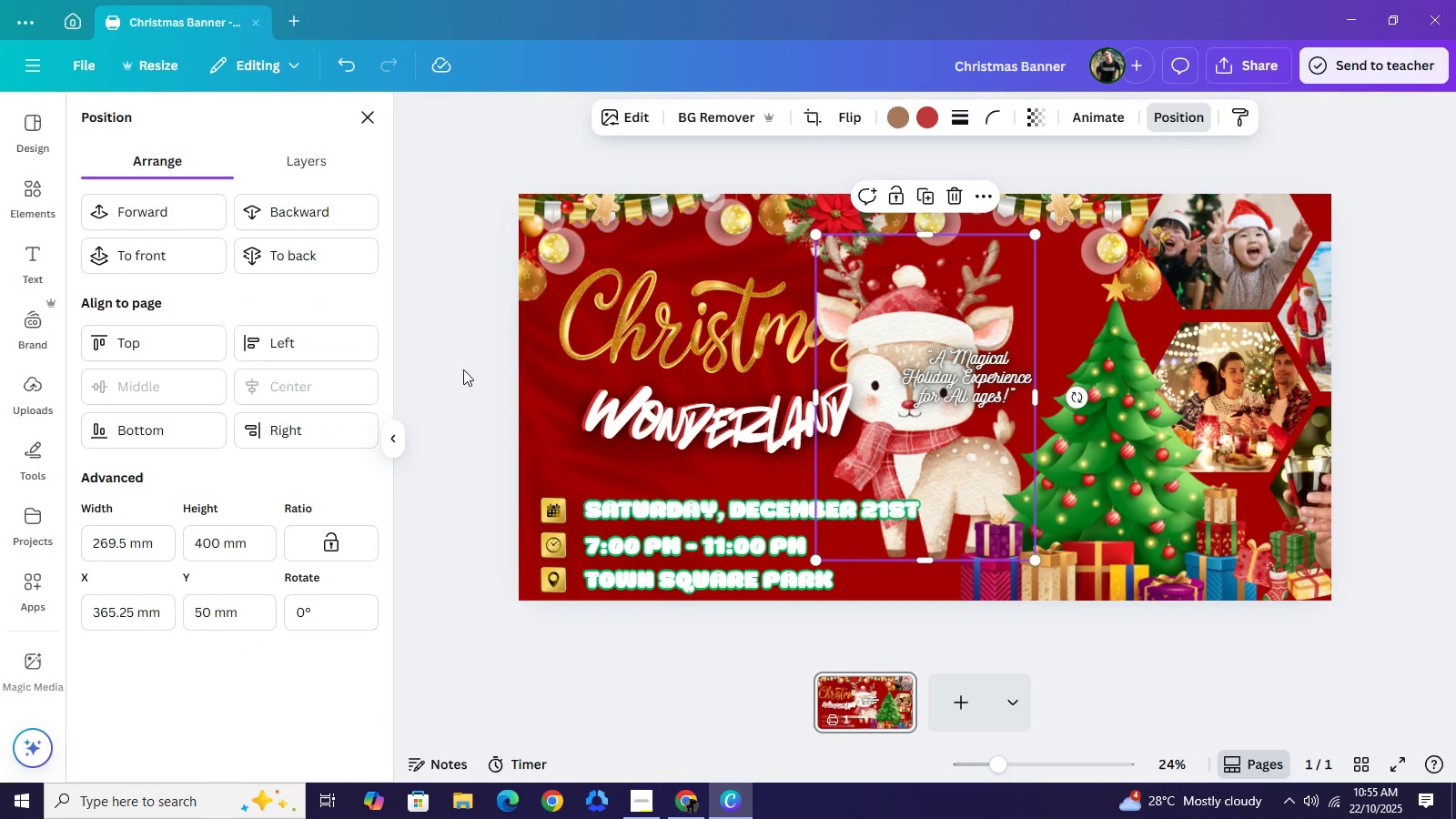 
left_click_drag(start_coordinate=[817, 230], to_coordinate=[914, 384])
 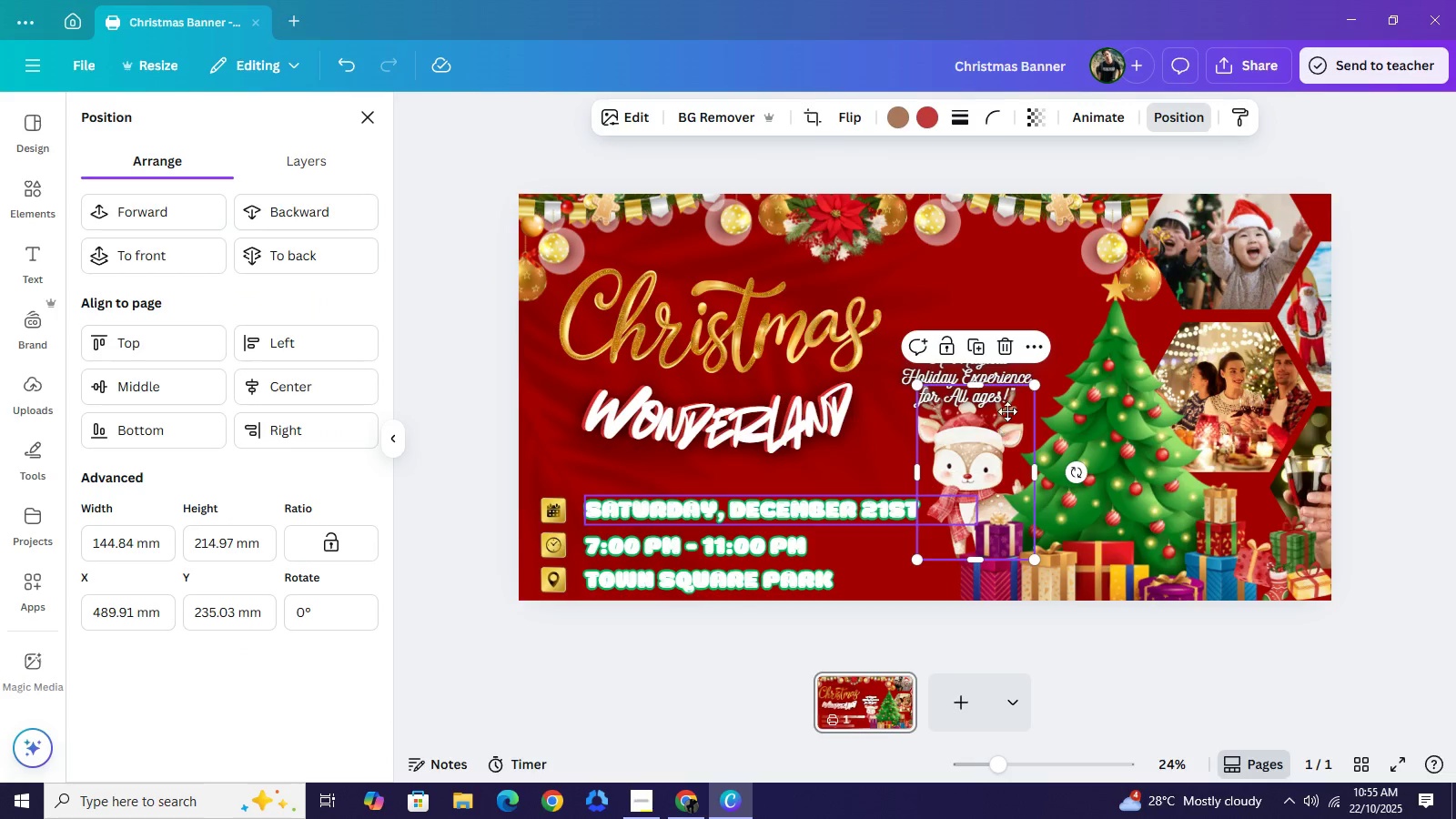 
left_click_drag(start_coordinate=[965, 494], to_coordinate=[1023, 337])
 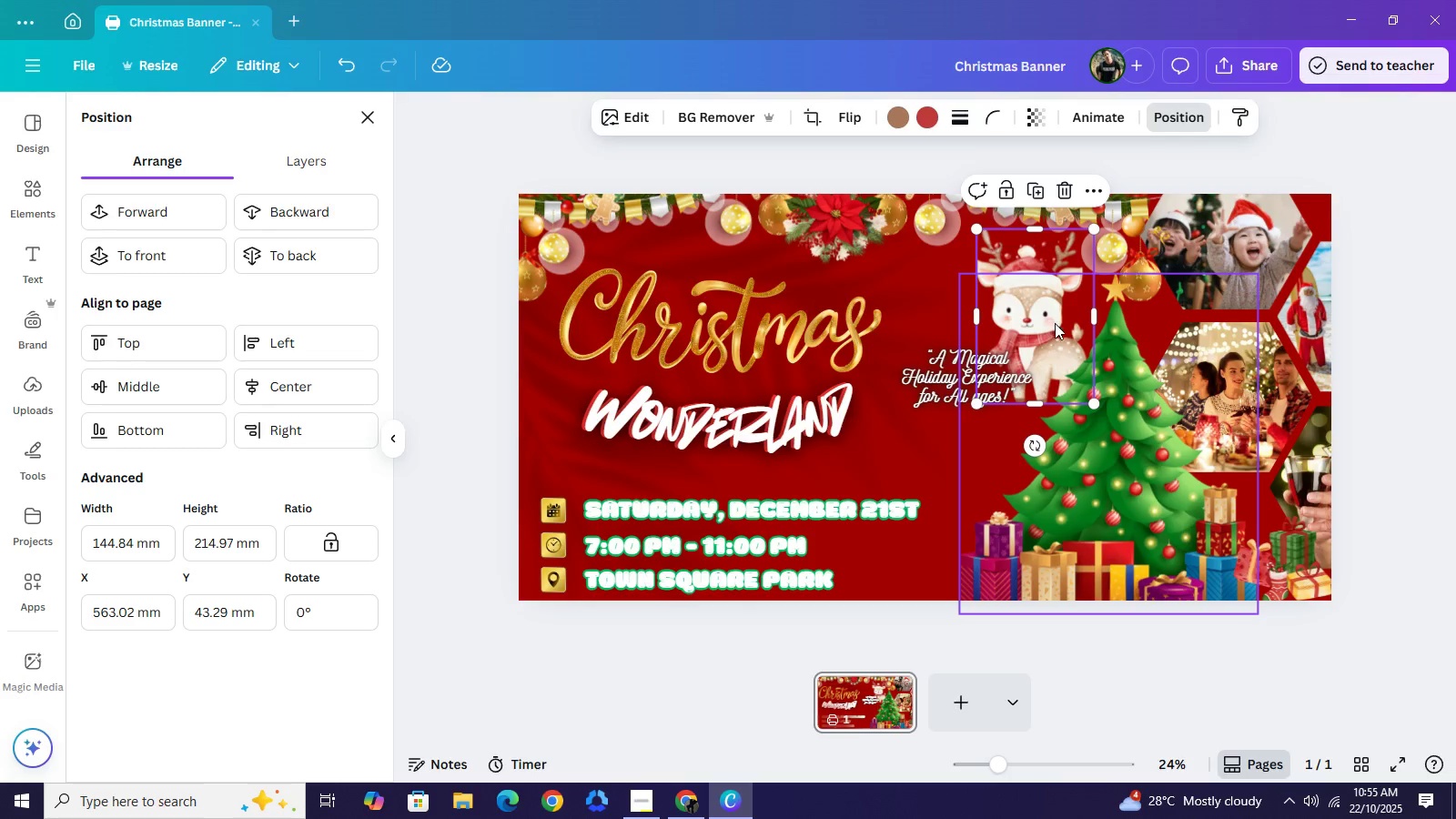 
left_click_drag(start_coordinate=[1053, 320], to_coordinate=[1067, 305])
 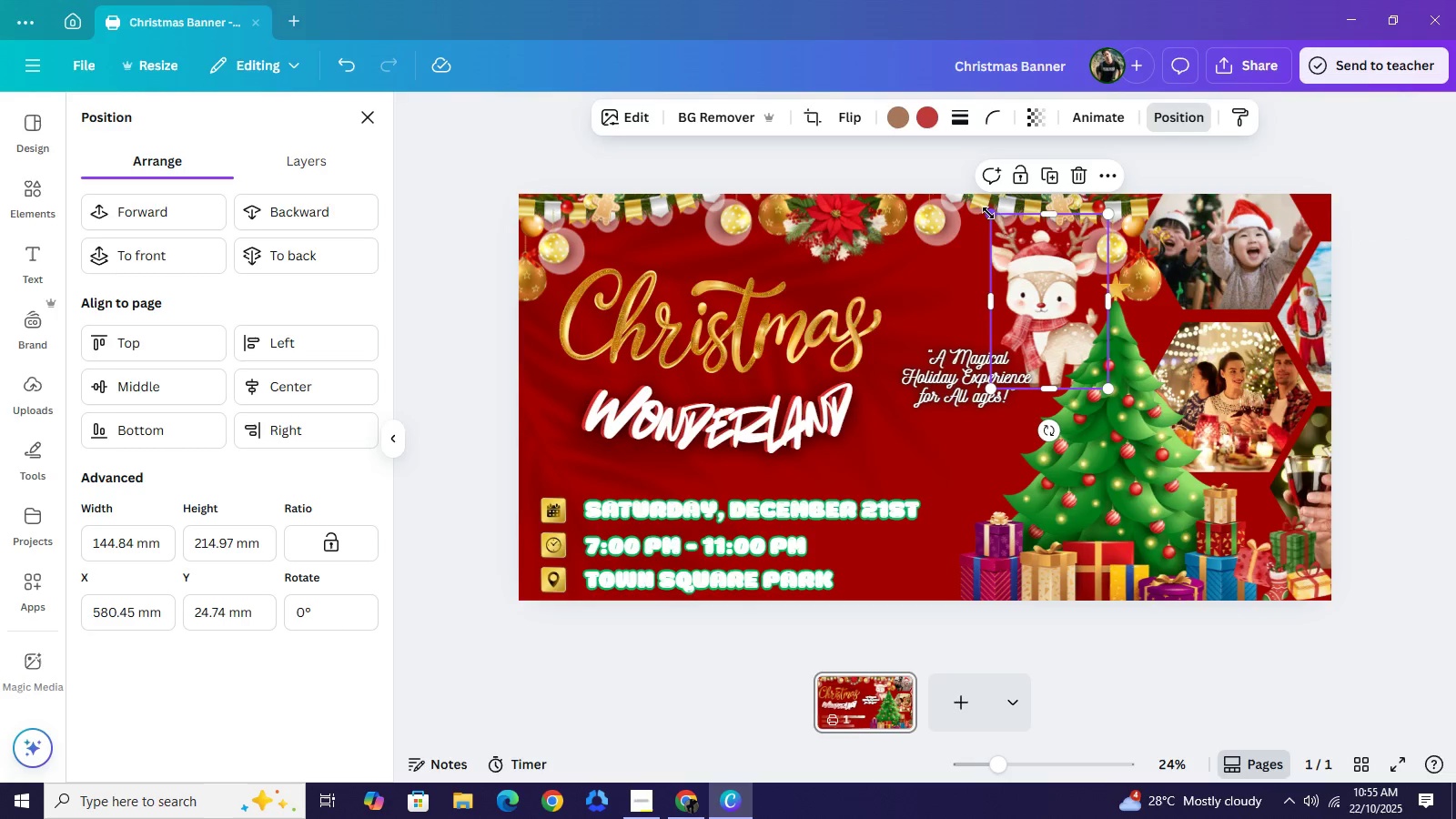 
left_click_drag(start_coordinate=[988, 213], to_coordinate=[1019, 261])
 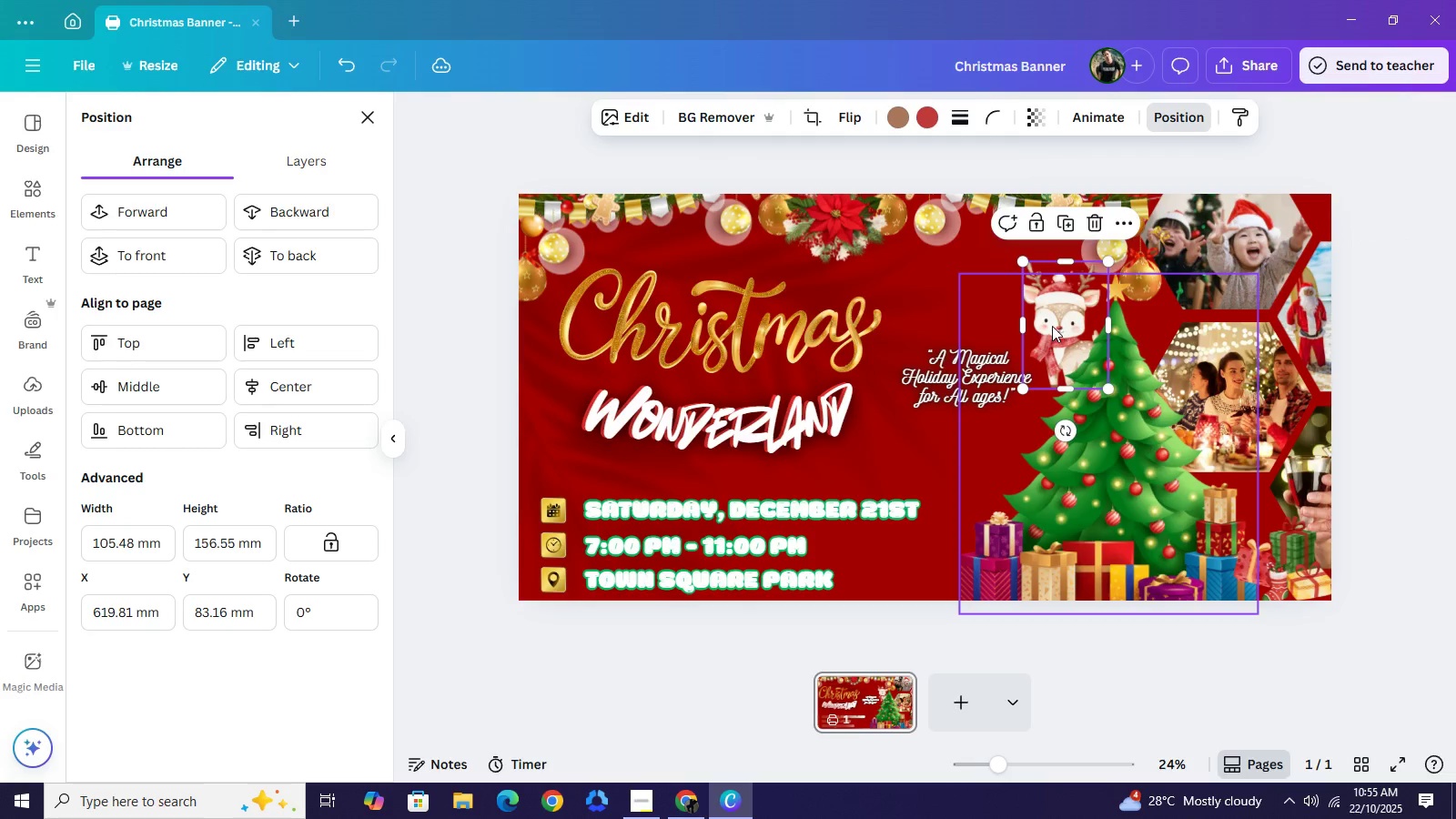 
left_click_drag(start_coordinate=[1059, 330], to_coordinate=[1051, 325])
 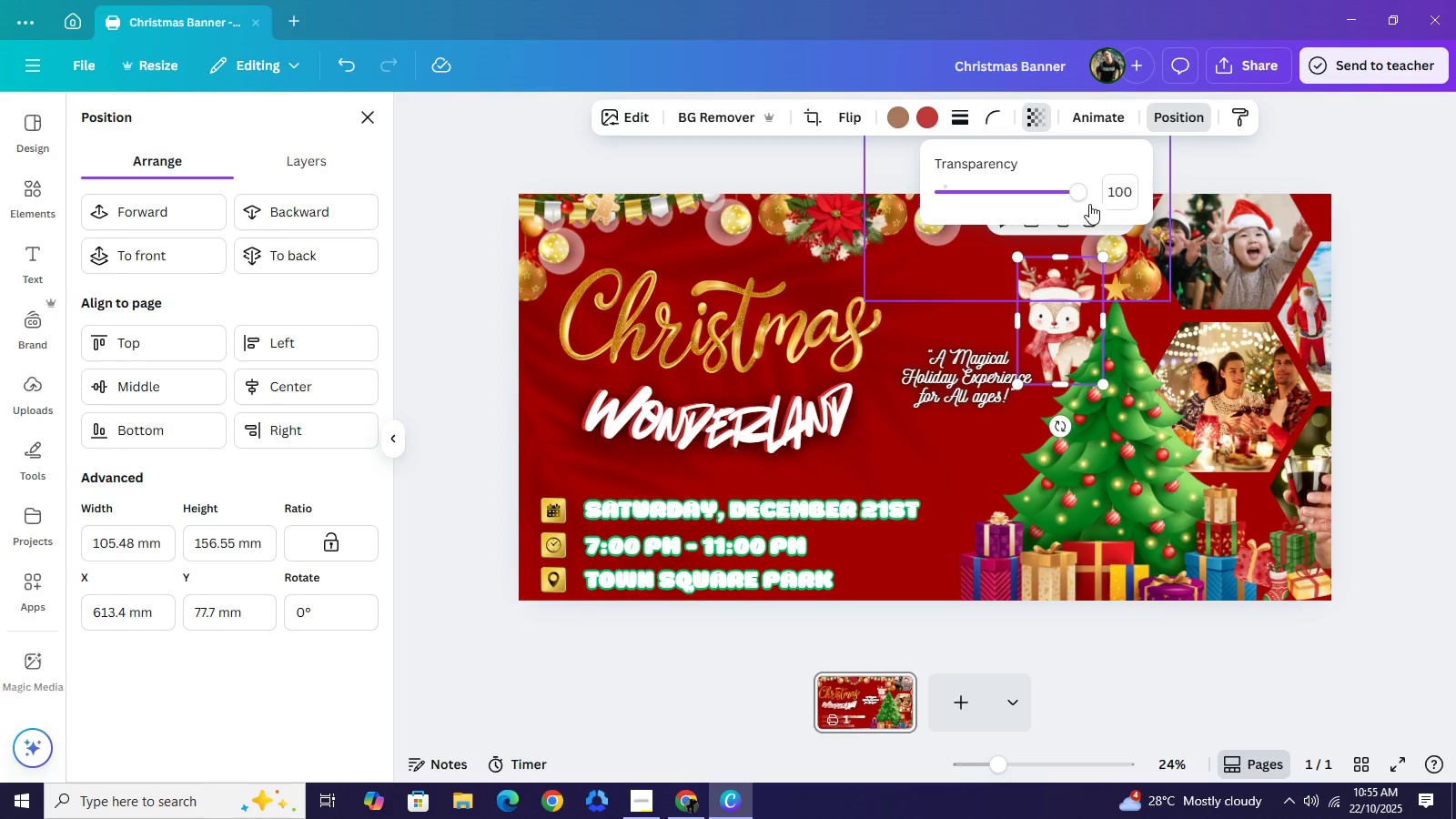 
left_click_drag(start_coordinate=[1081, 197], to_coordinate=[1015, 190])
 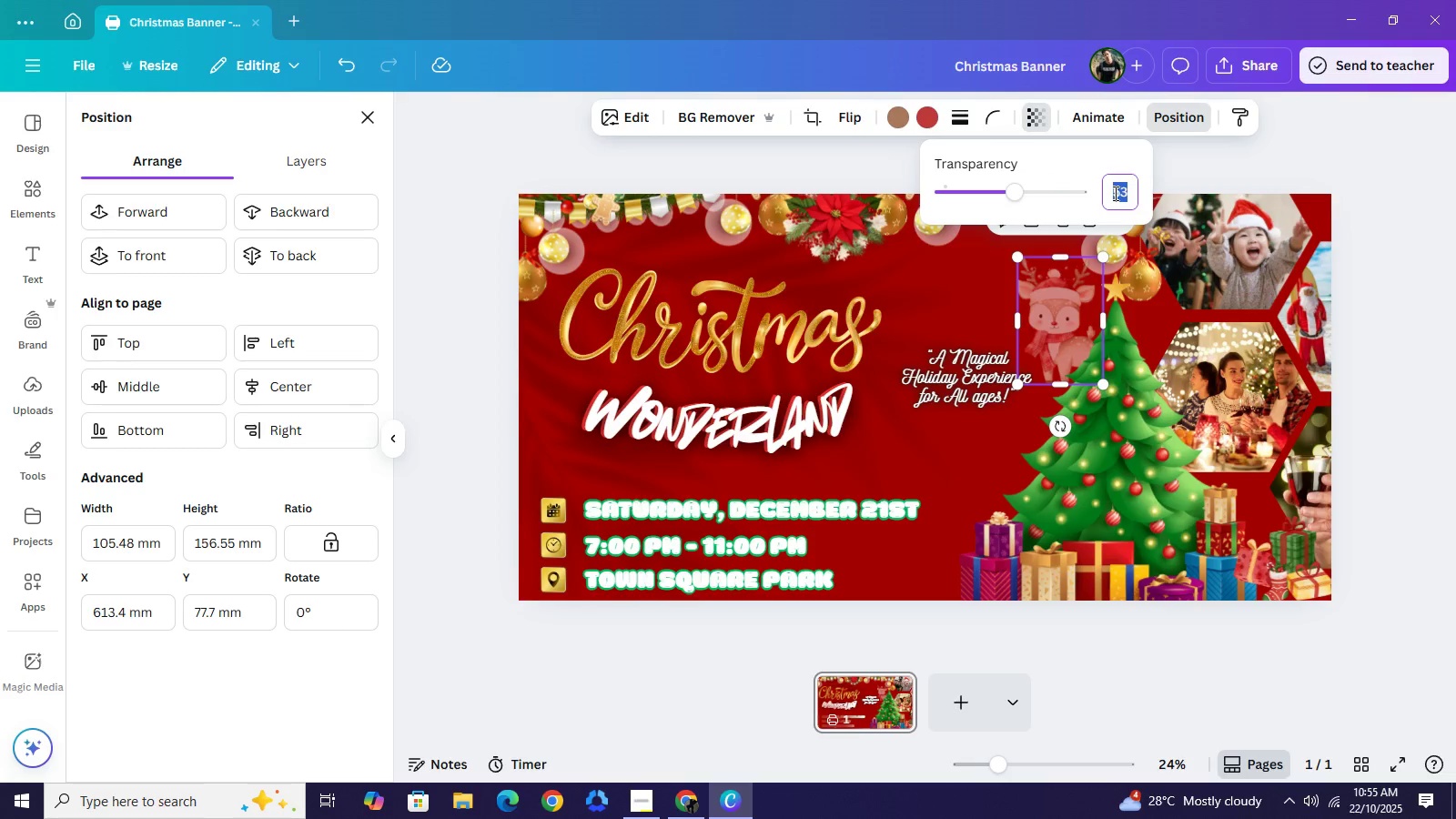 
double_click([1114, 193])
 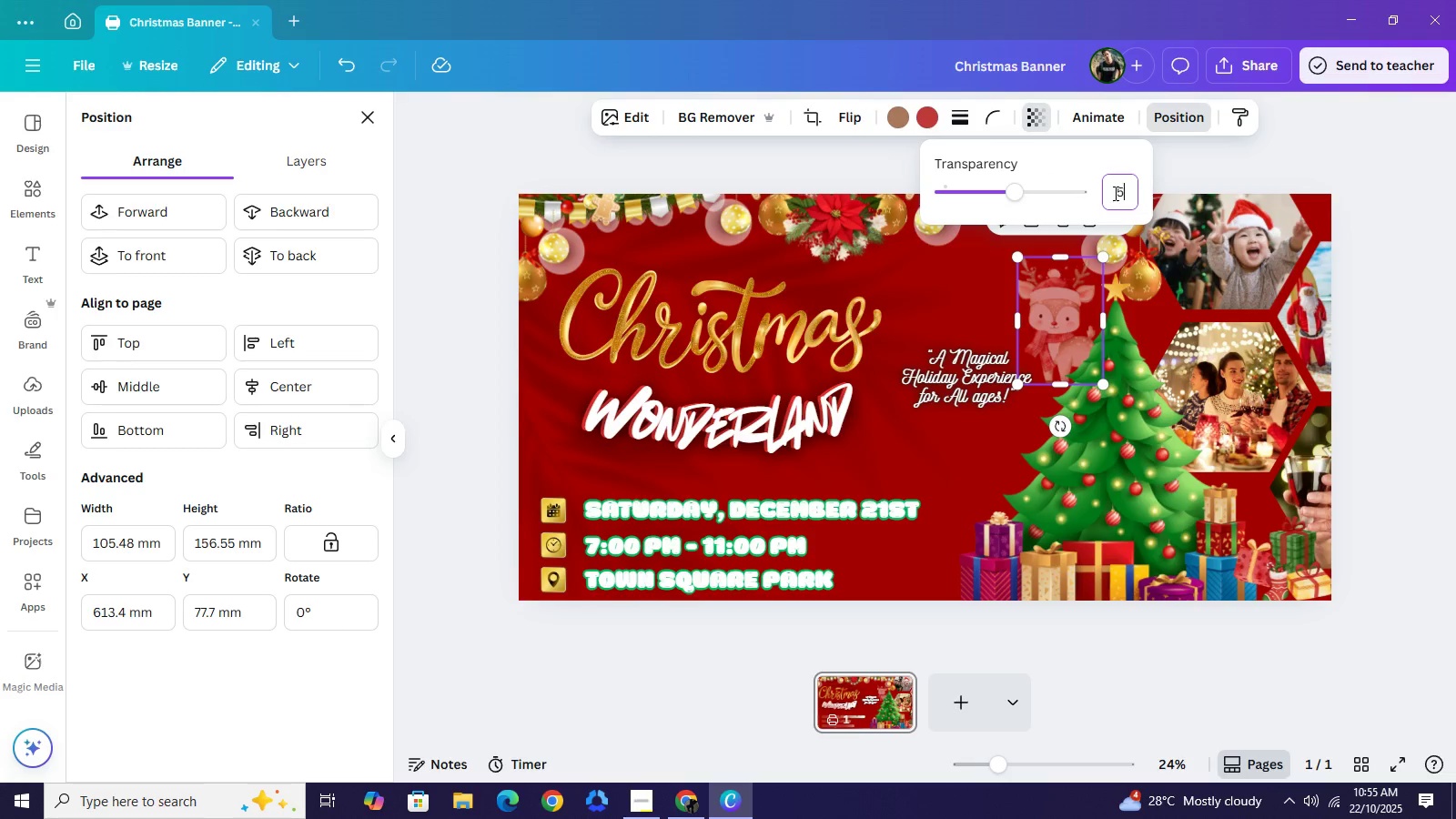 
type(50)
 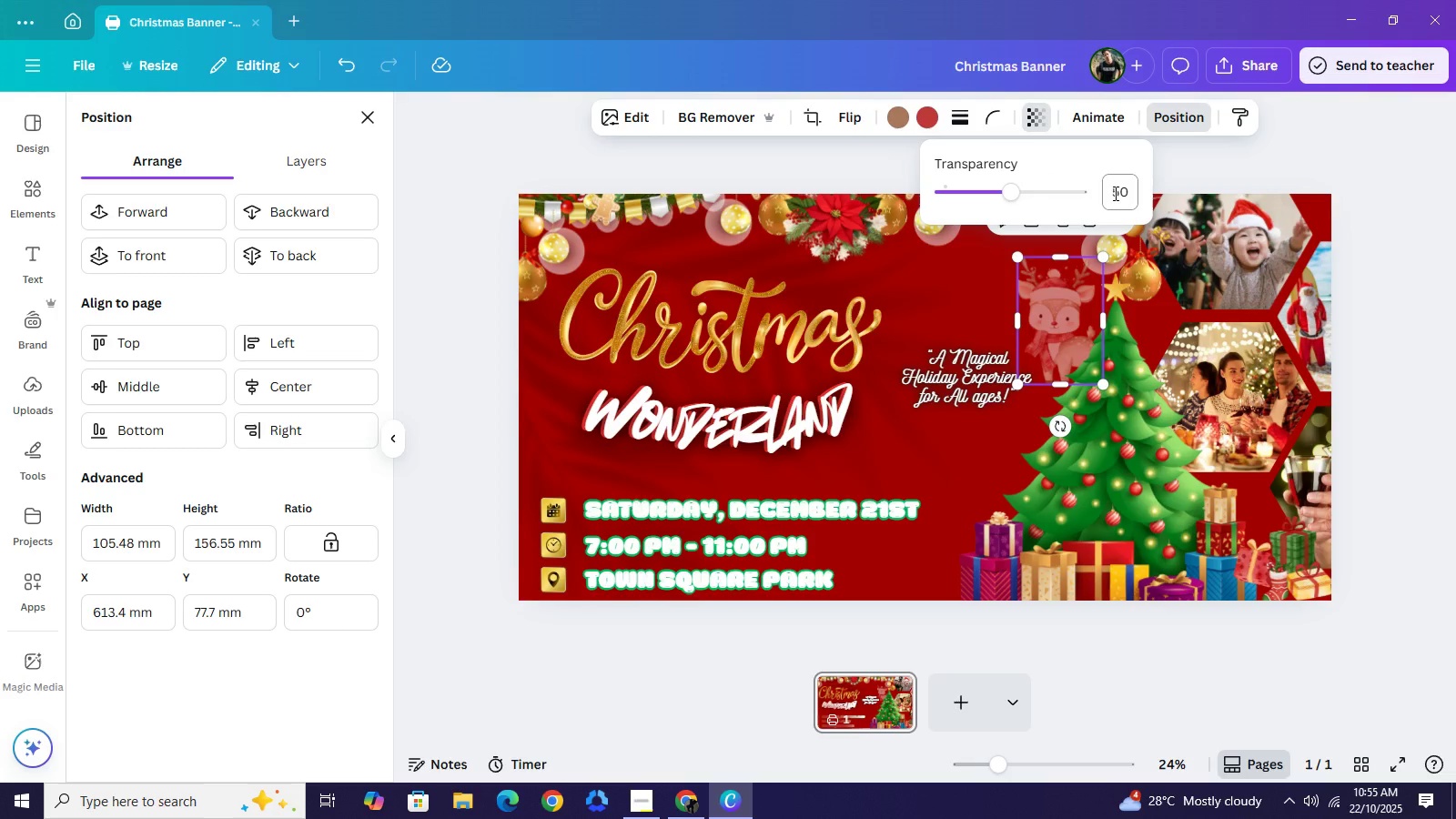 
key(Enter)
 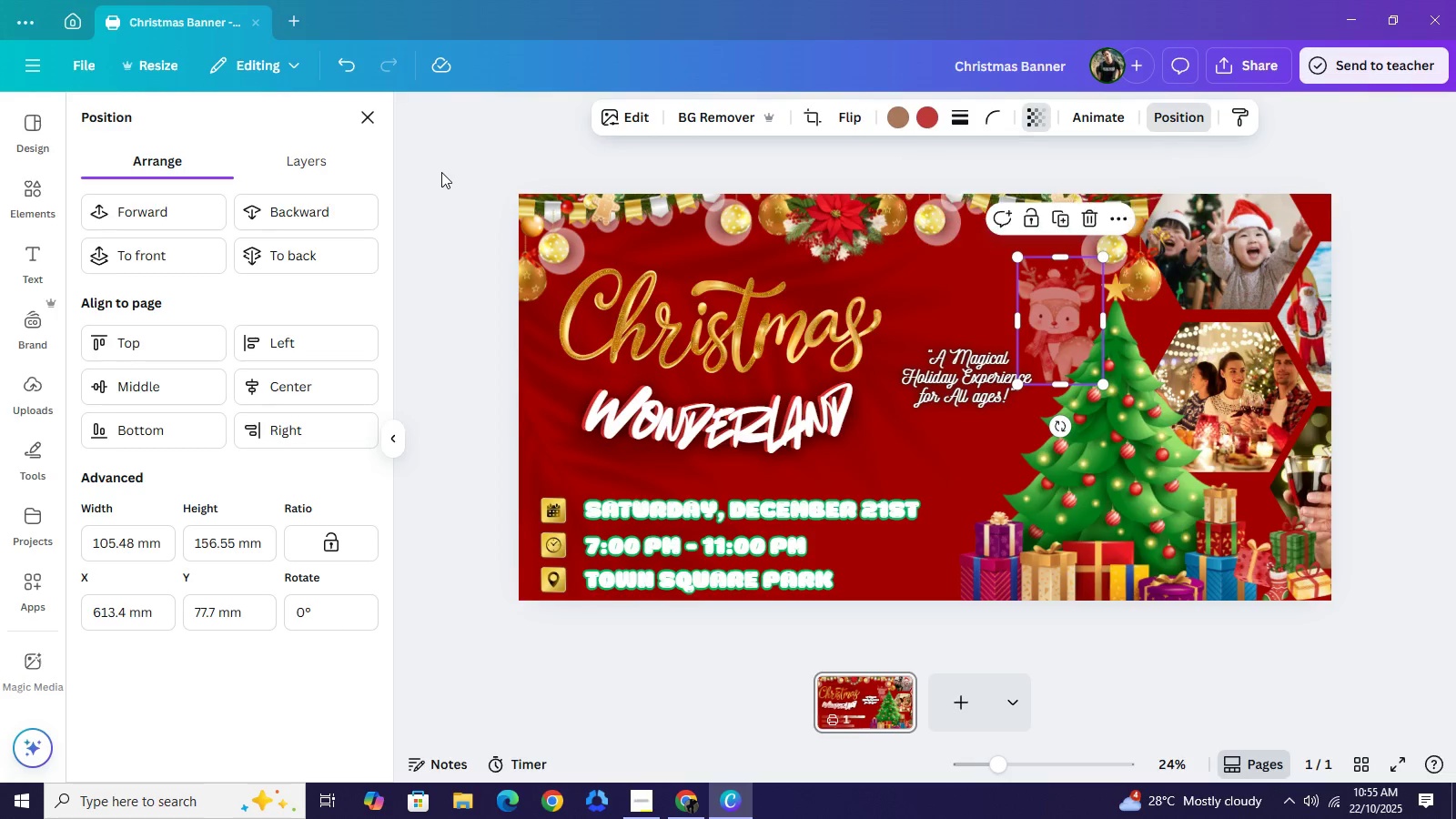 
left_click([441, 172])
 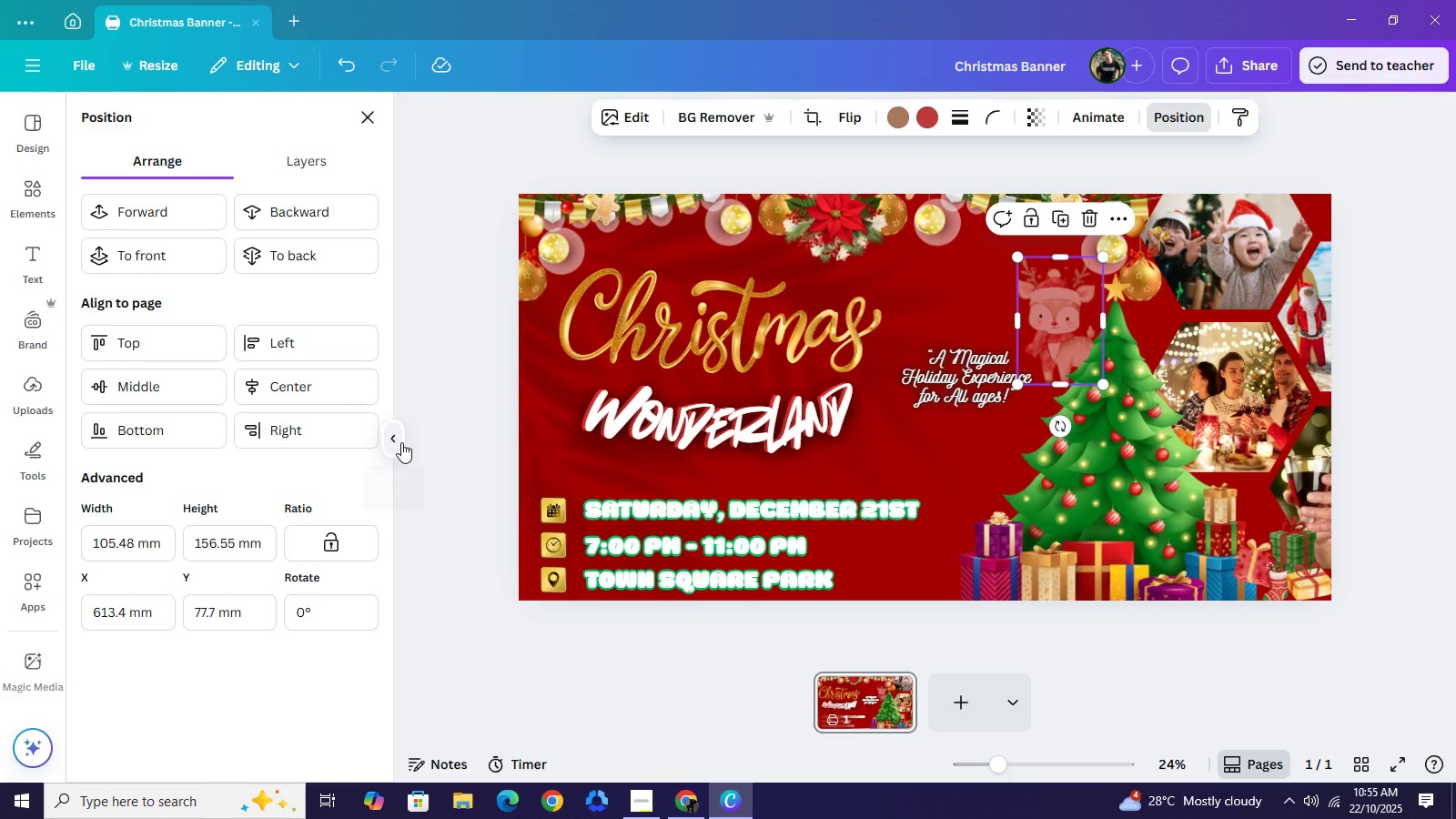 
left_click([401, 442])
 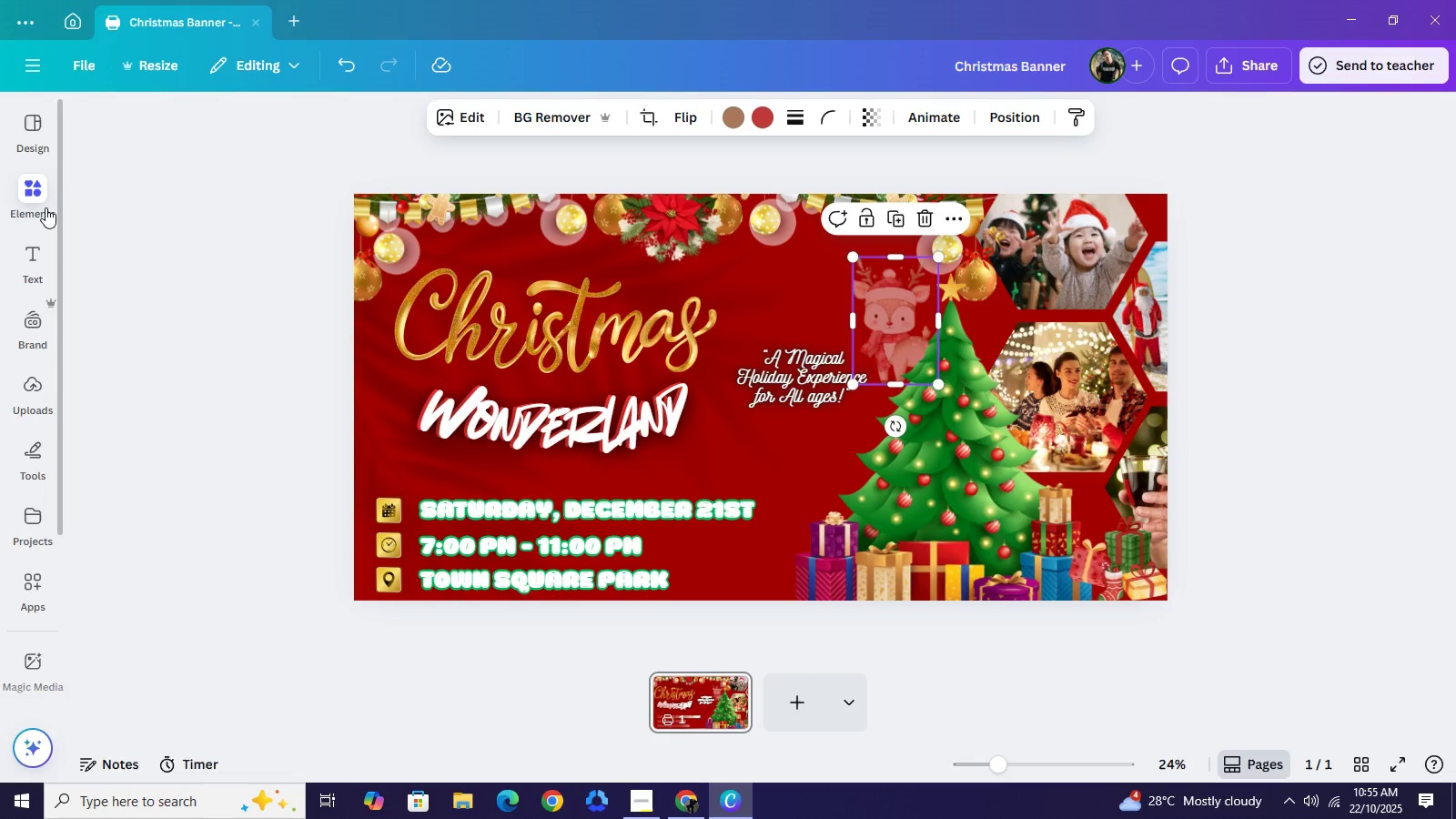 
left_click([46, 207])
 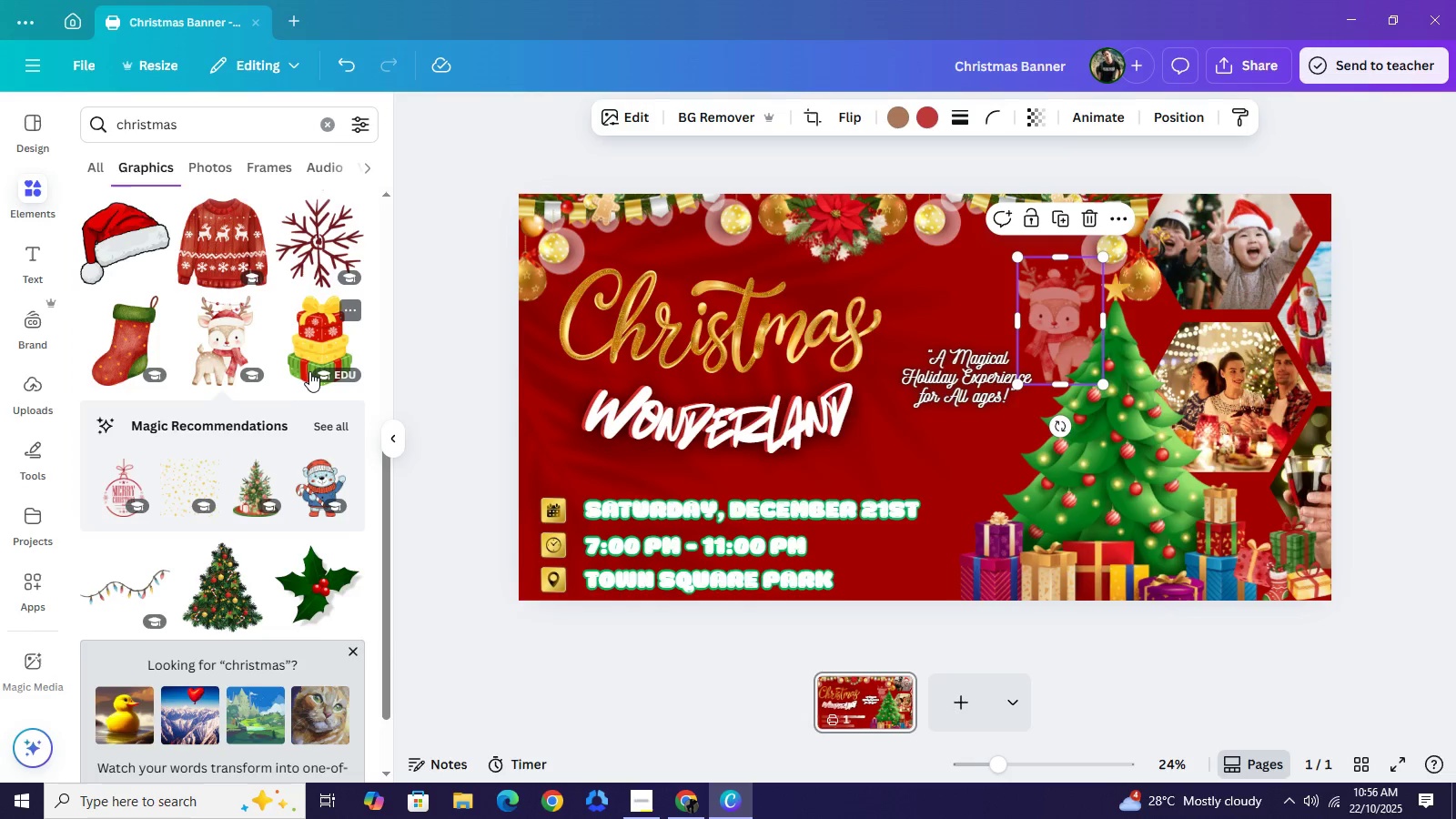 
scroll: coordinate [312, 389], scroll_direction: down, amount: 1.0
 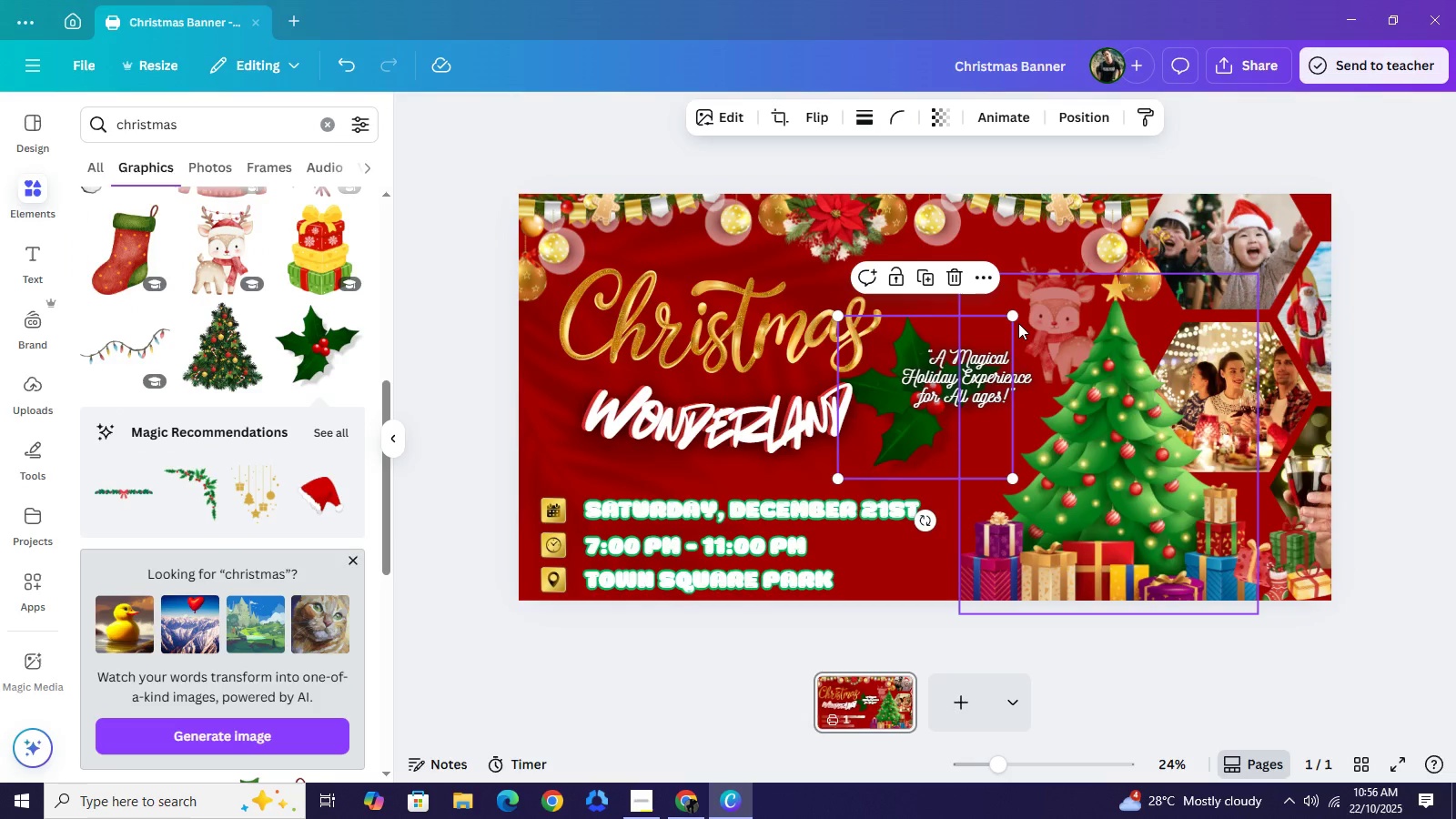 
left_click_drag(start_coordinate=[1015, 318], to_coordinate=[909, 419])
 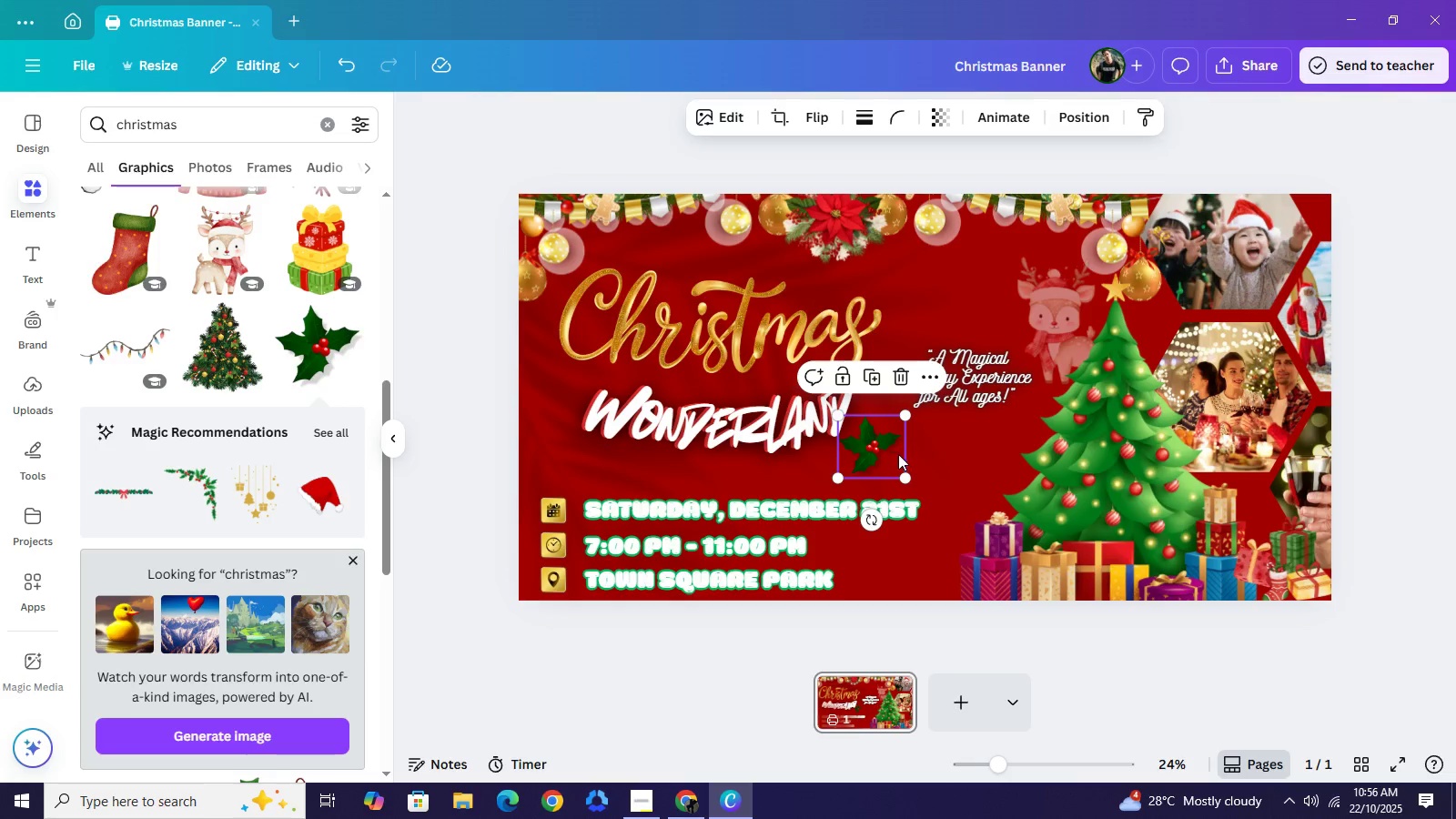 
left_click_drag(start_coordinate=[870, 448], to_coordinate=[883, 452])
 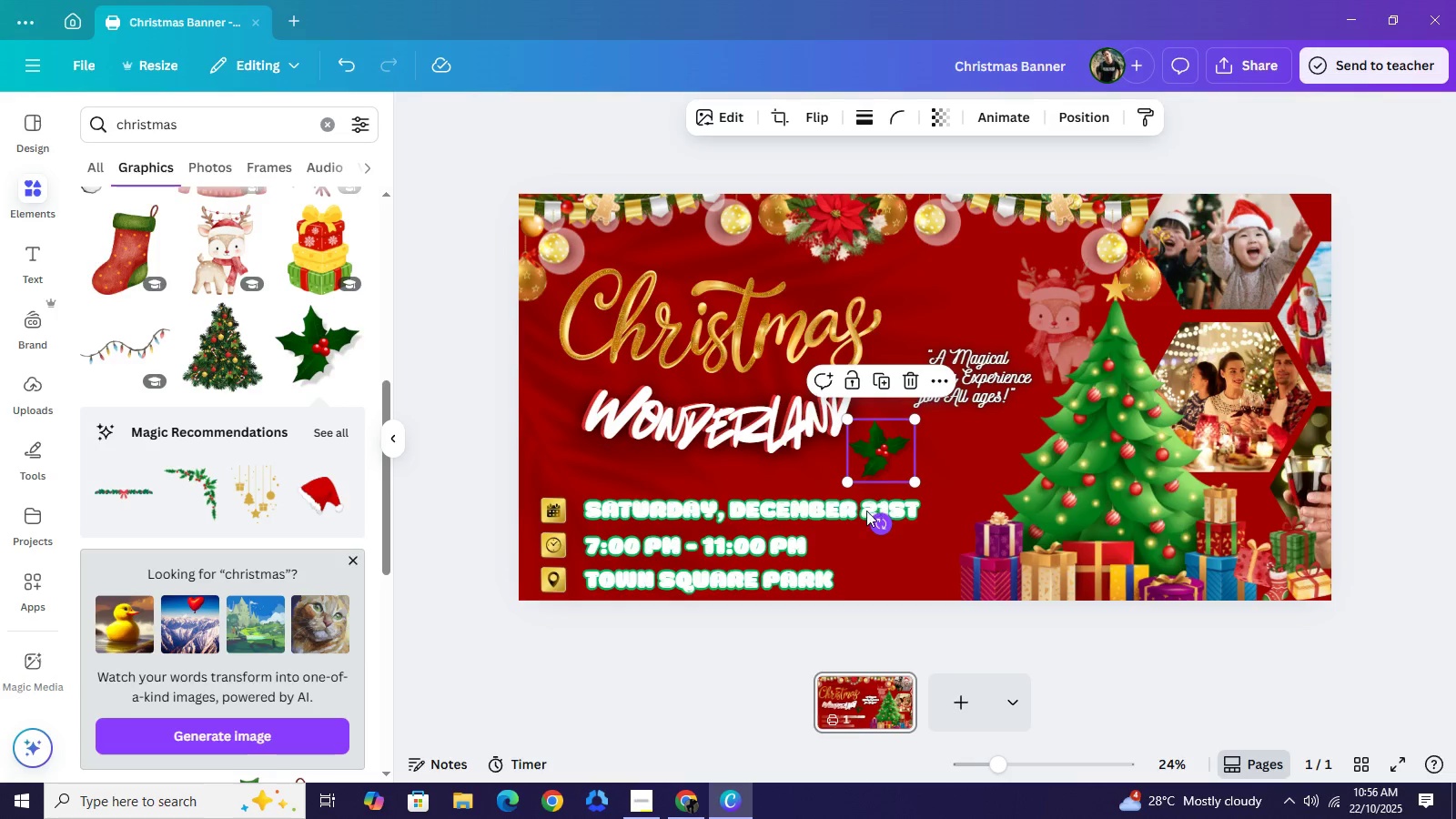 
left_click_drag(start_coordinate=[876, 515], to_coordinate=[791, 440])
 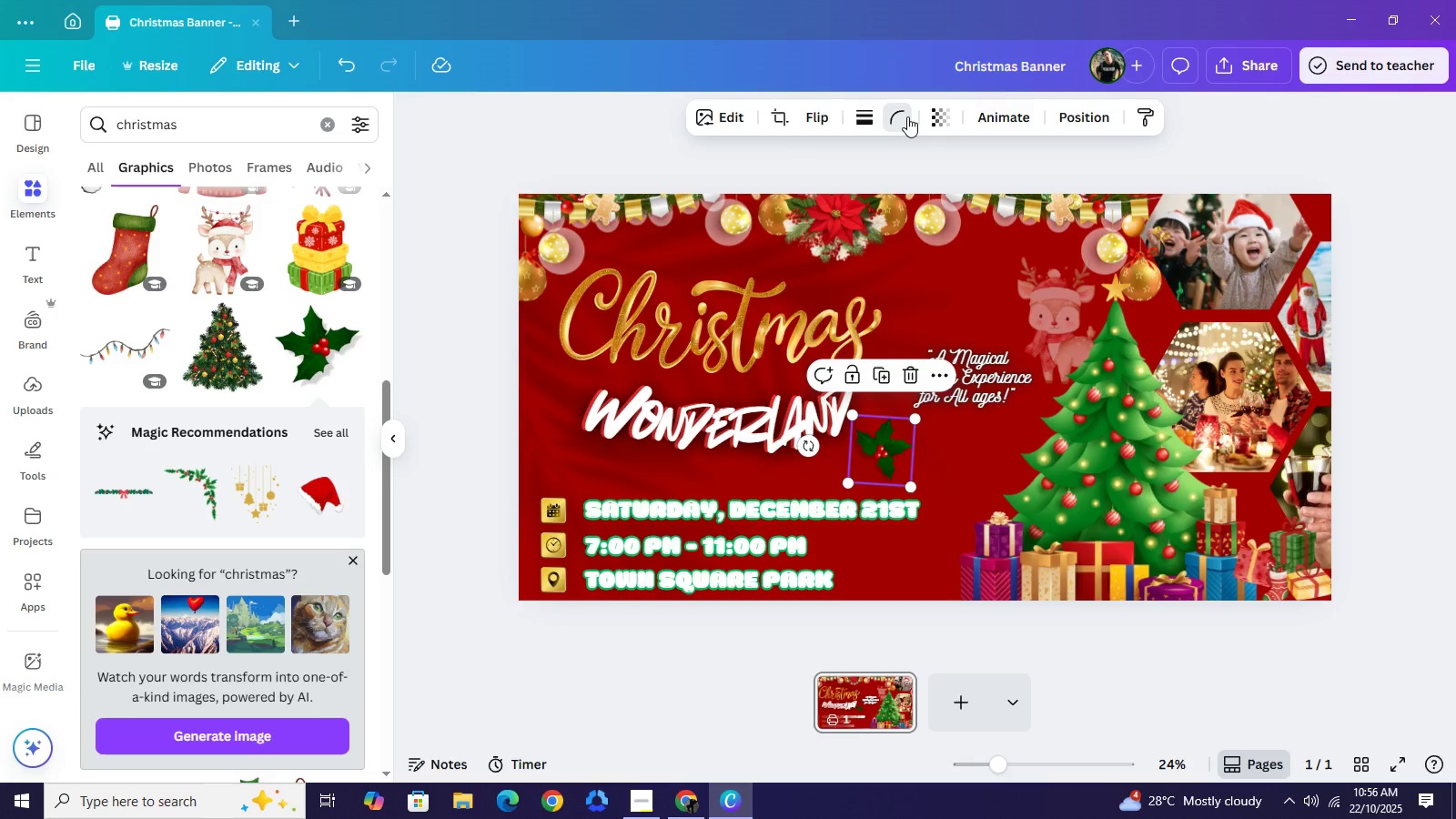 
left_click([907, 116])
 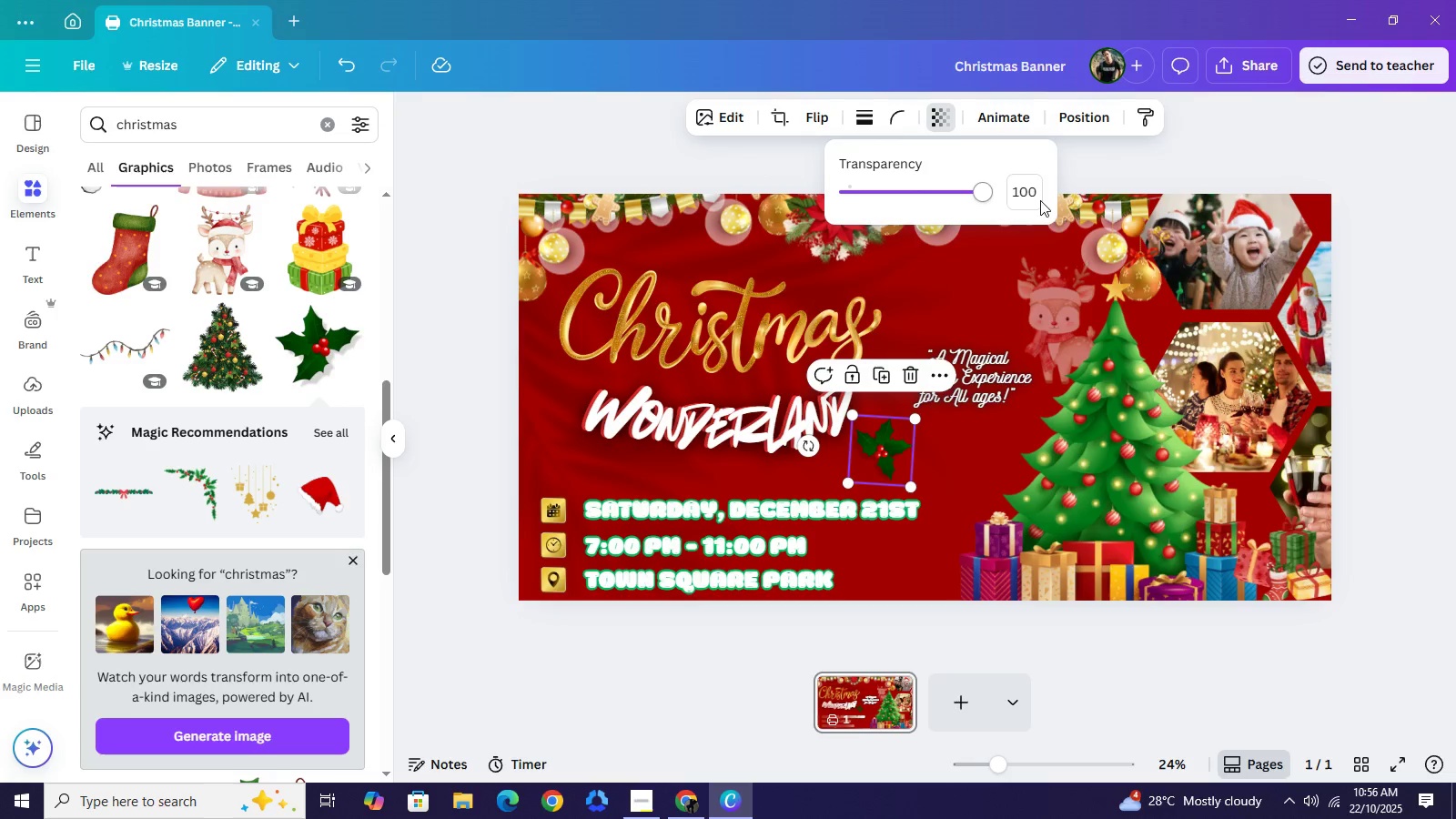 
left_click([1008, 191])
 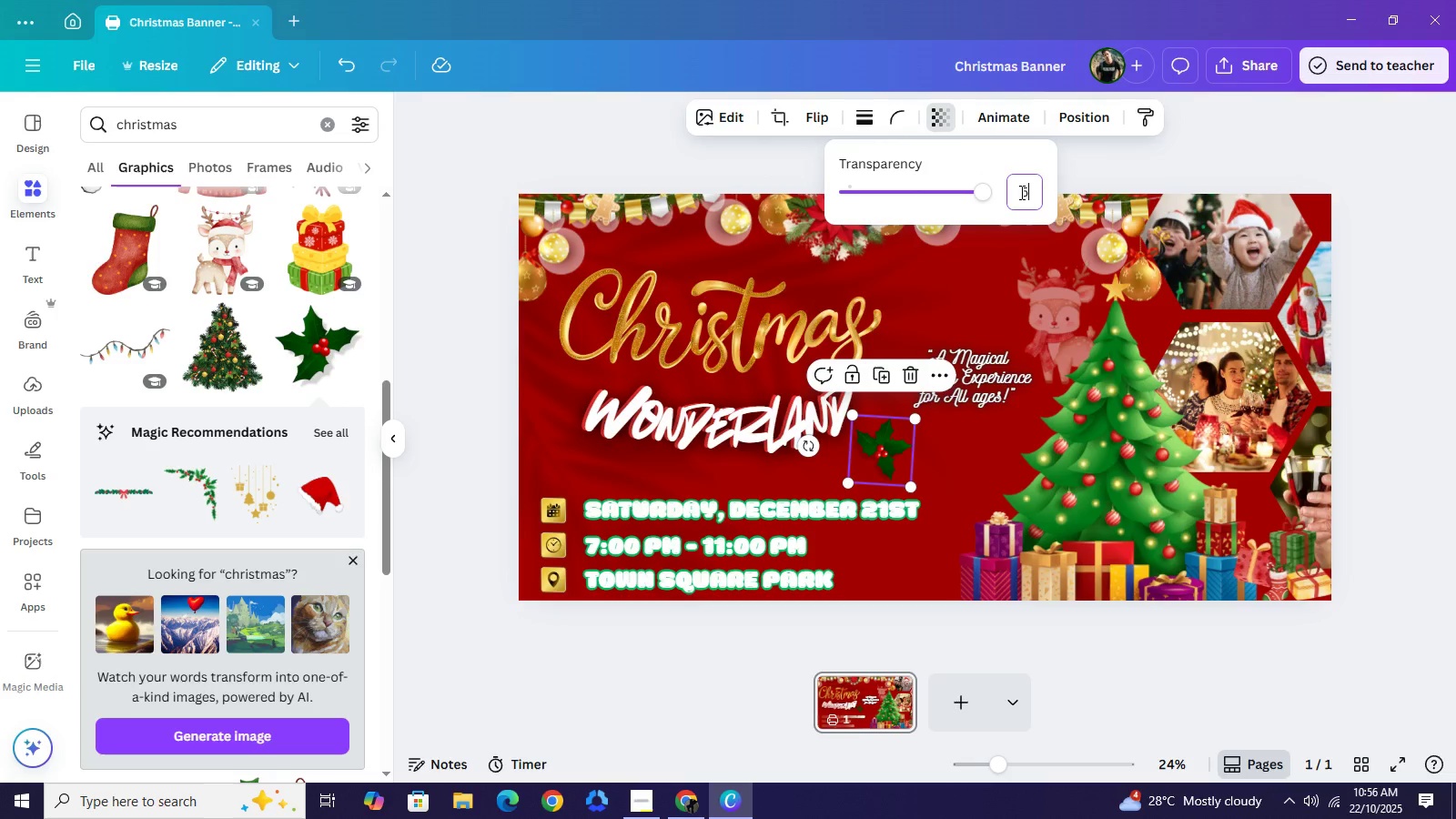 
type(50)
 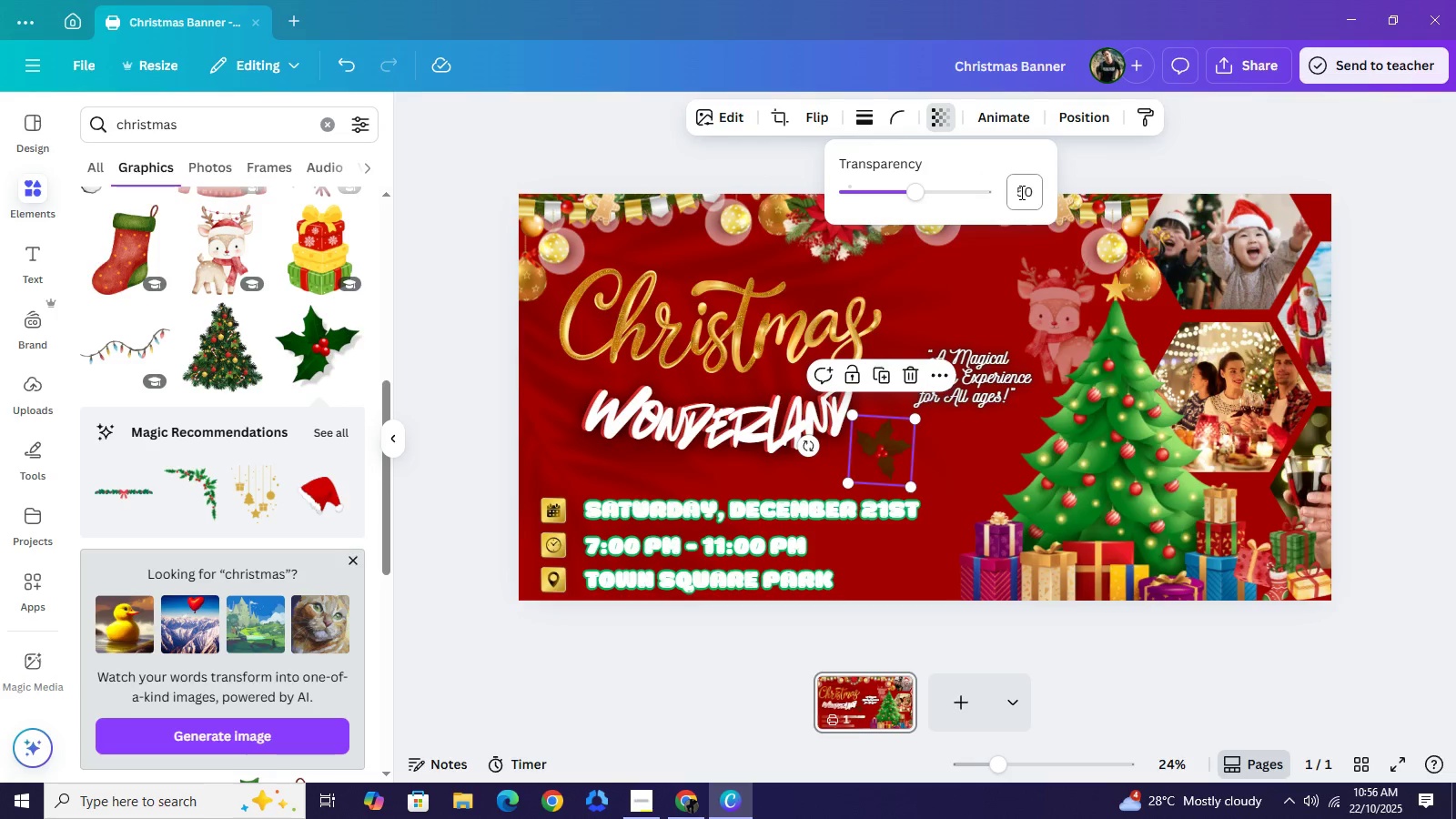 
key(Enter)
 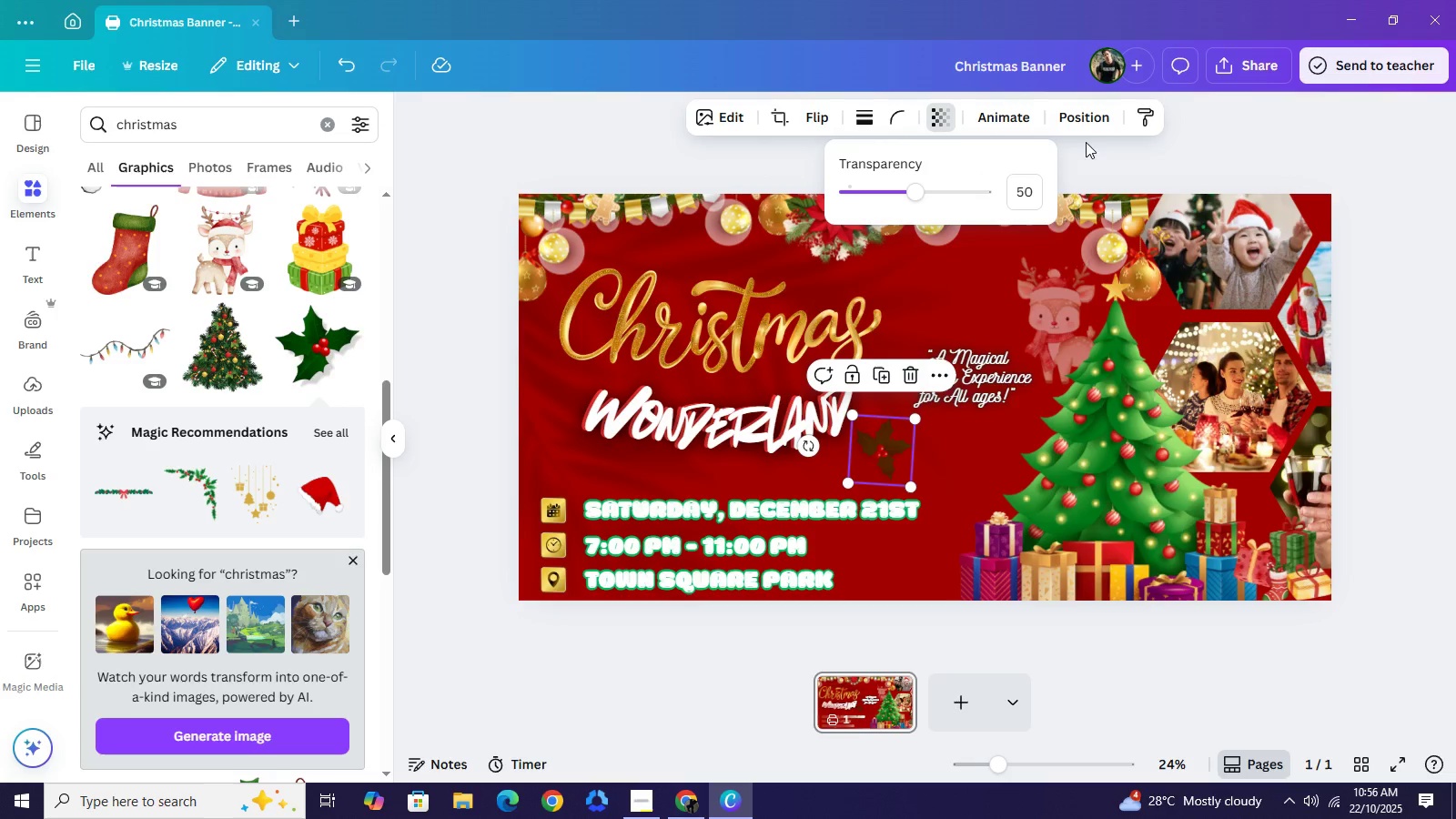 
left_click([1083, 123])
 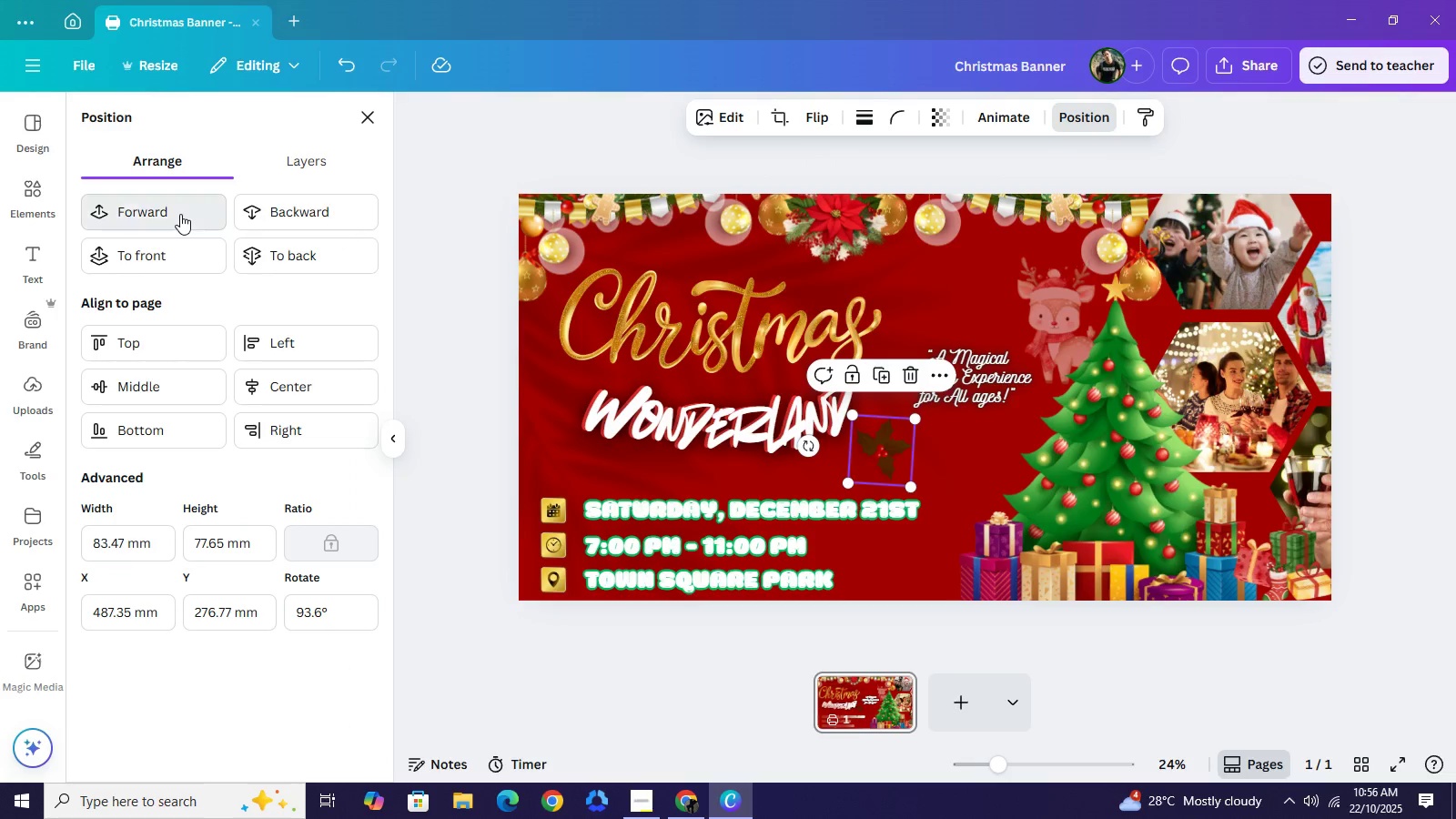 
left_click([180, 214])
 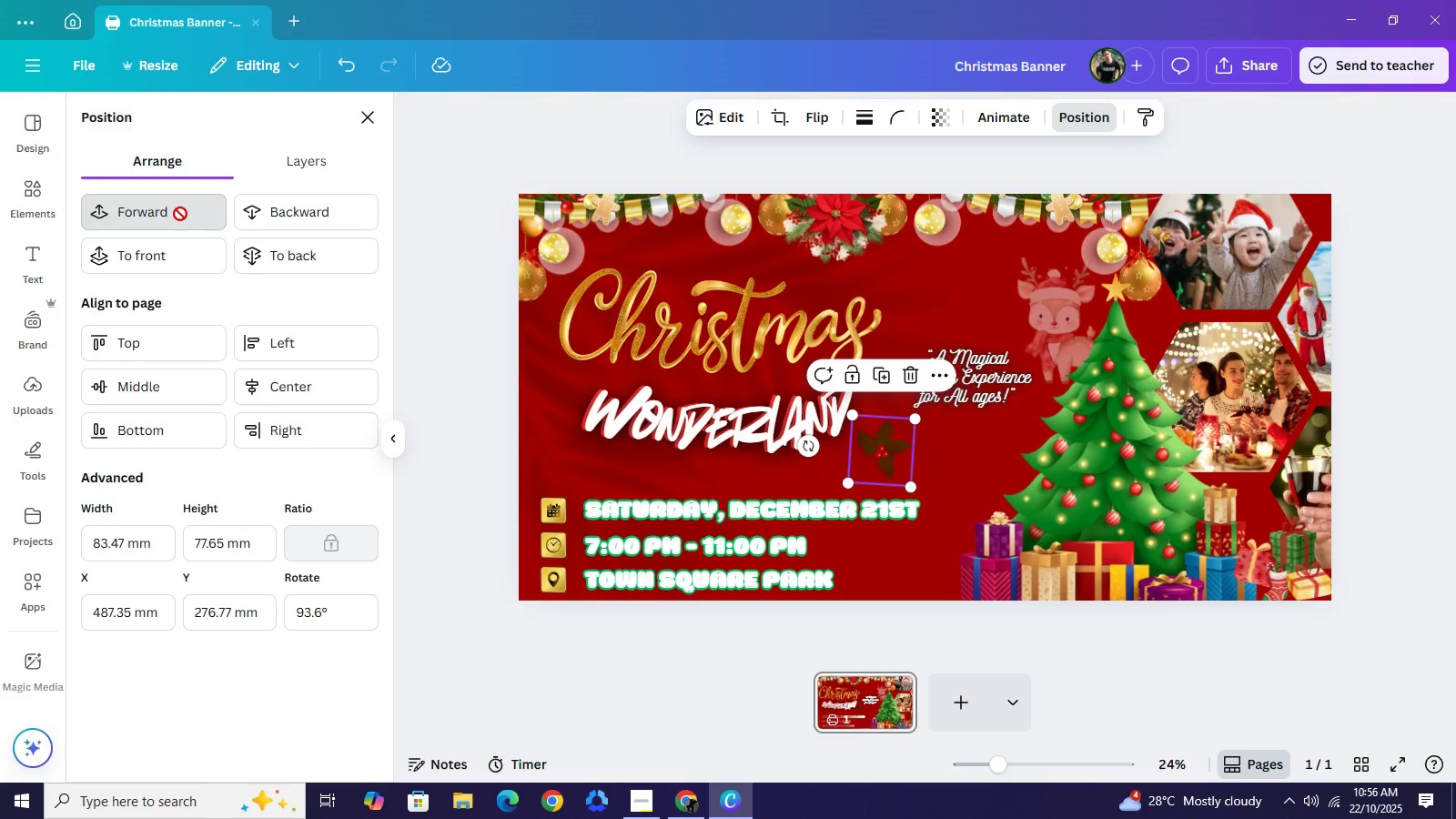 
left_click([180, 214])
 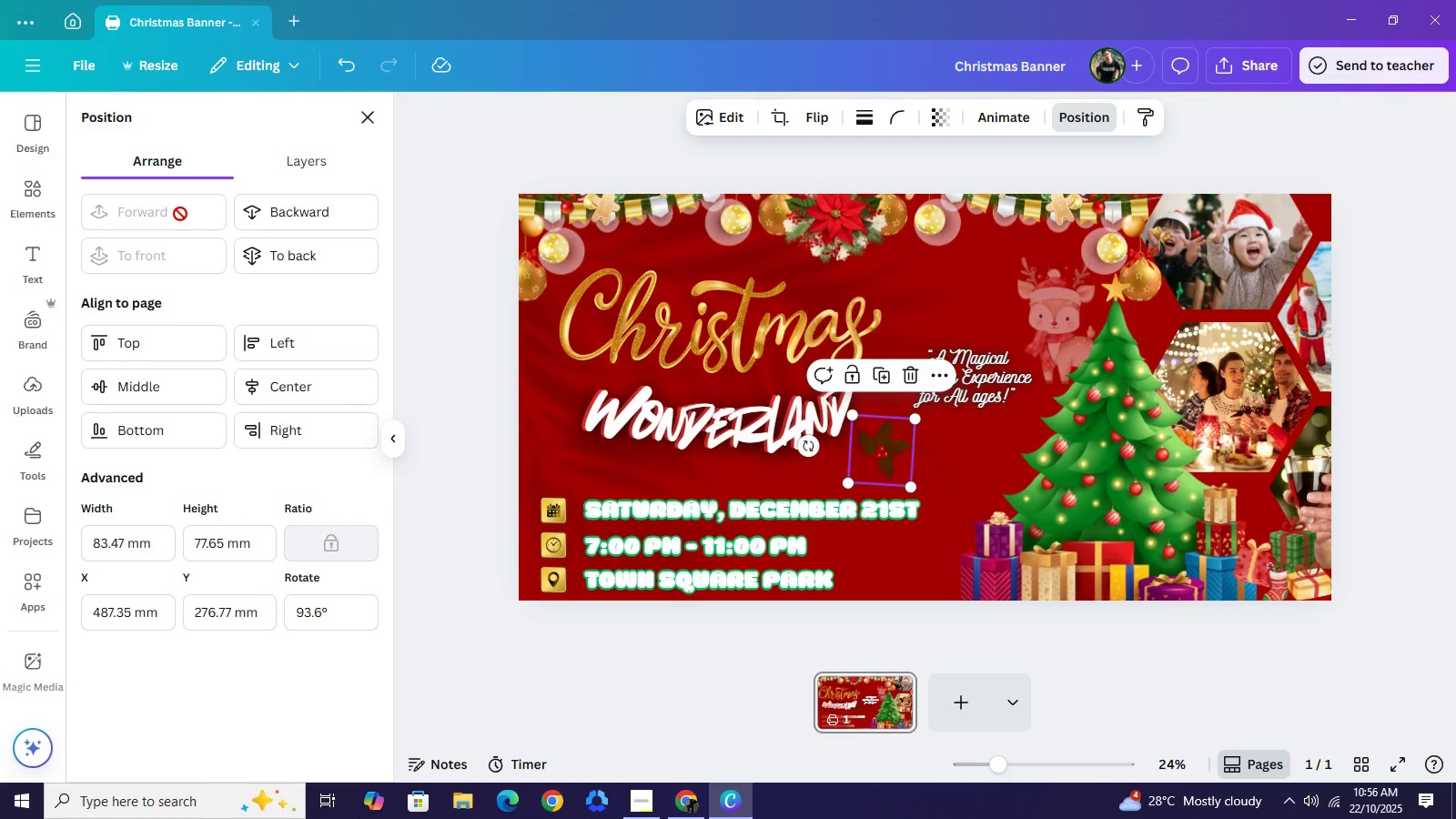 
left_click([180, 214])
 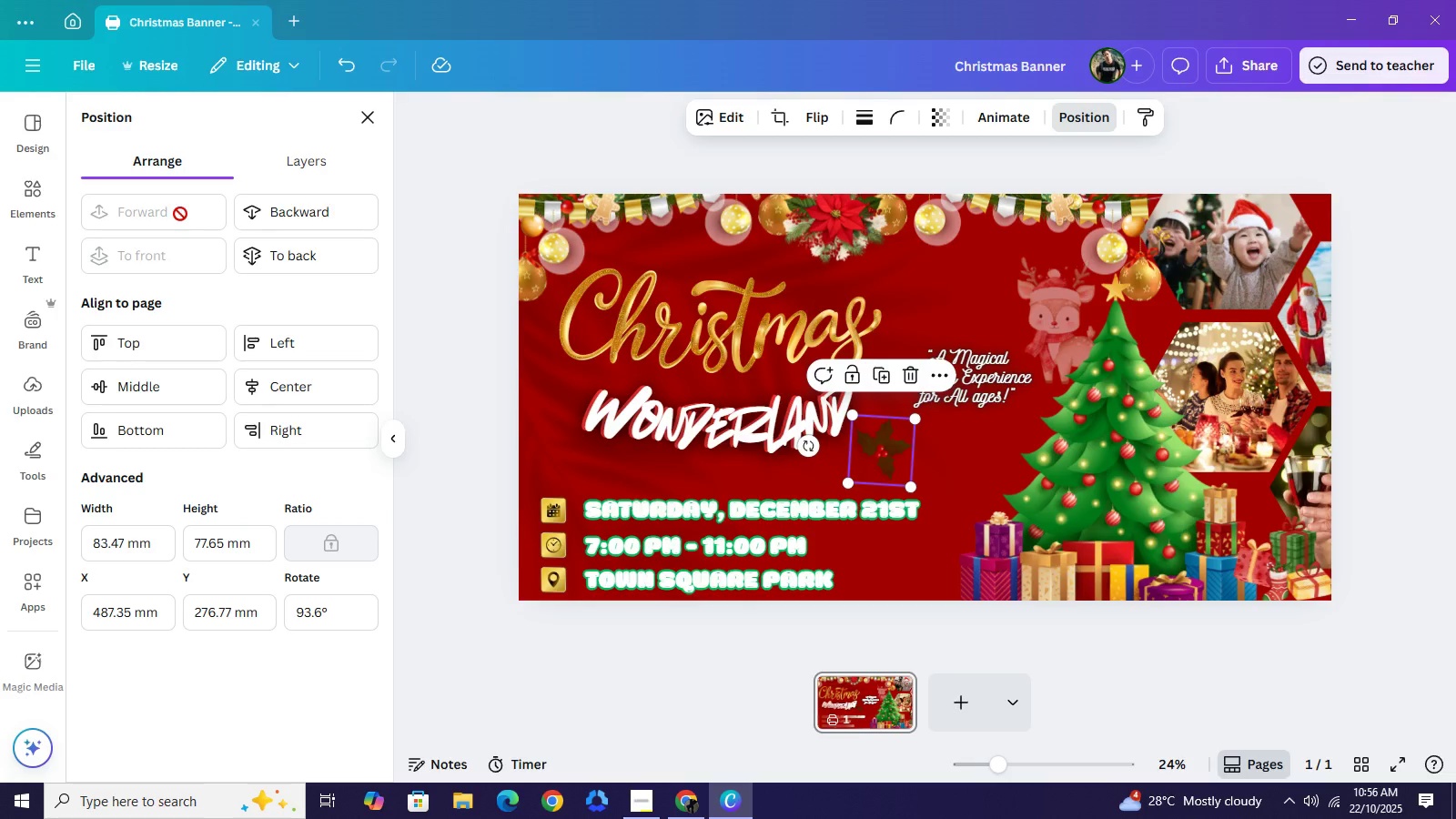 
double_click([180, 214])
 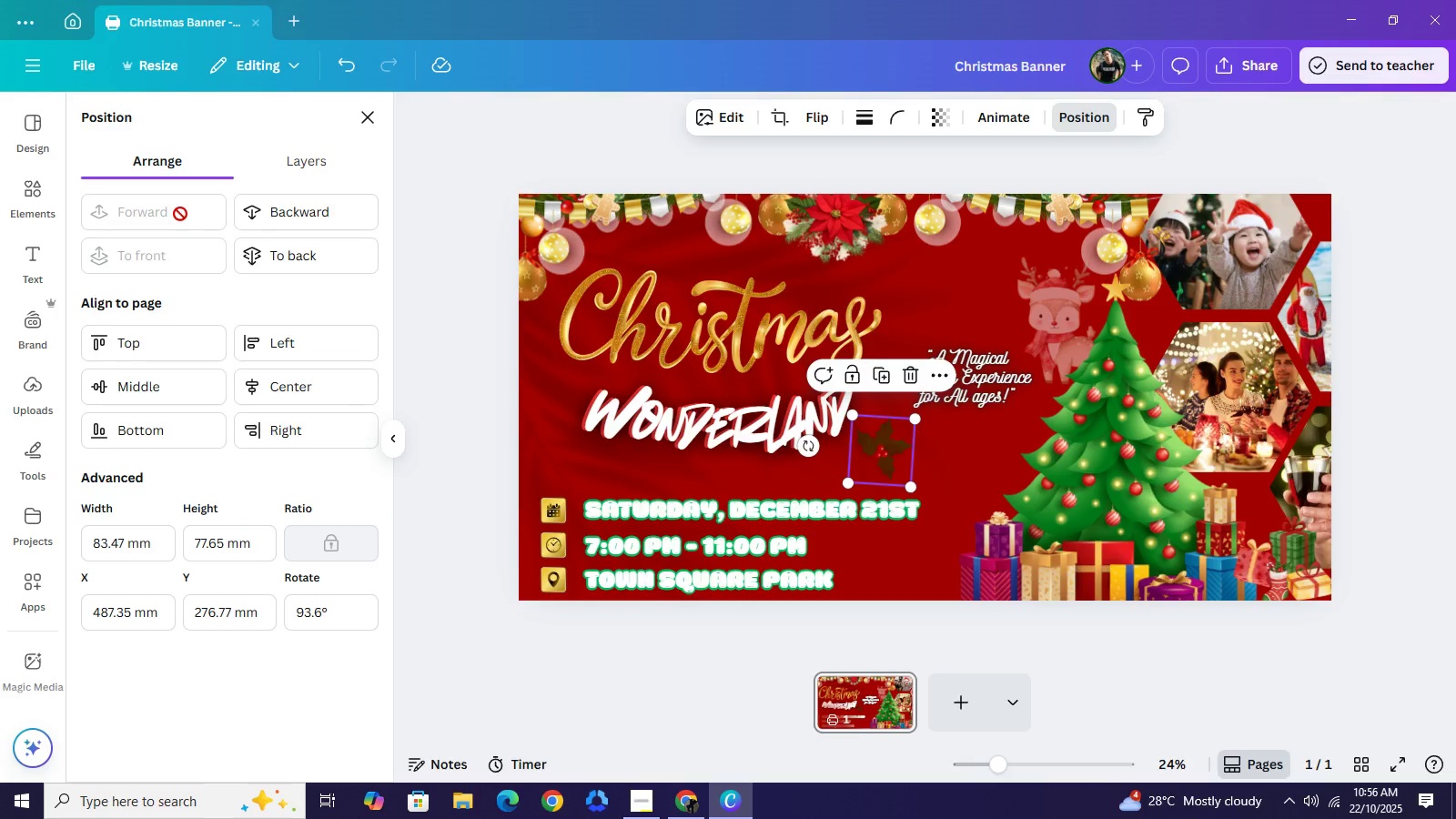 
triple_click([180, 214])
 